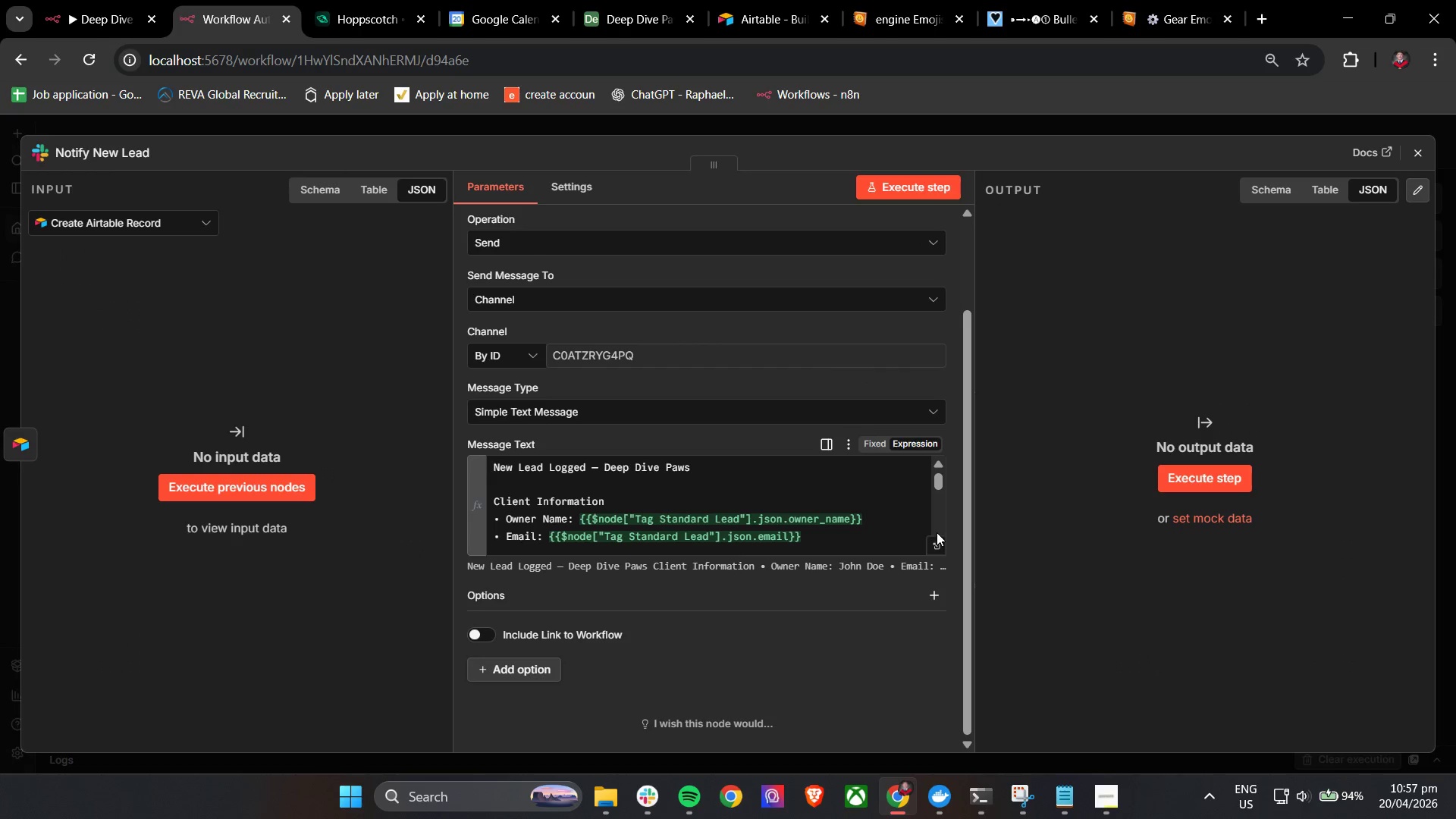 
left_click([937, 544])
 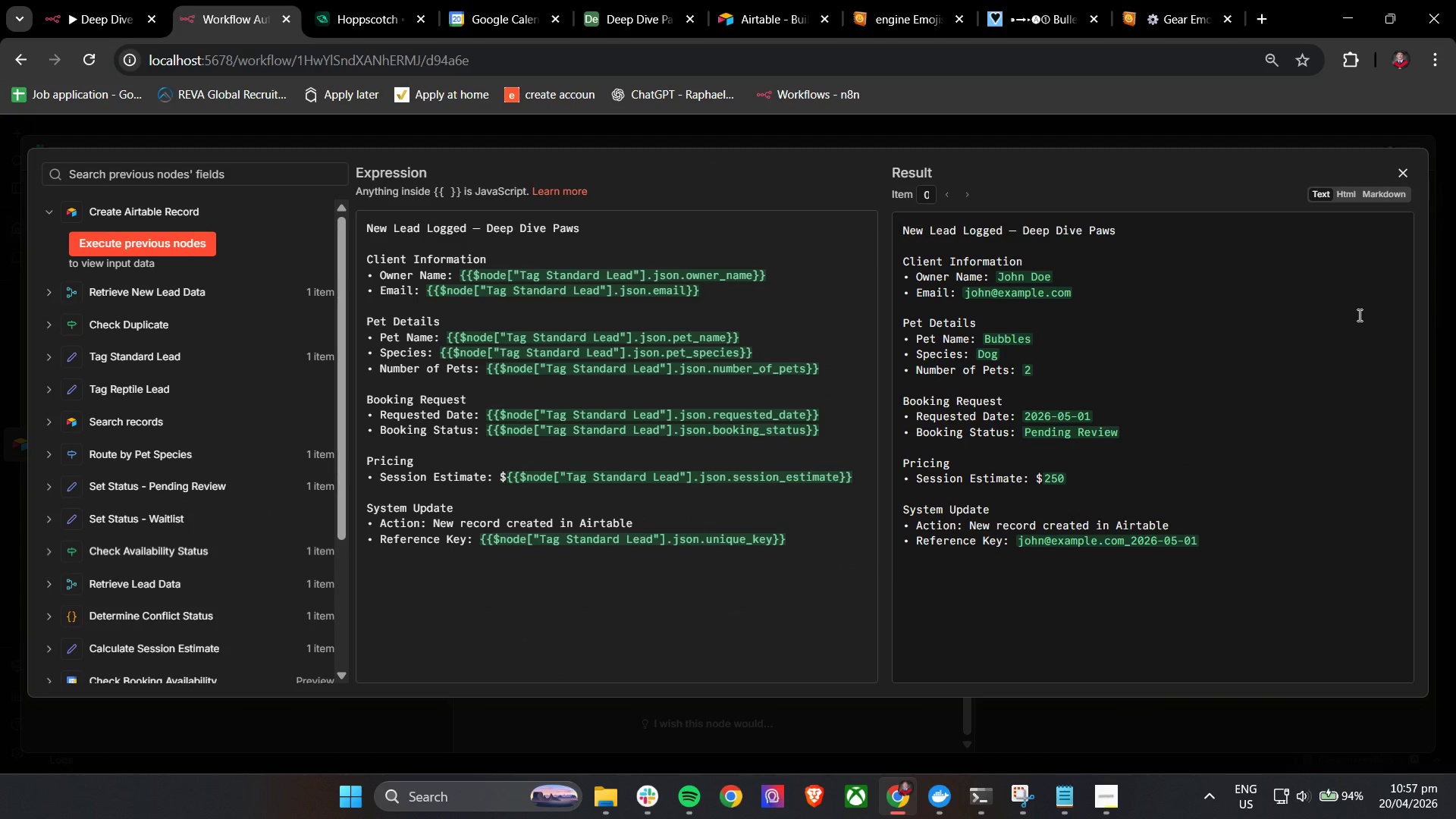 
wait(9.45)
 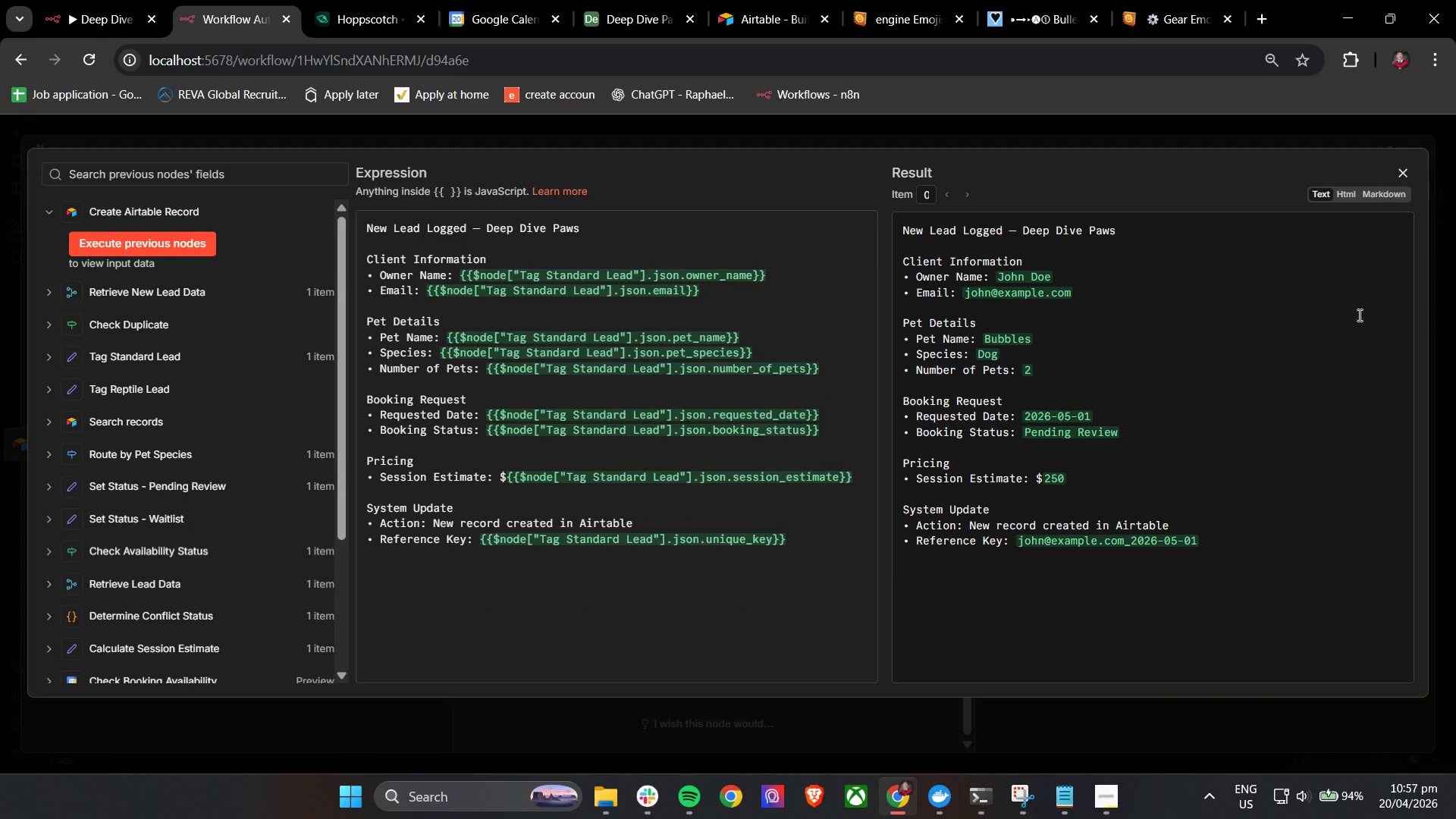 
left_click([1405, 167])
 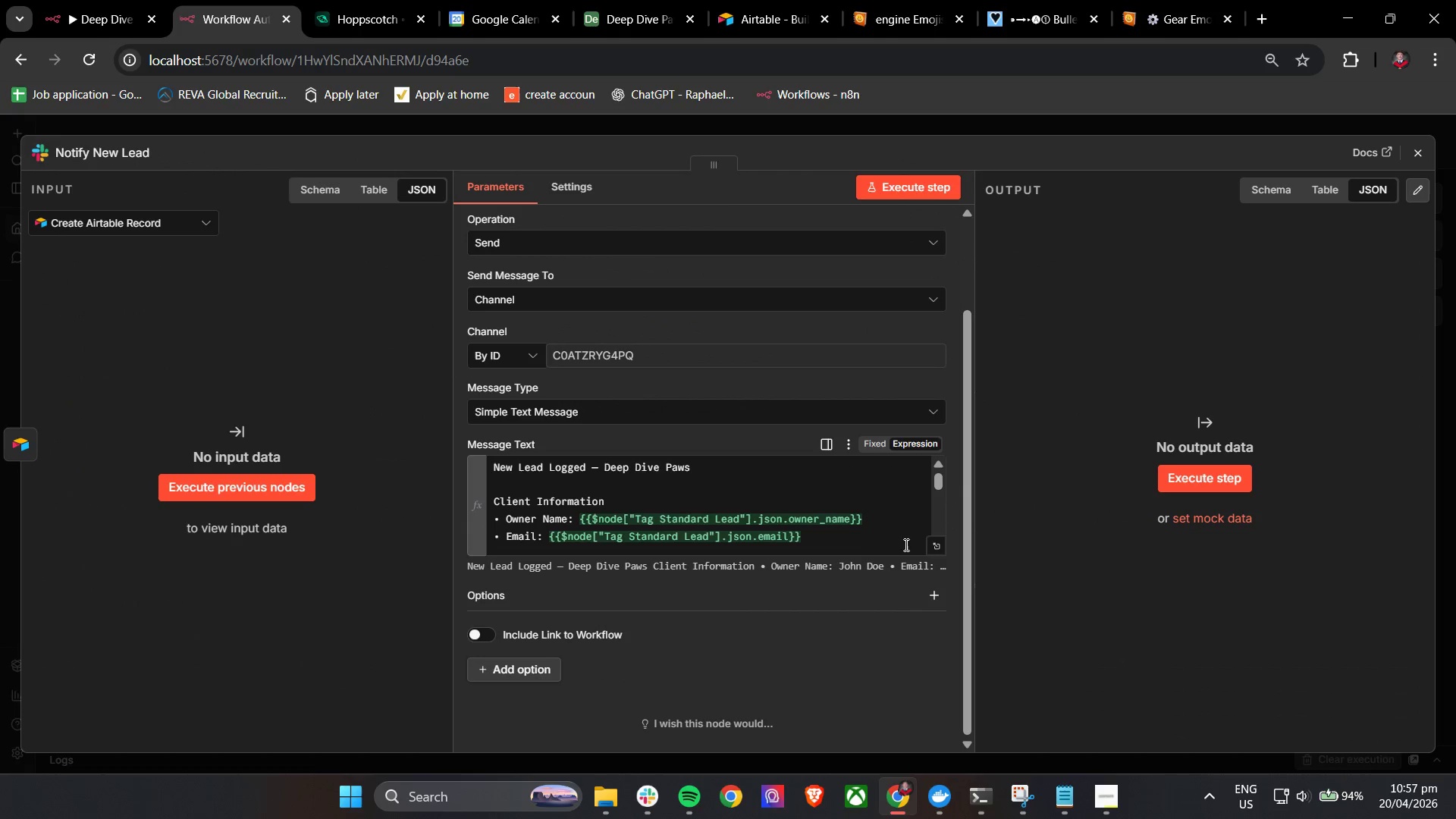 
mouse_move([912, 541])
 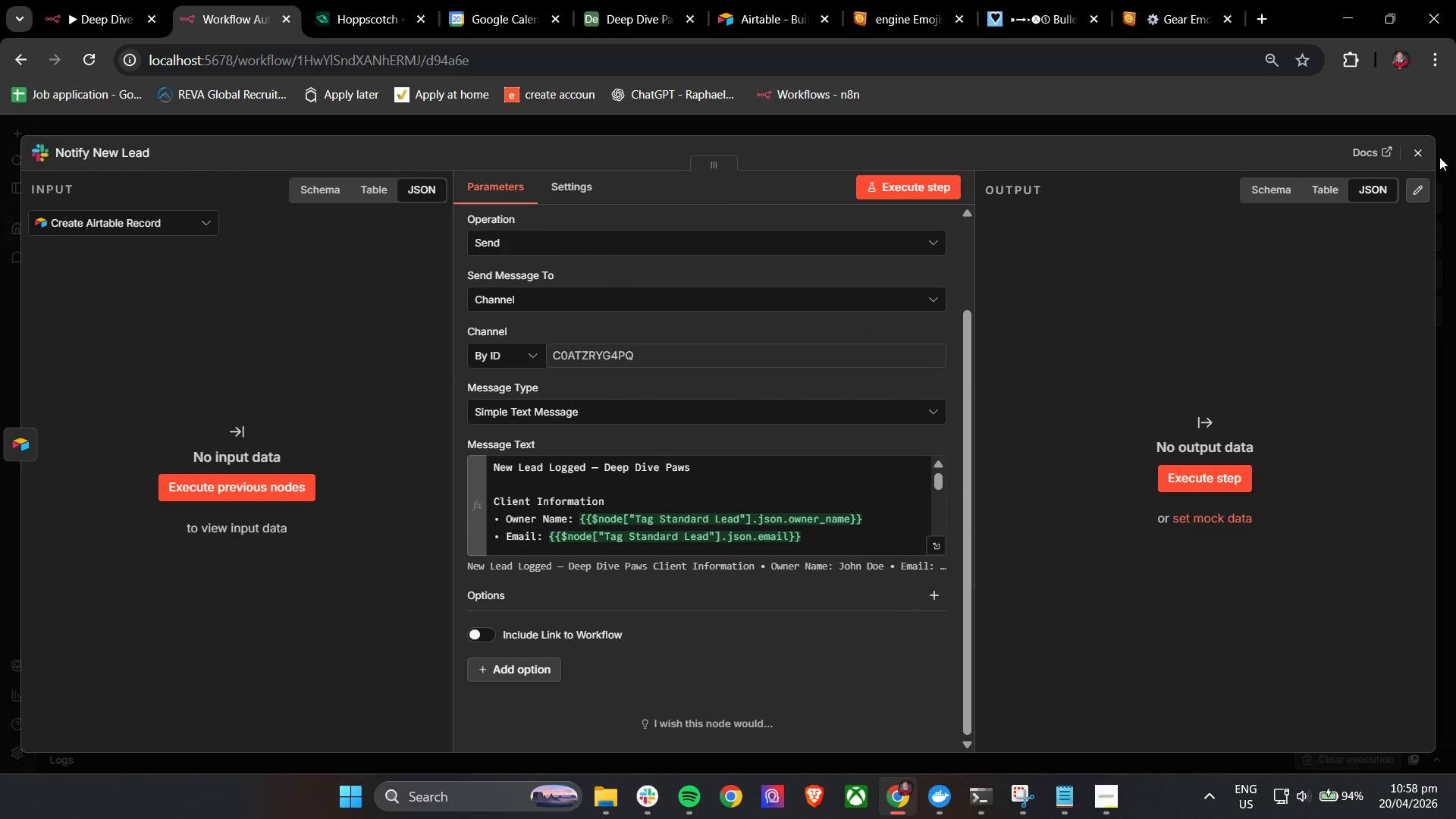 
left_click([1419, 152])
 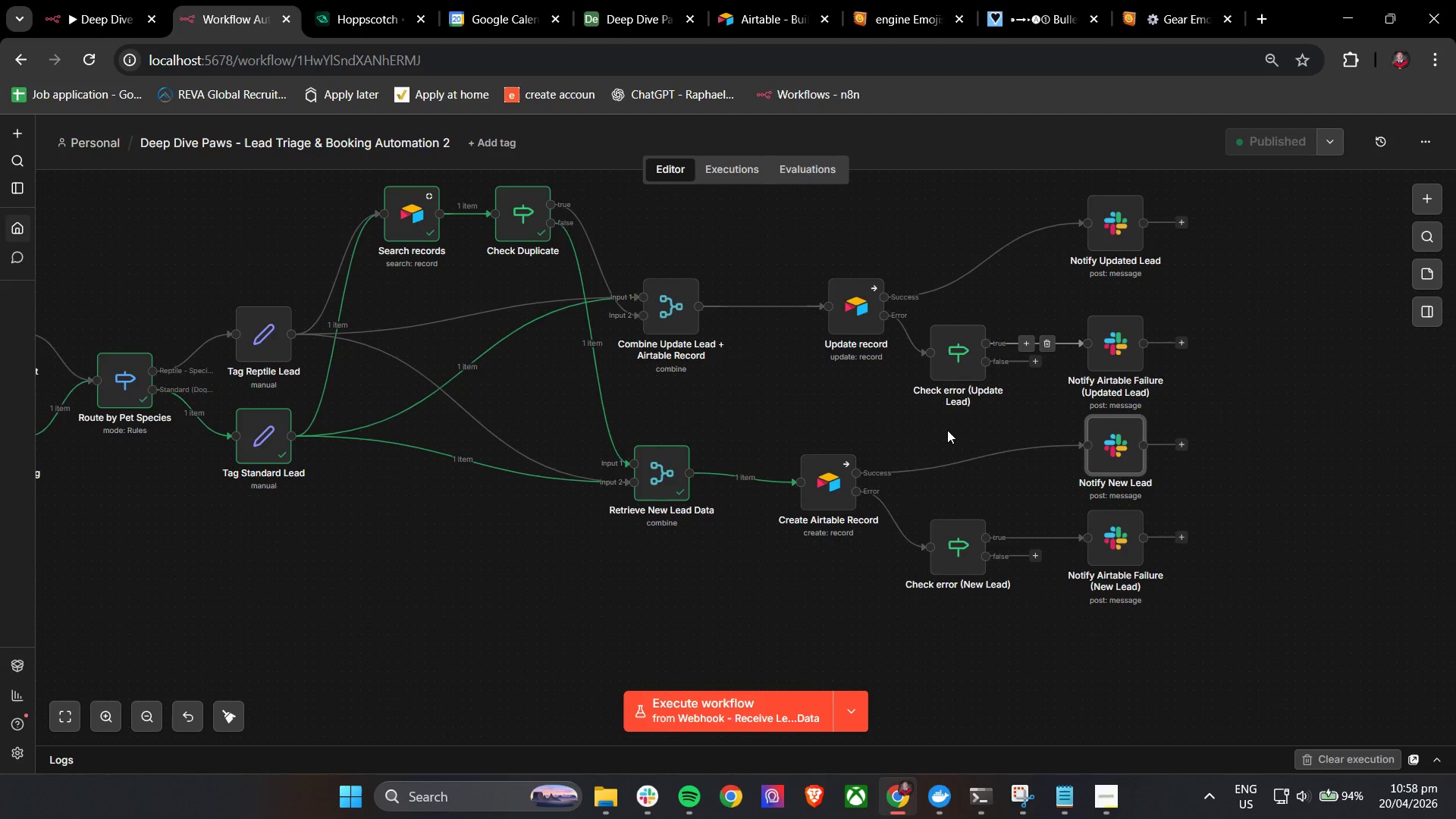 
scroll: coordinate [912, 504], scroll_direction: up, amount: 2.0
 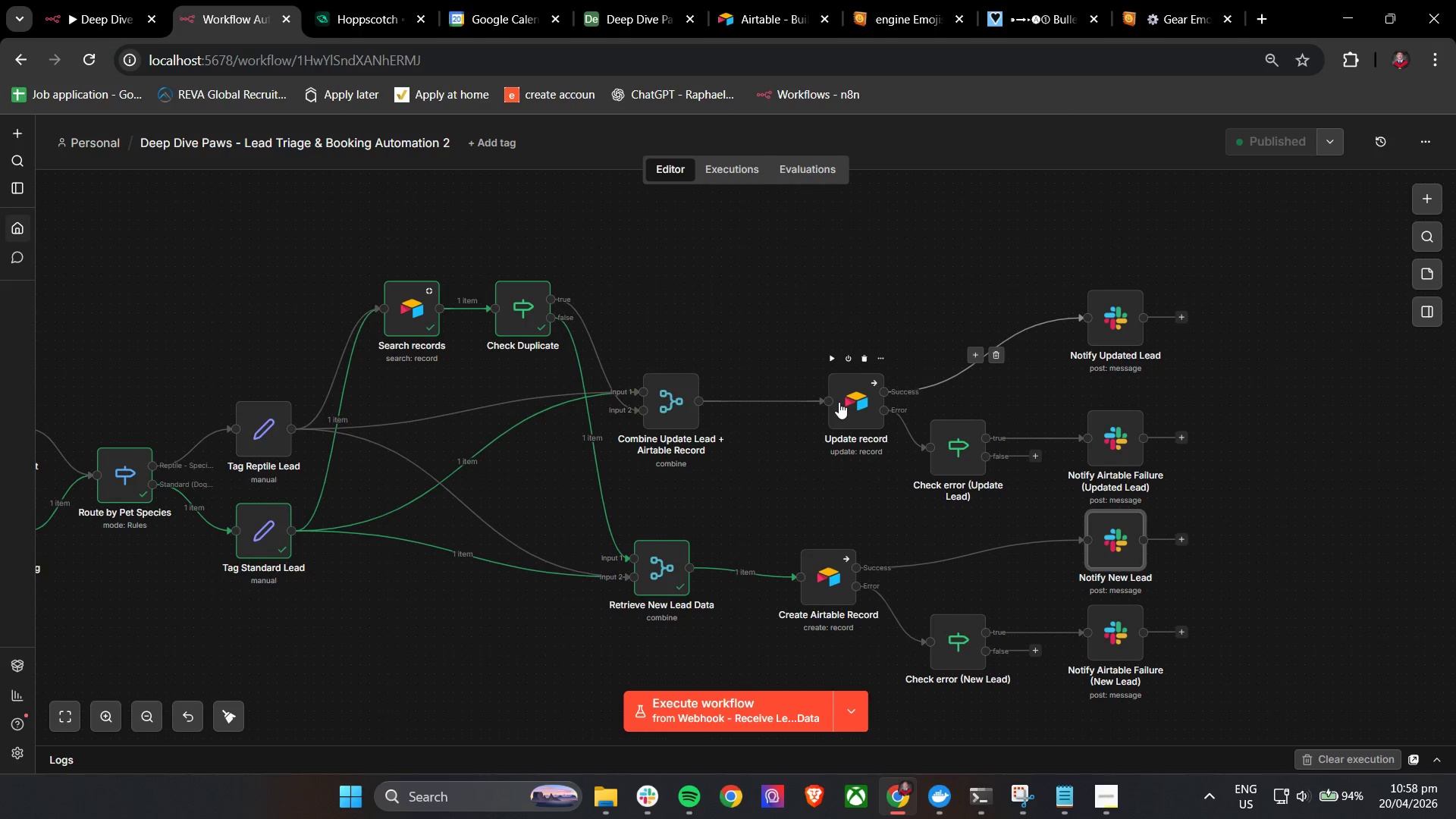 
double_click([1101, 322])
 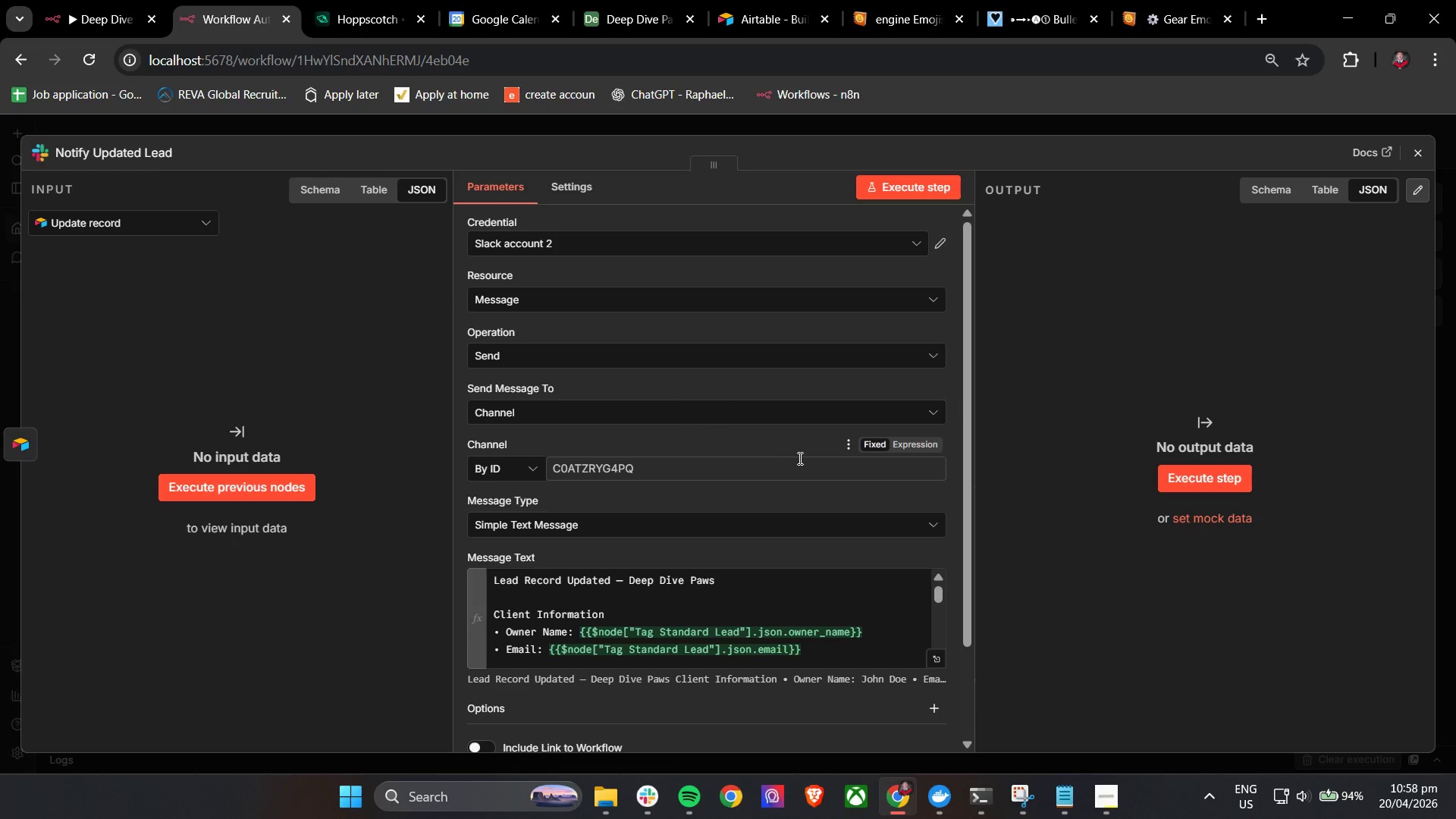 
left_click([1417, 152])
 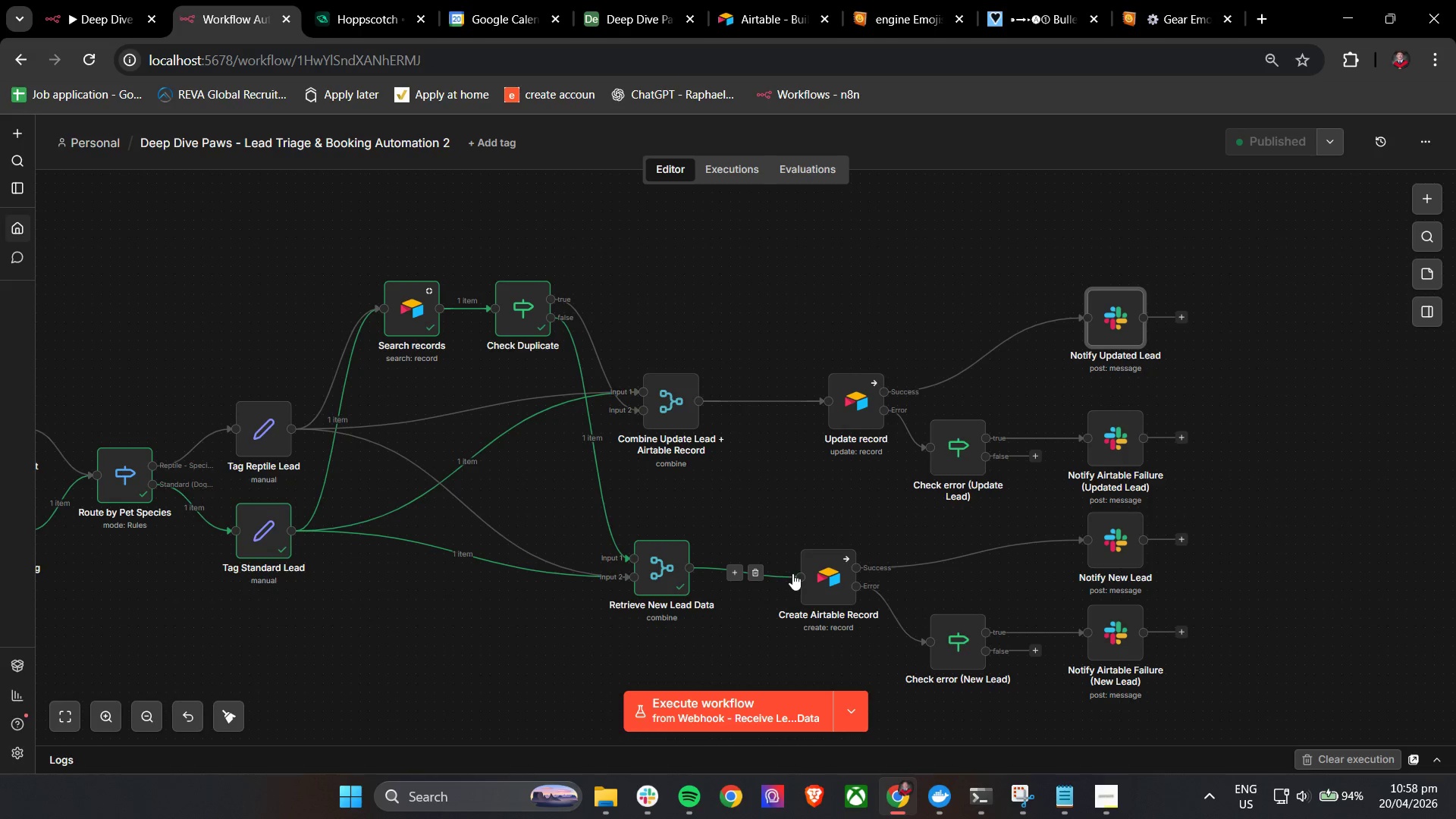 
wait(5.64)
 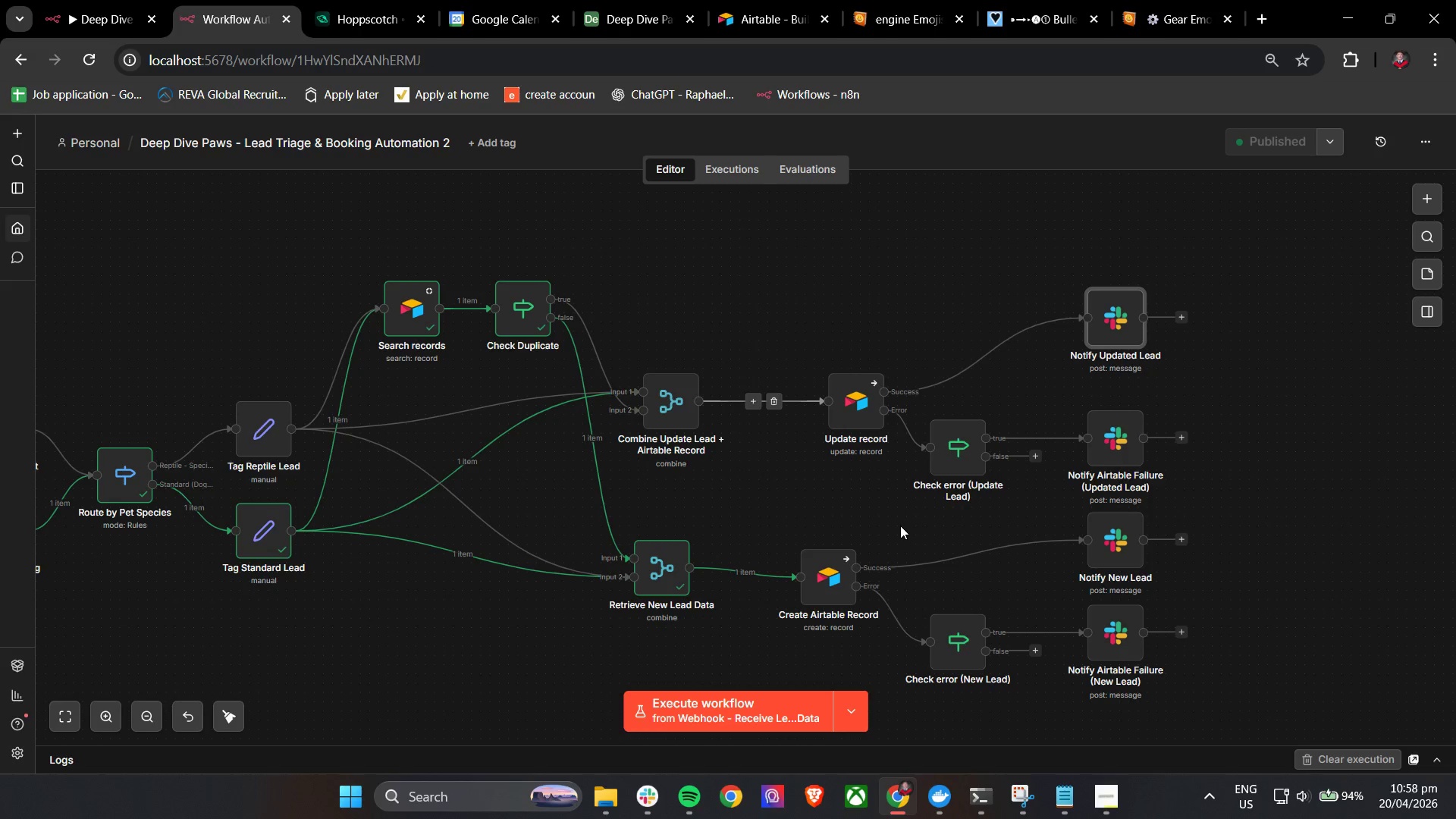 
left_click([805, 537])
 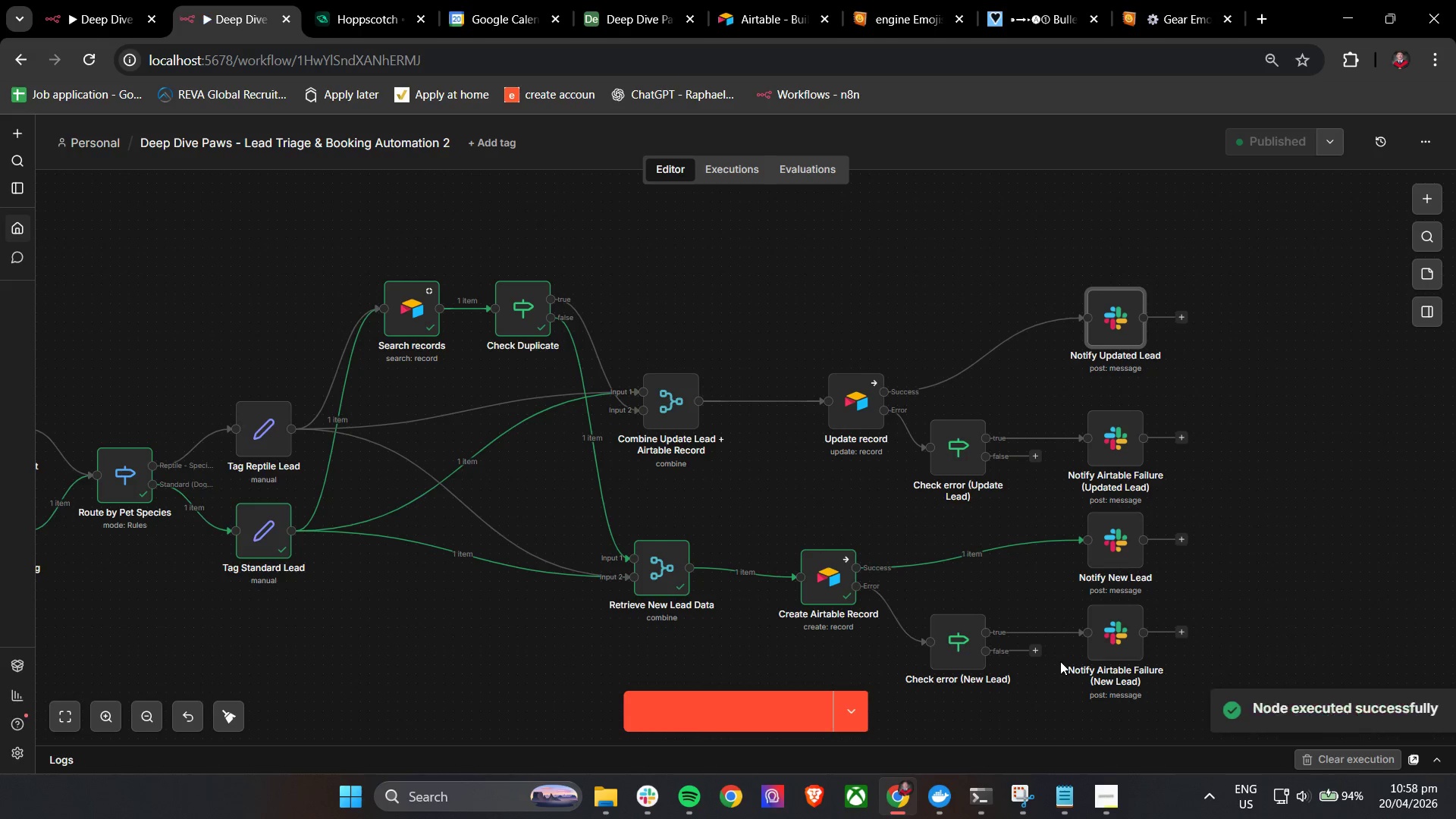 
double_click([1113, 542])
 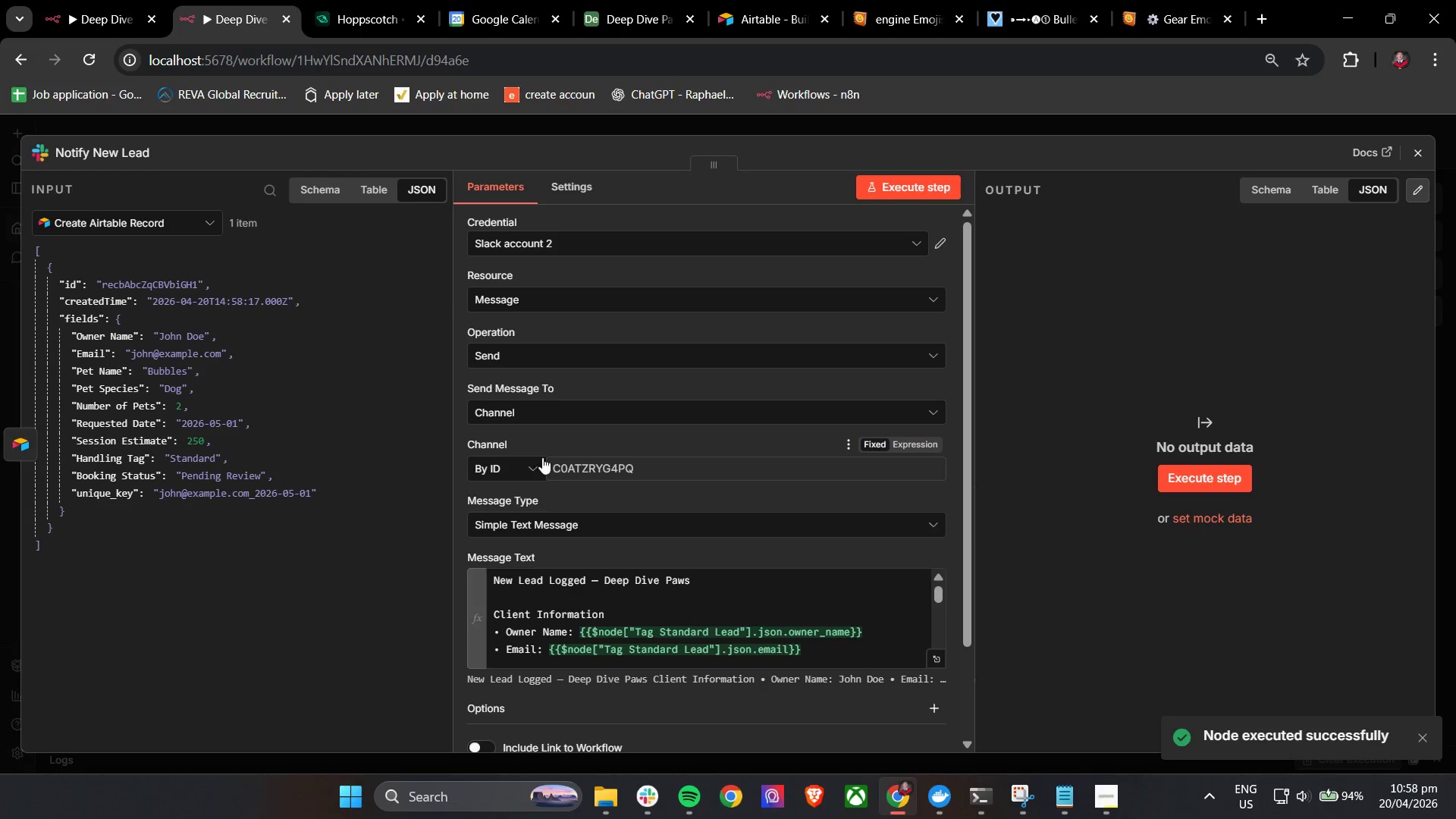 
scroll: coordinate [725, 548], scroll_direction: down, amount: 2.0
 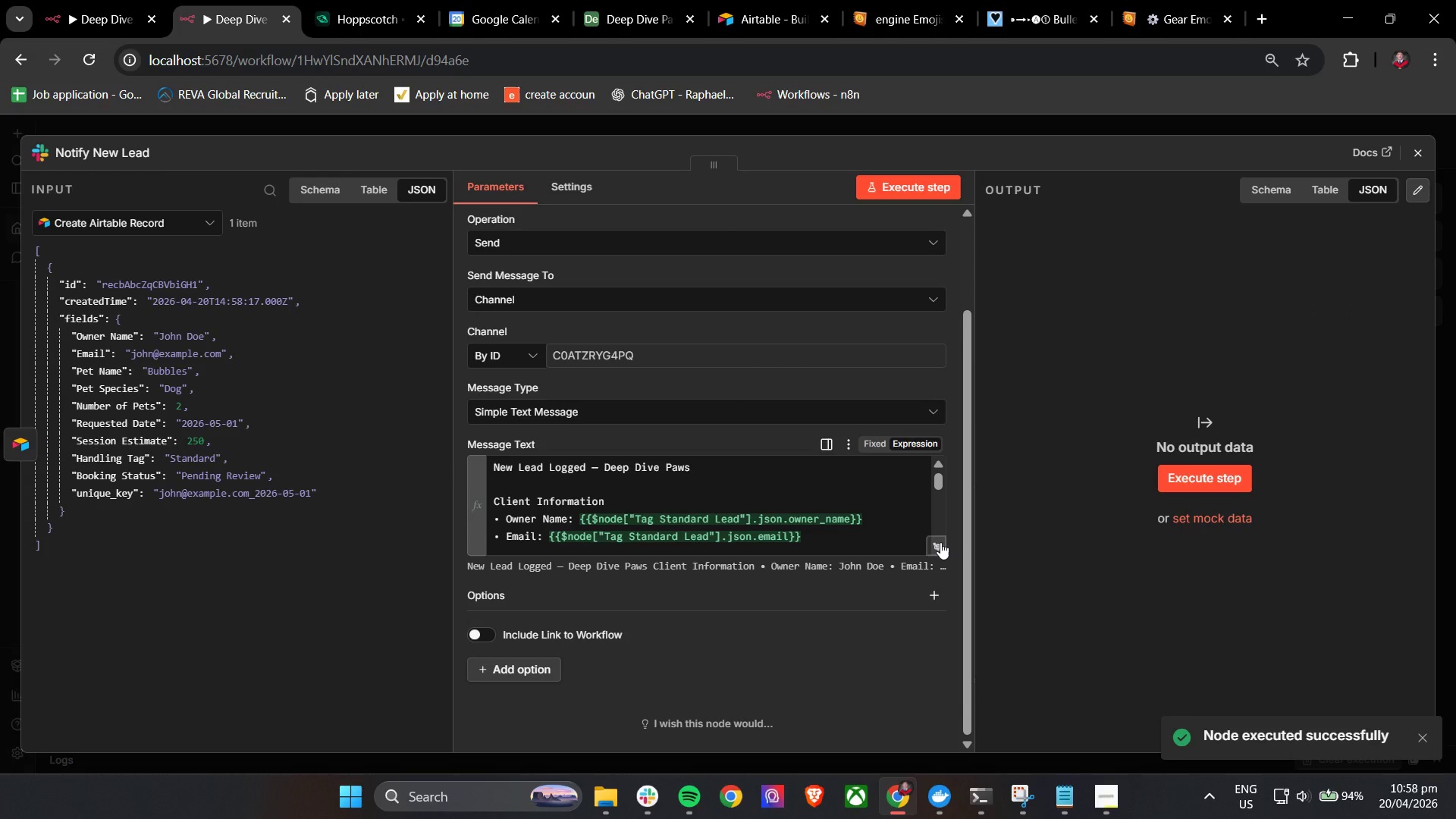 
left_click([940, 542])
 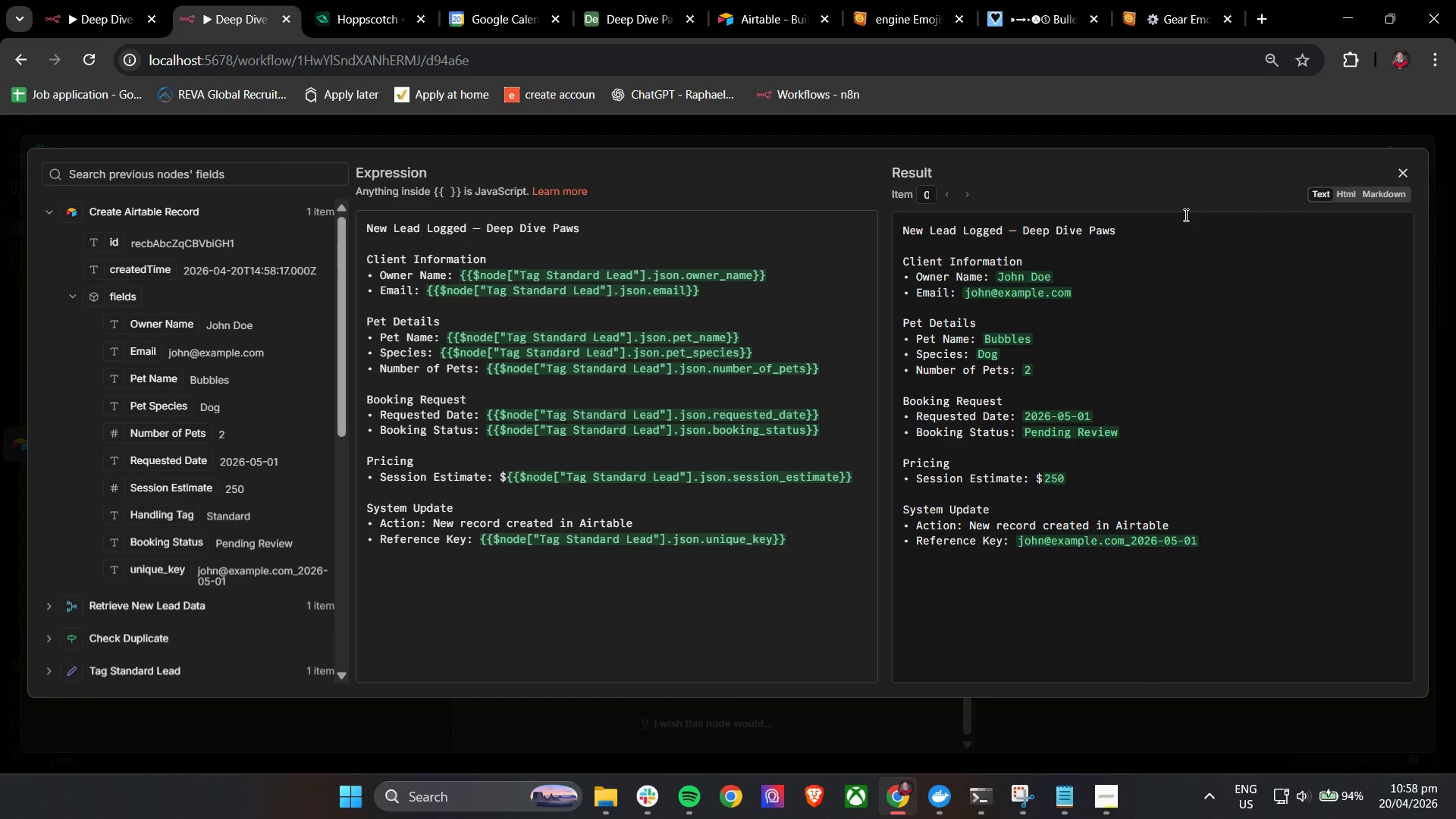 
left_click([1402, 168])
 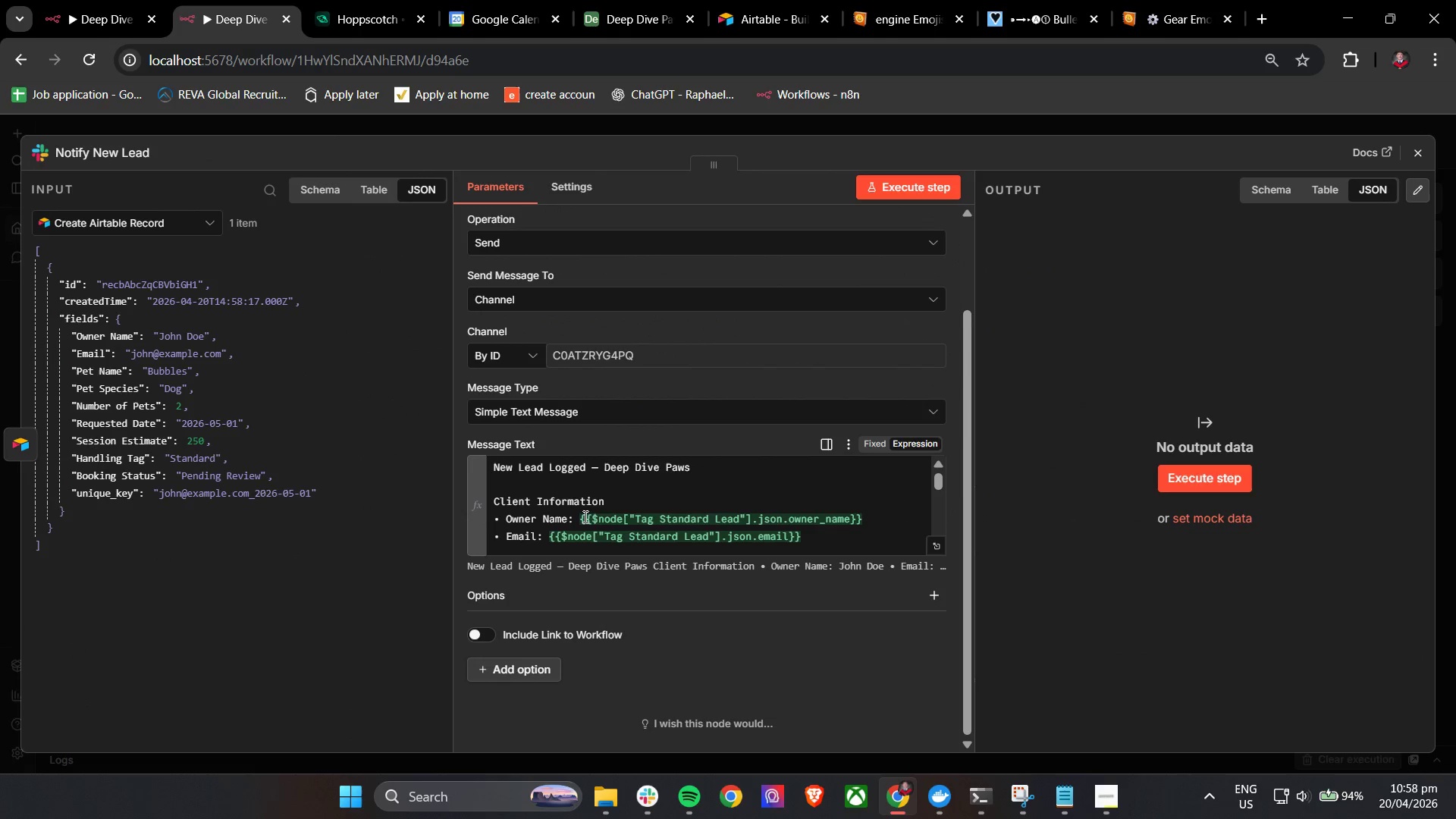 
left_click_drag(start_coordinate=[579, 516], to_coordinate=[864, 519])
 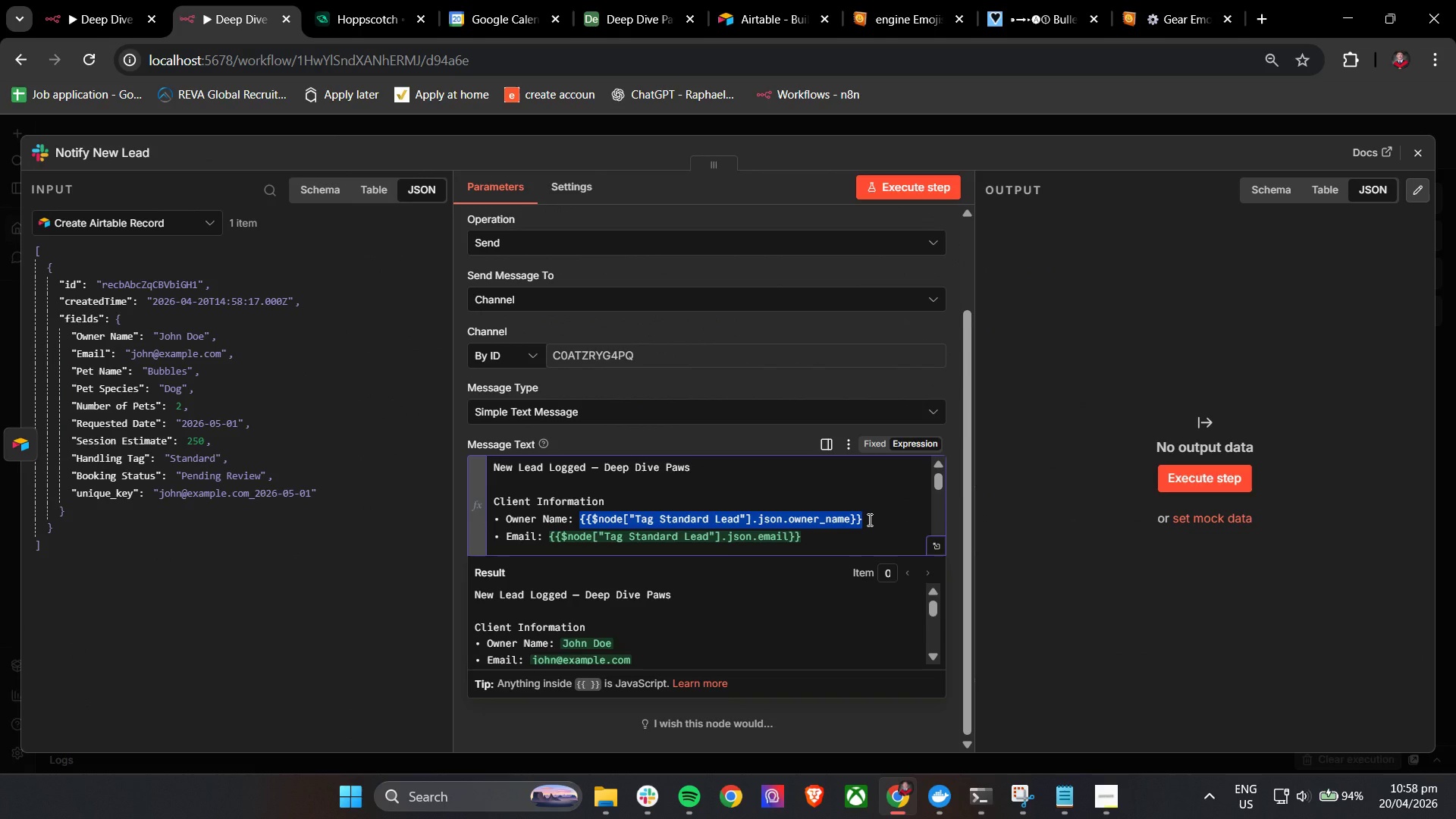 
key(Backspace)
 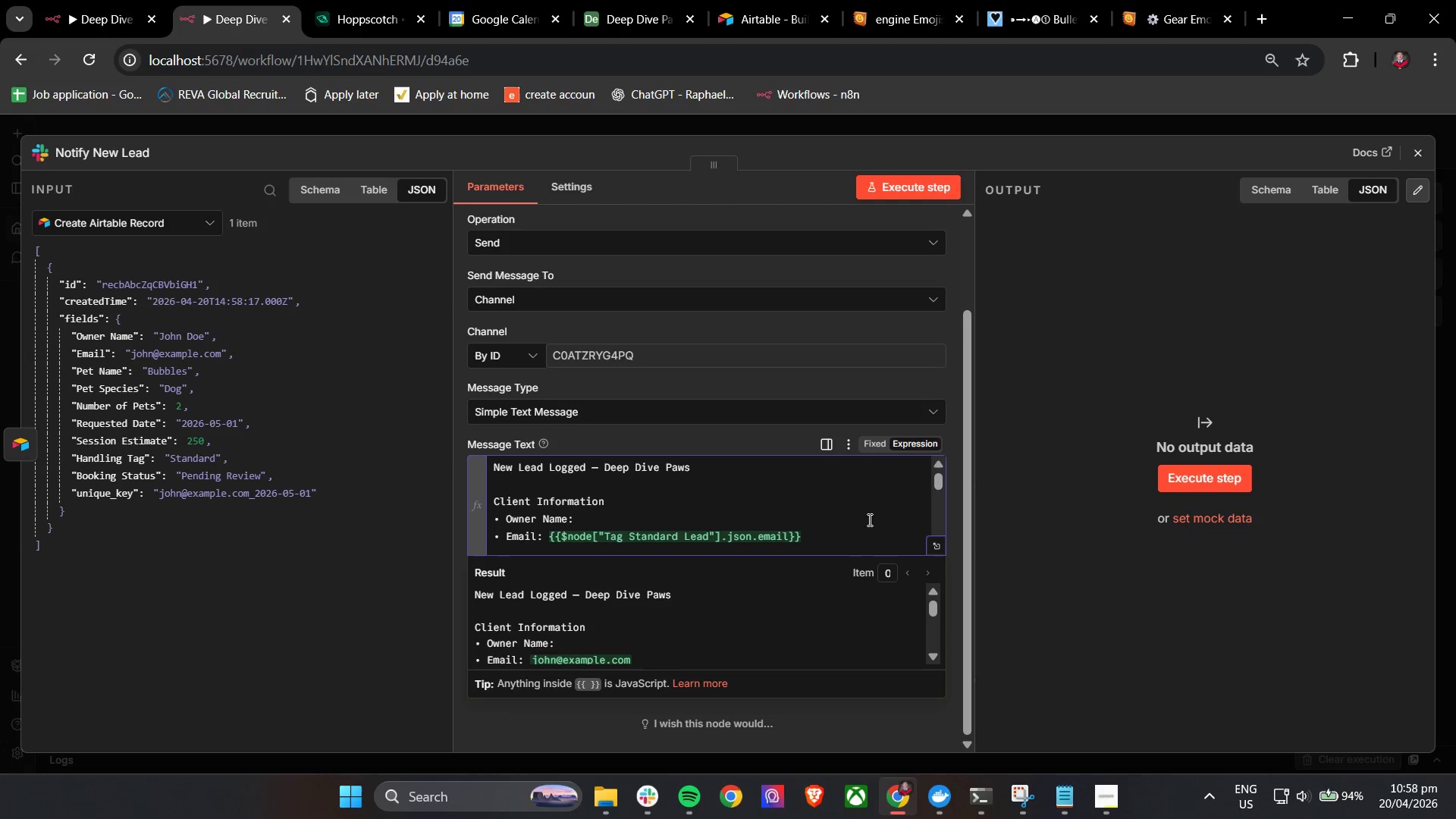 
key(Shift+BracketLeft)
 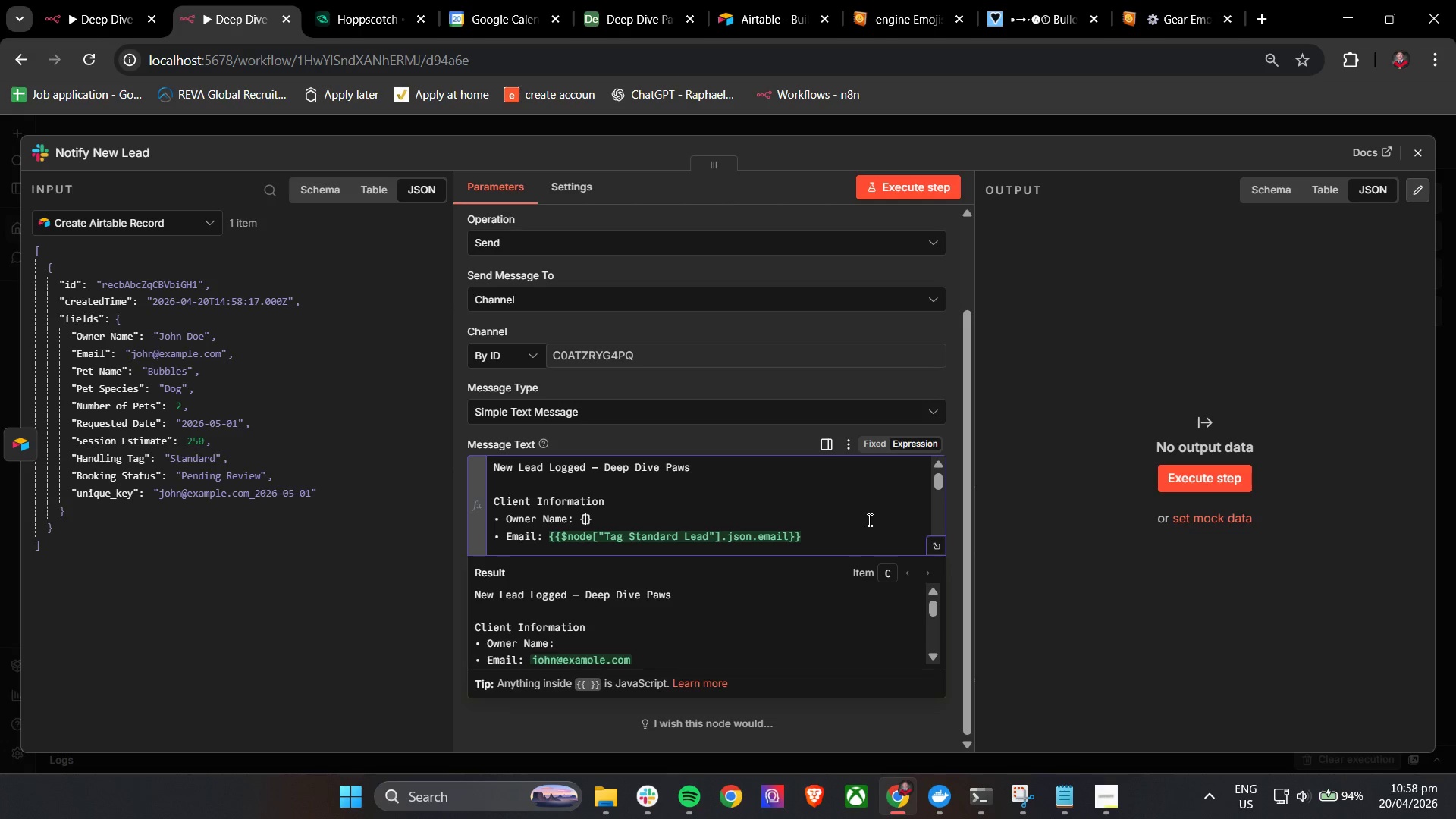 
key(Shift+BracketLeft)
 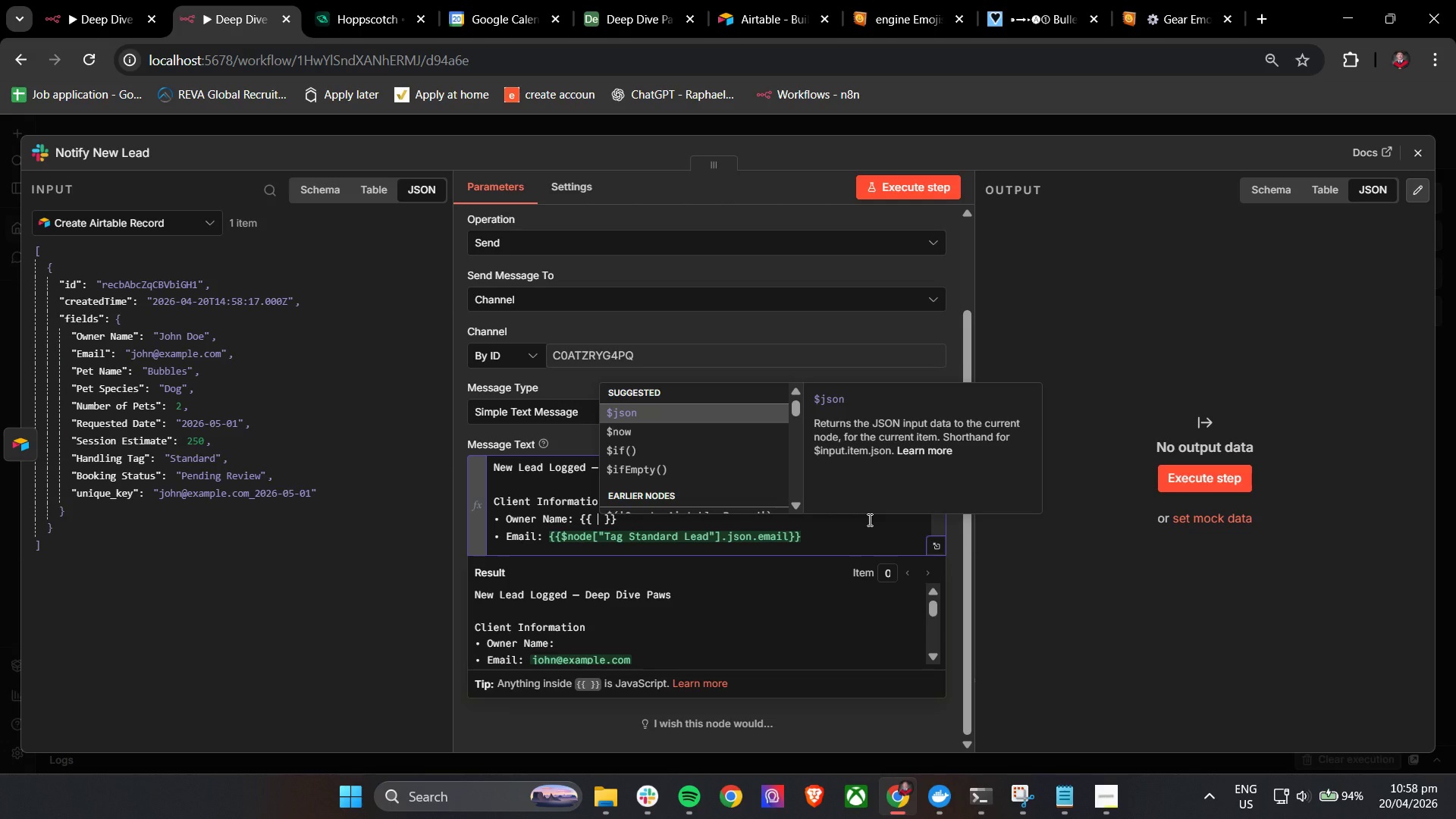 
key(Enter)
 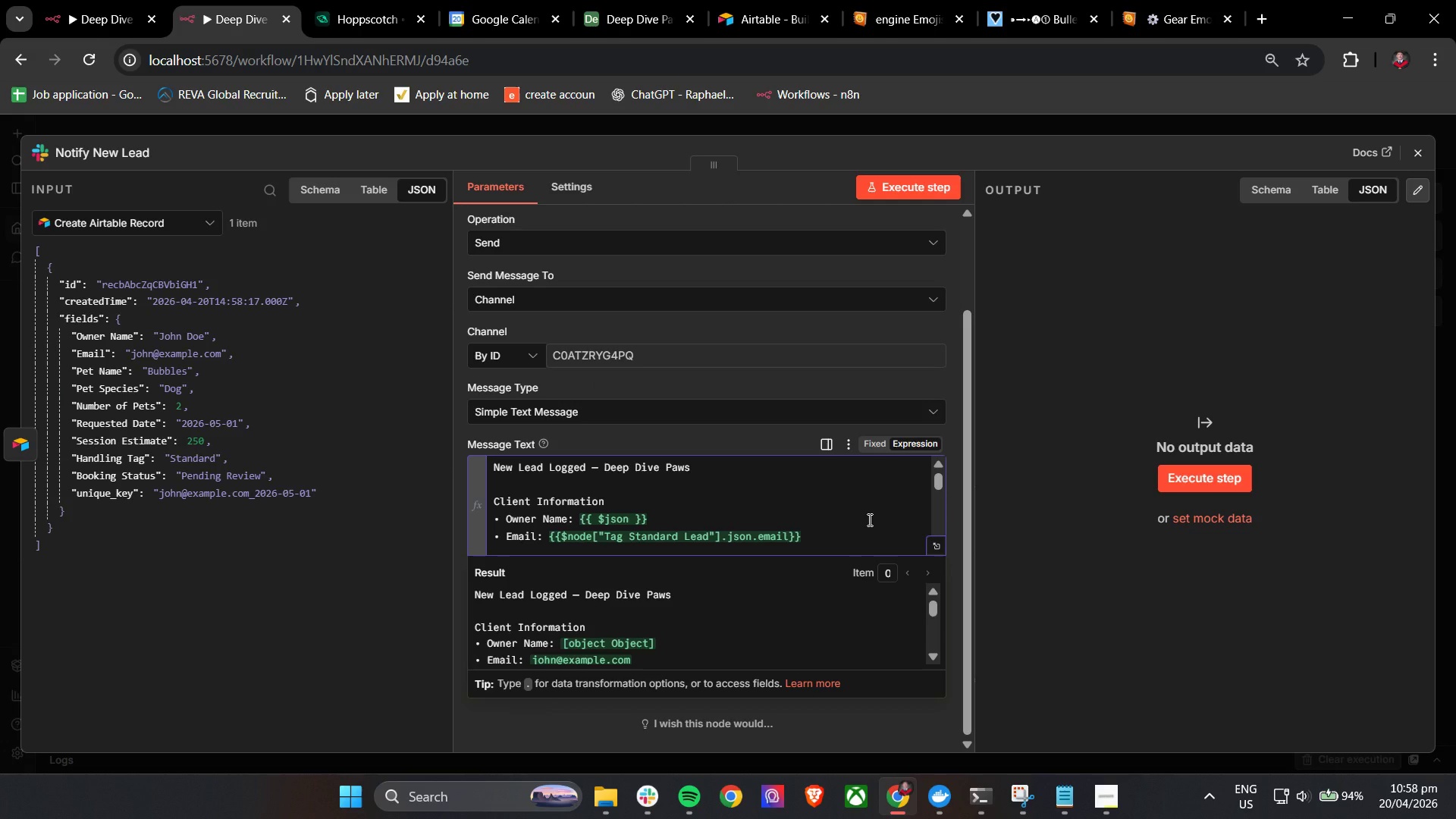 
key(BracketLeft)
 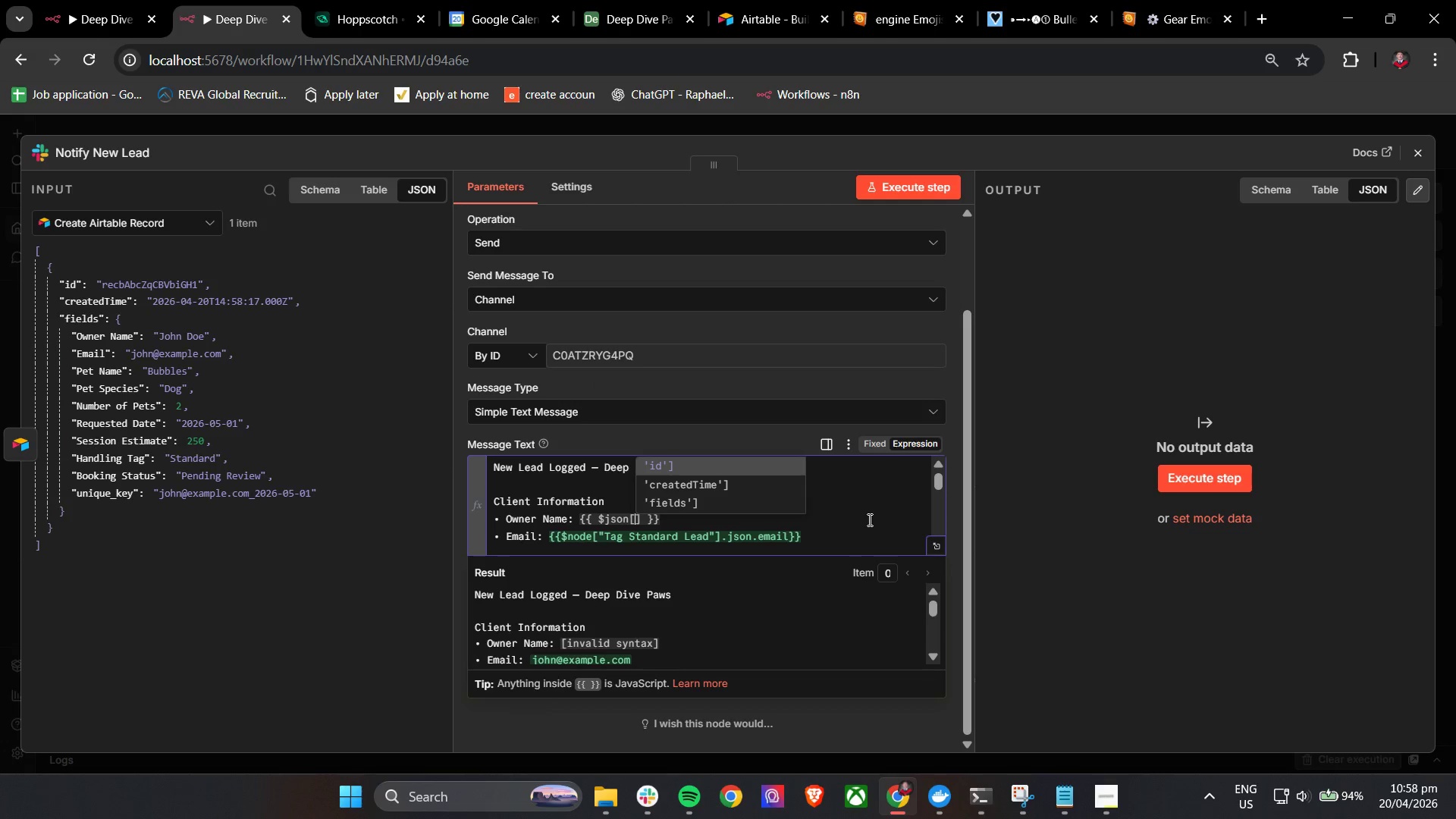 
key(ArrowDown)
 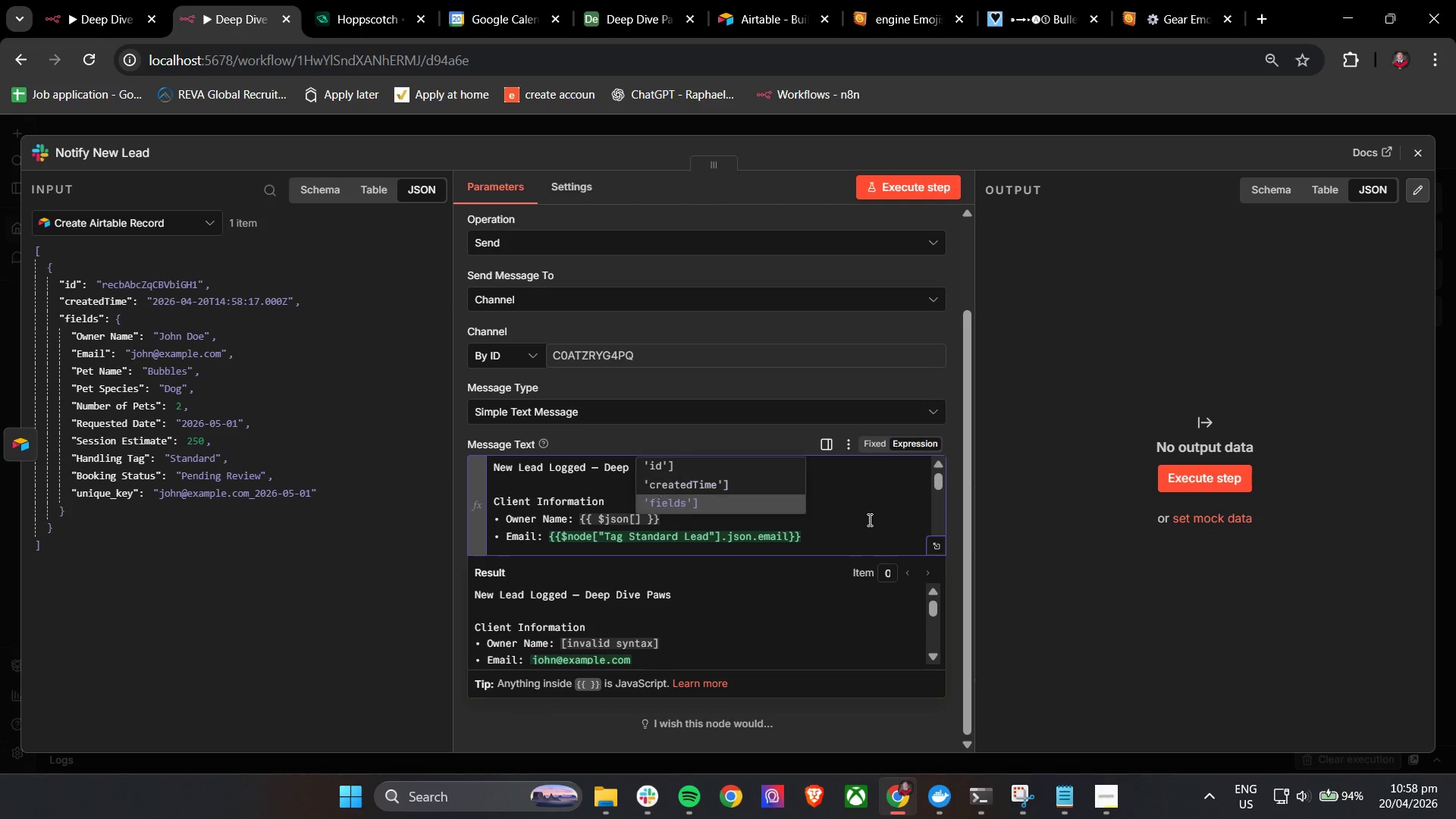 
key(ArrowDown)
 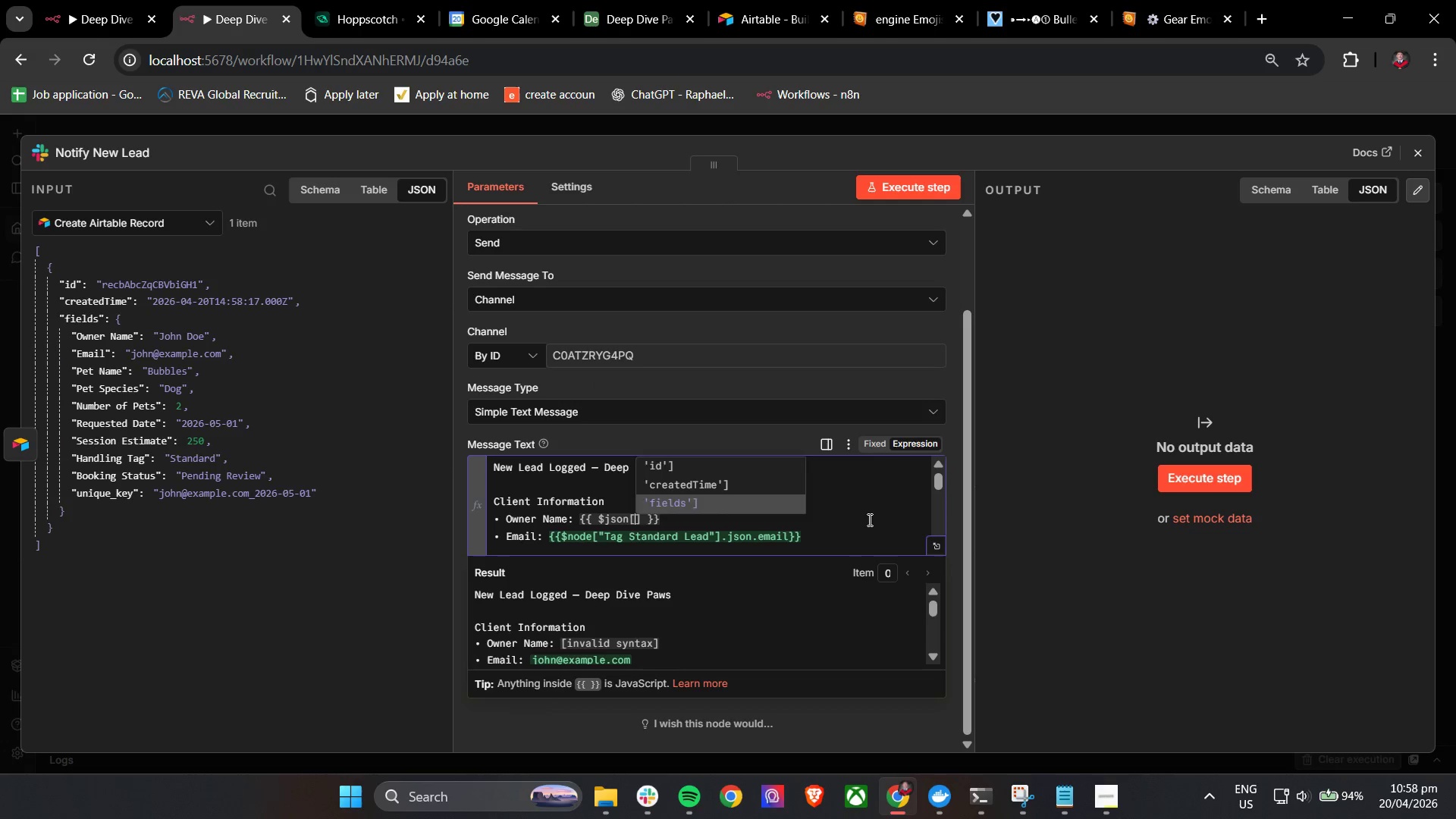 
key(Enter)
 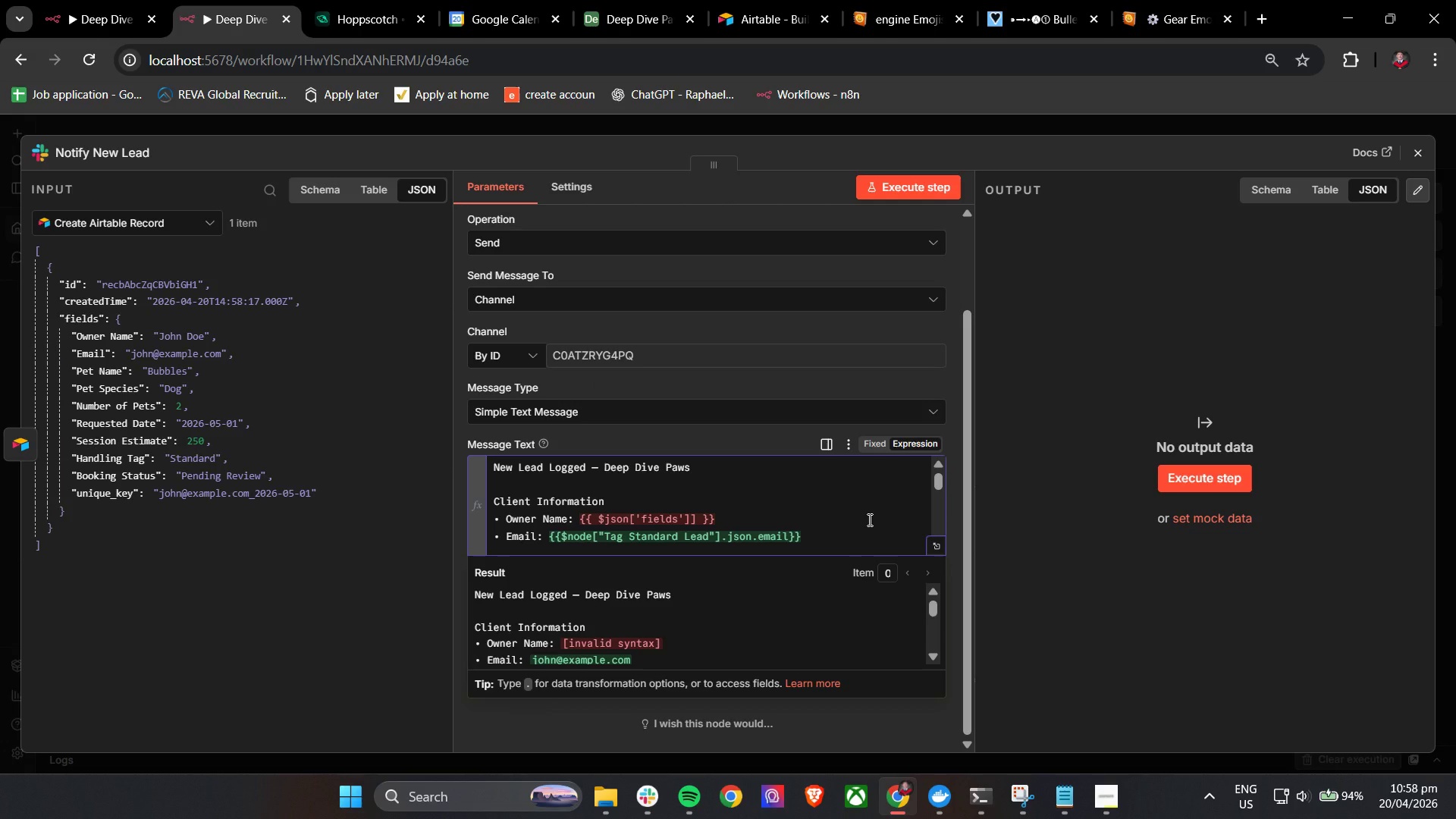 
key(Backspace)
 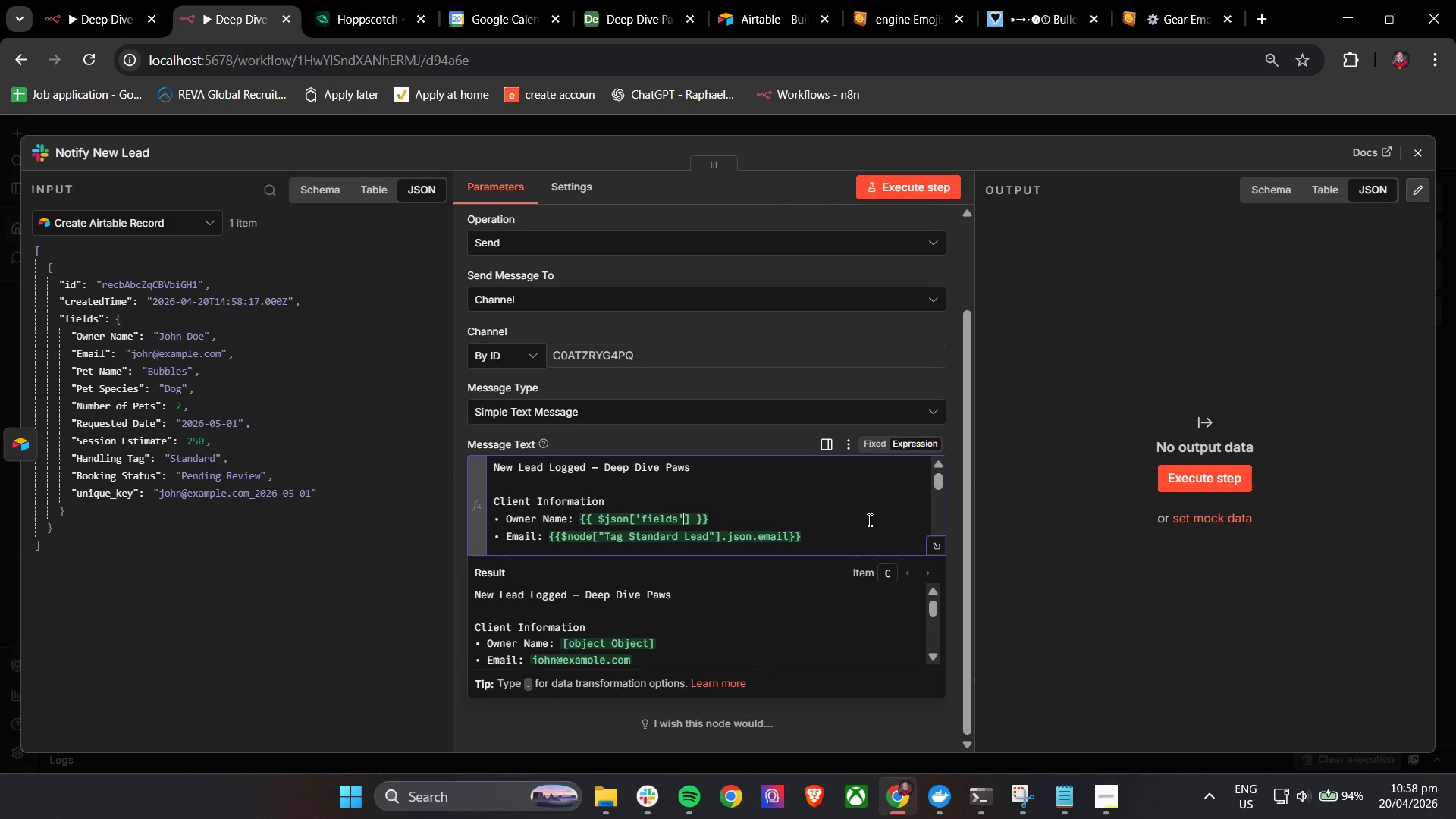 
key(ArrowRight)
 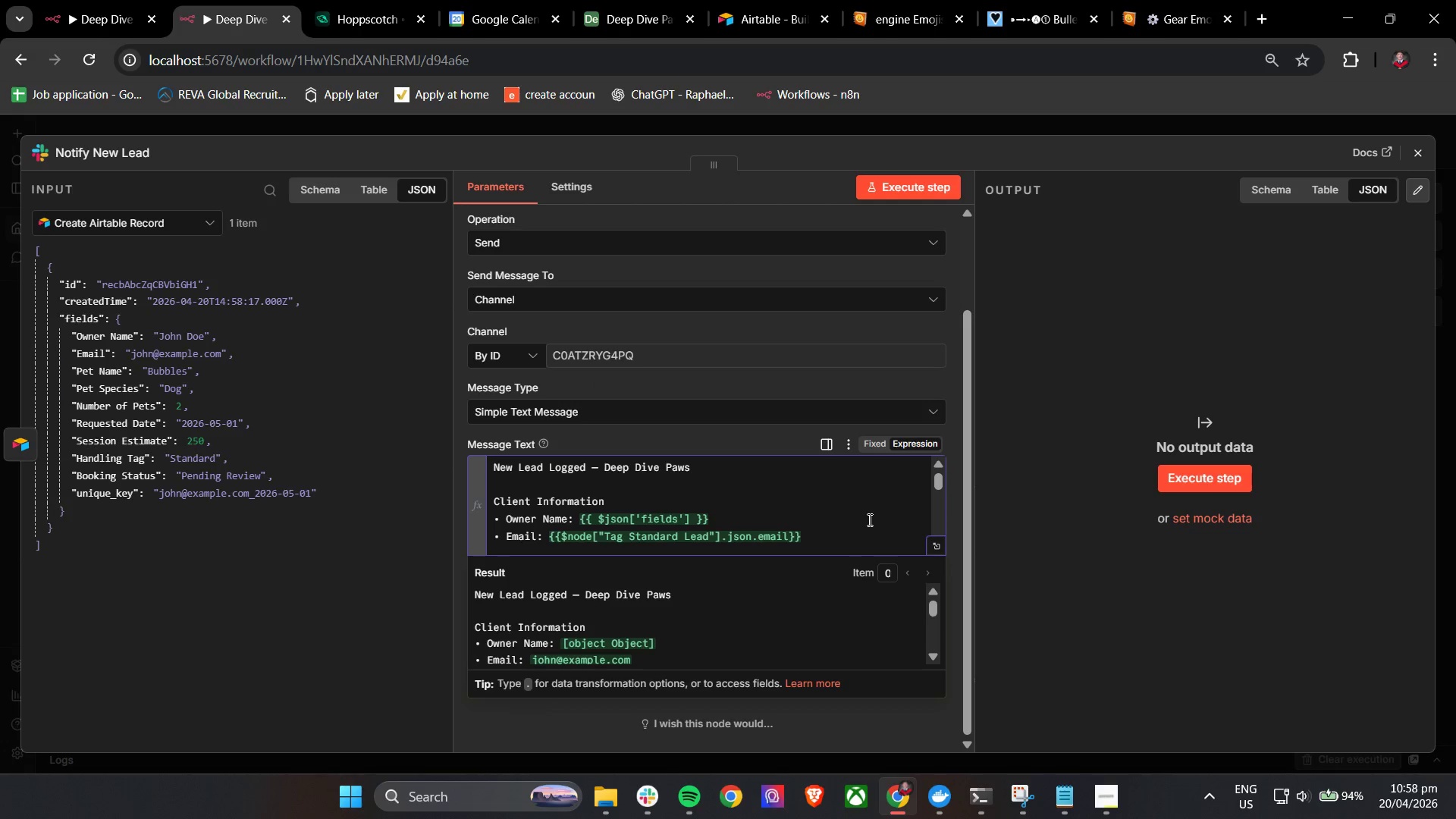 
key(BracketLeft)
 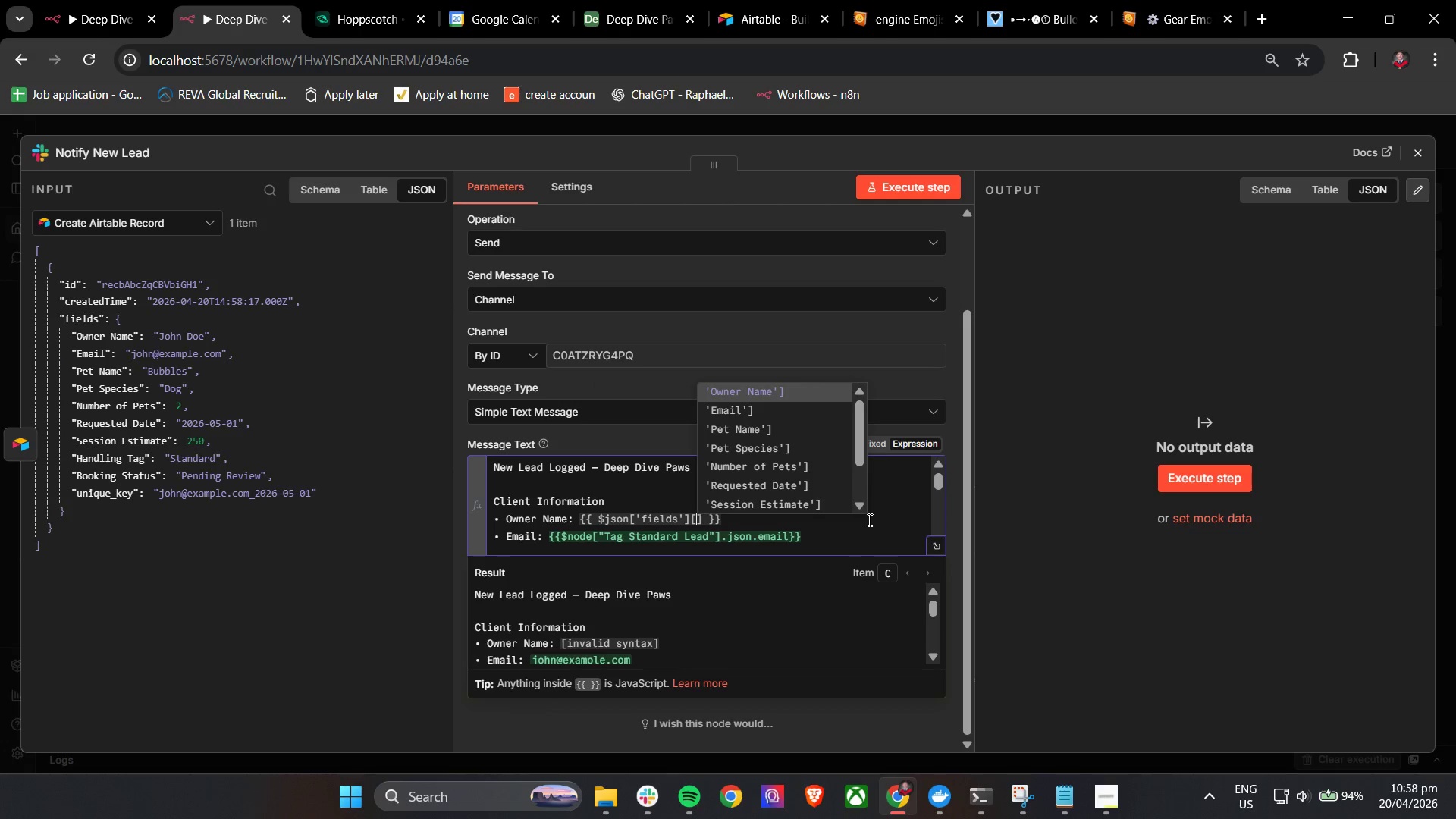 
key(O)
 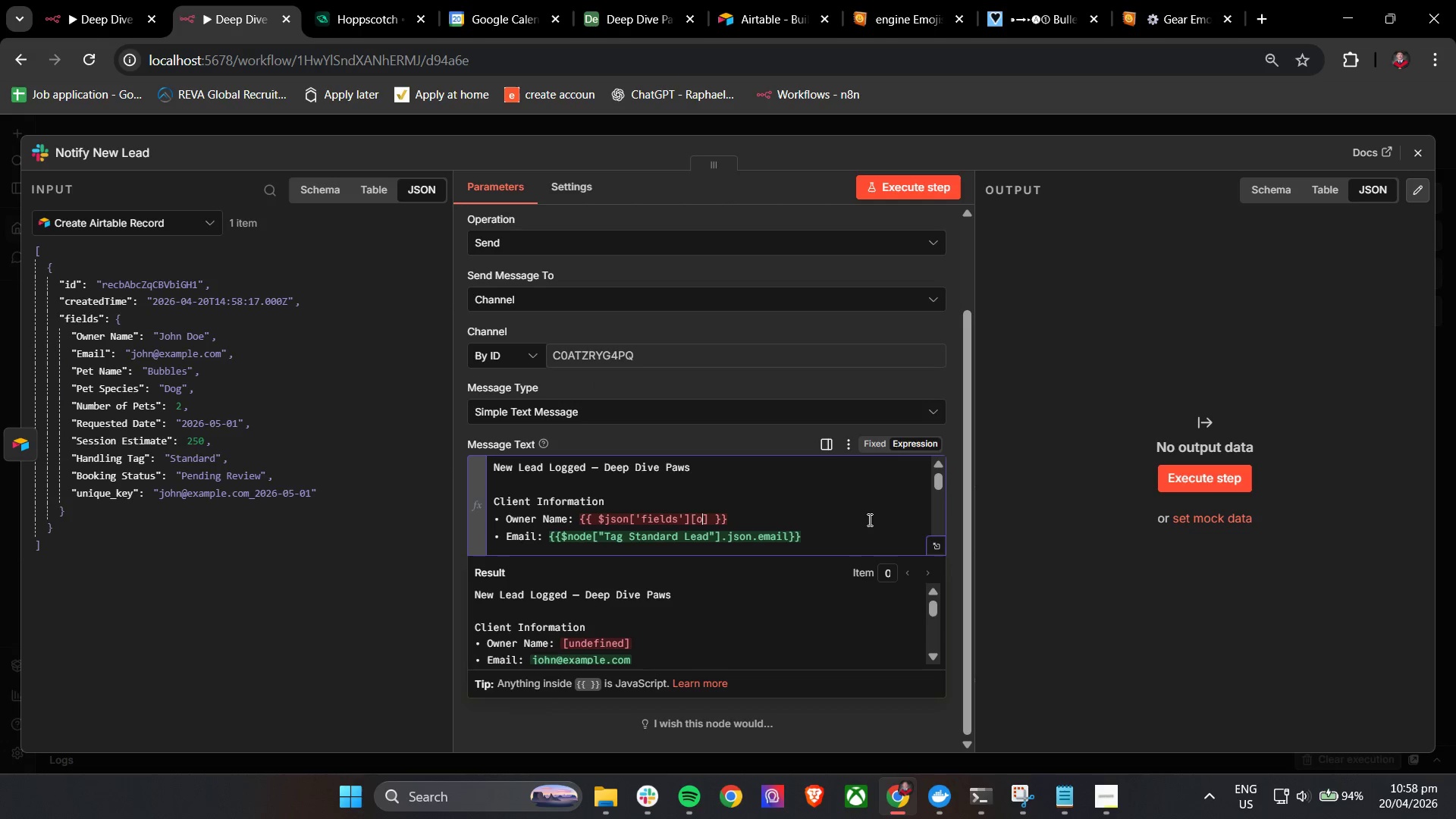 
key(Backspace)
 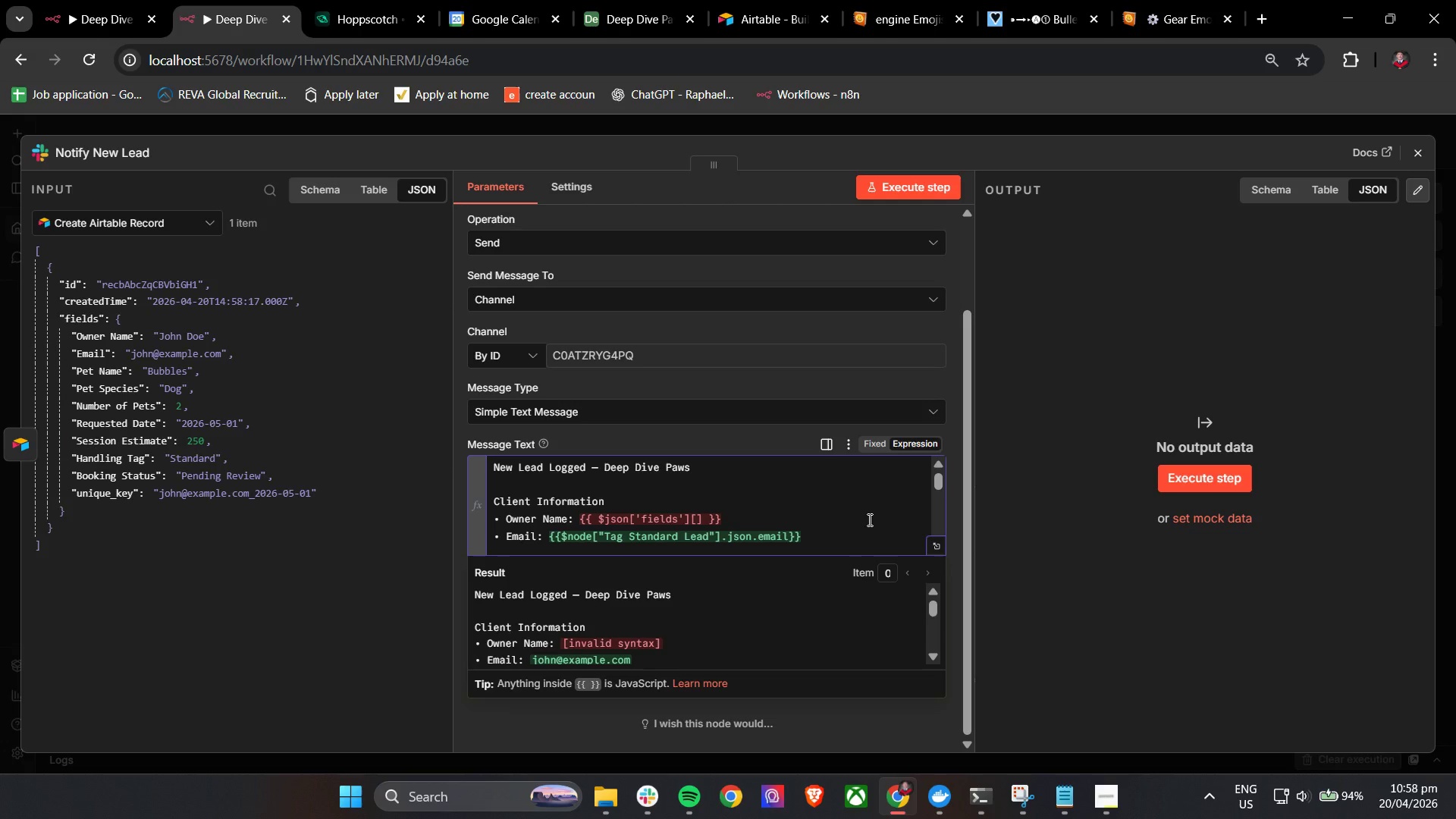 
key(Quote)
 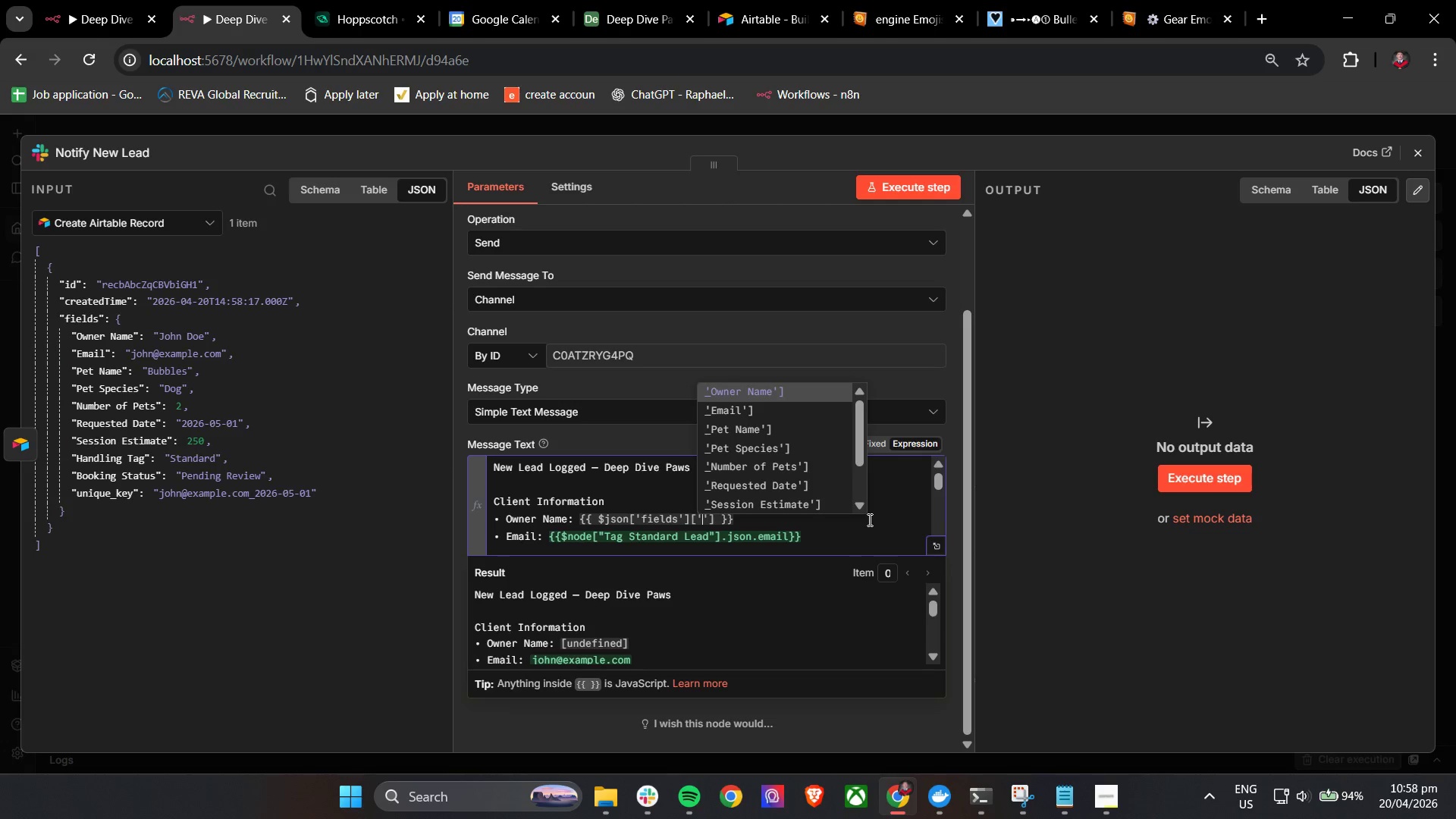 
key(Enter)
 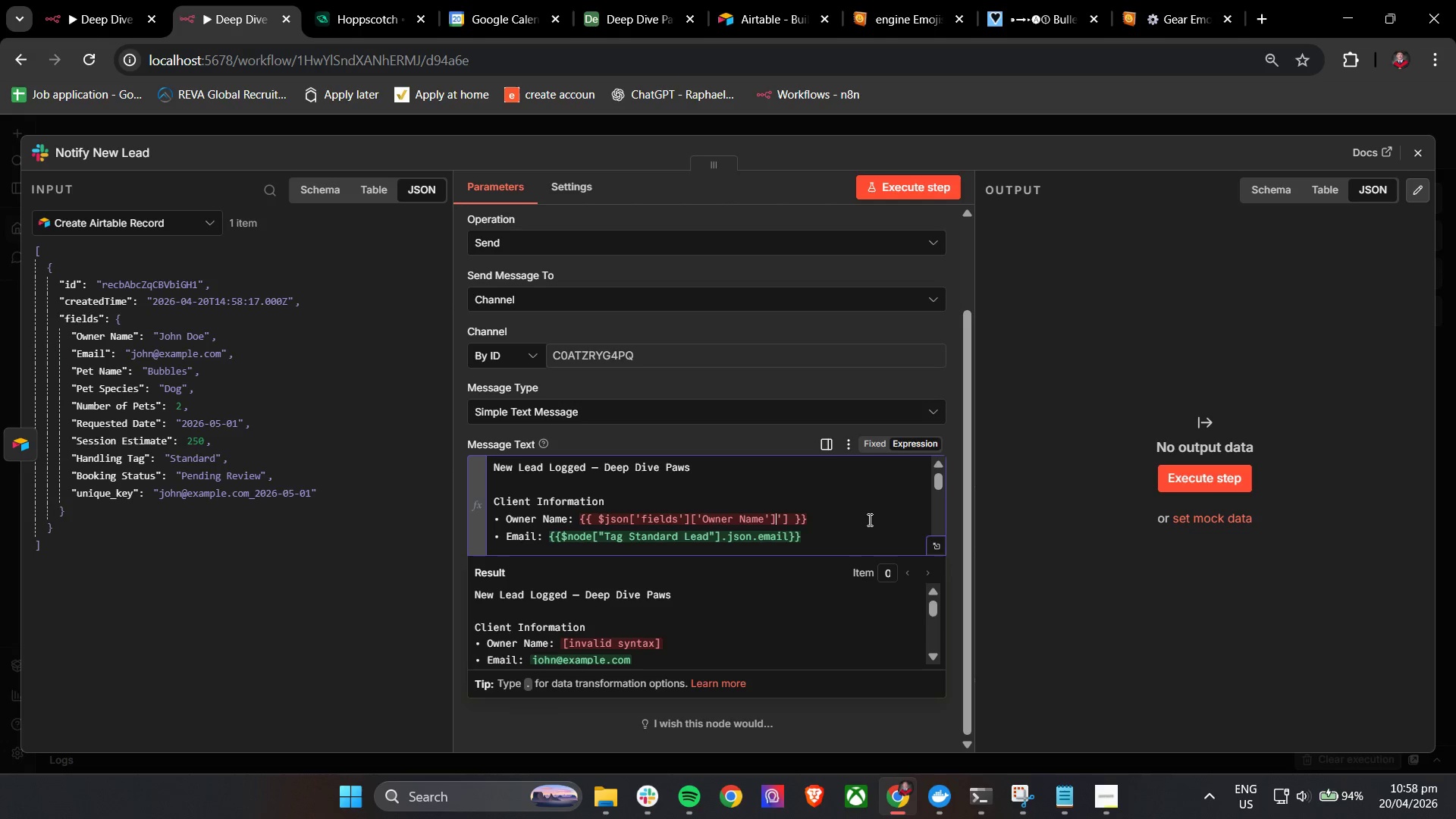 
key(Backspace)
 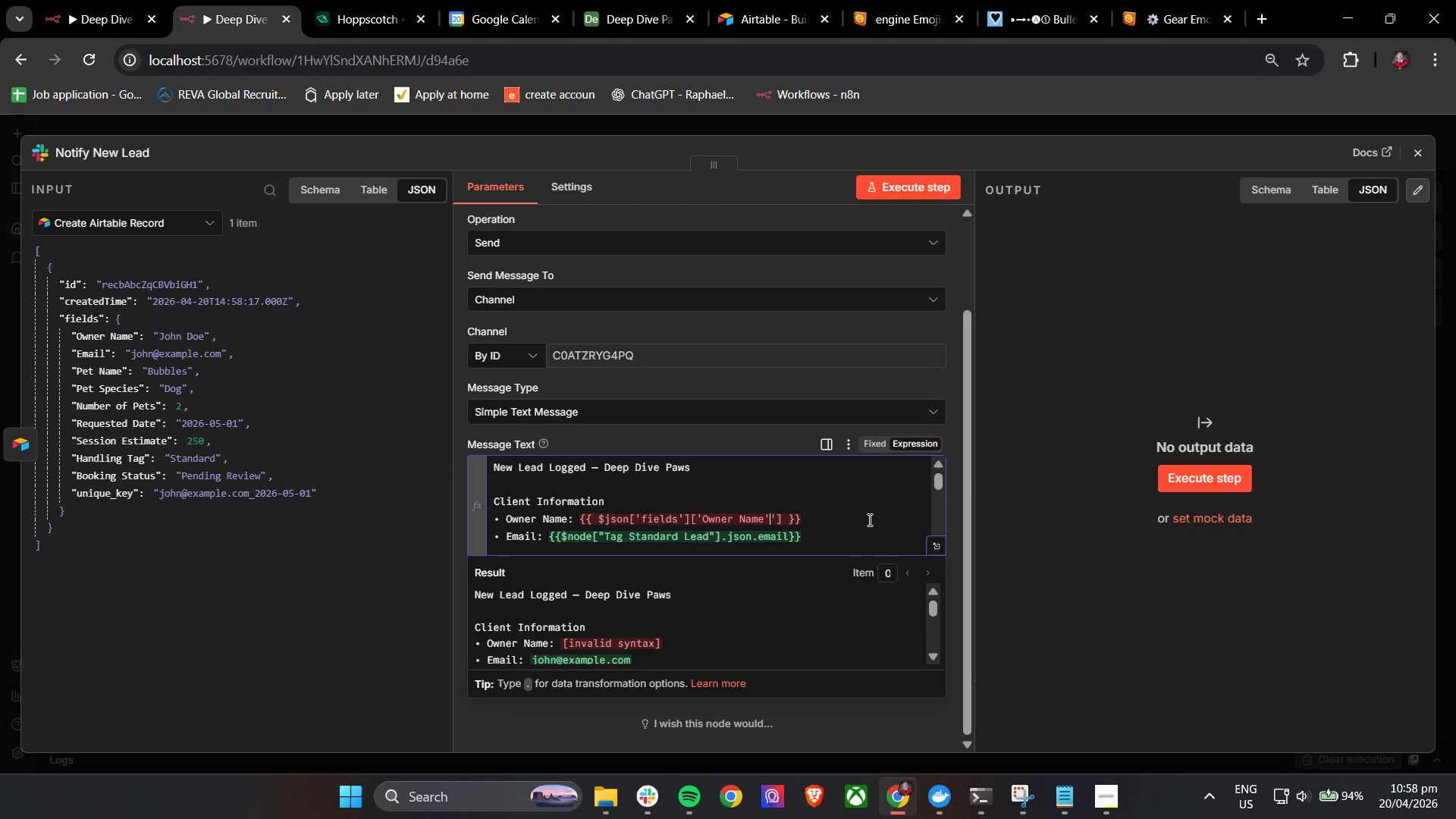 
key(Backspace)
 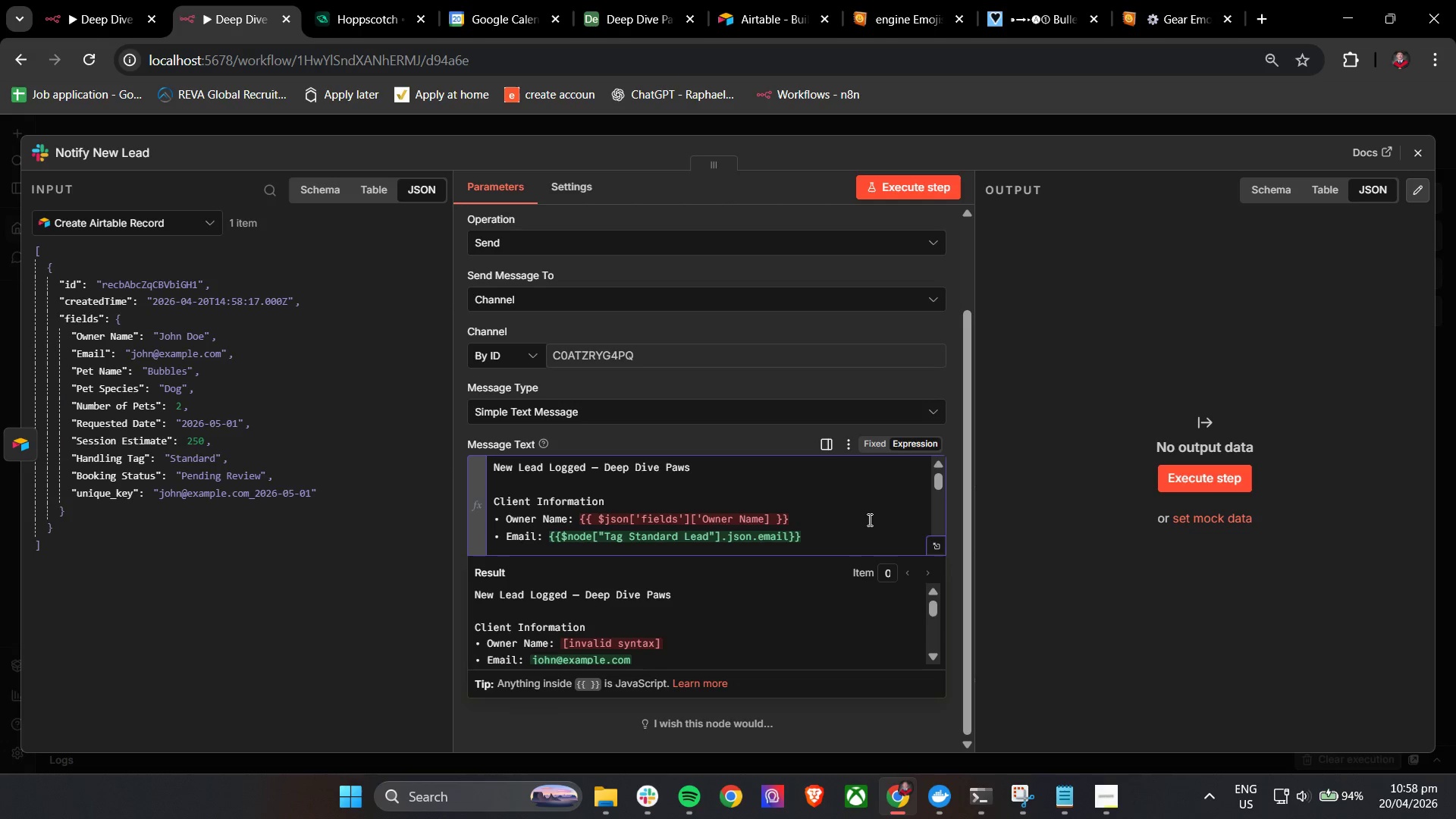 
key(Quote)
 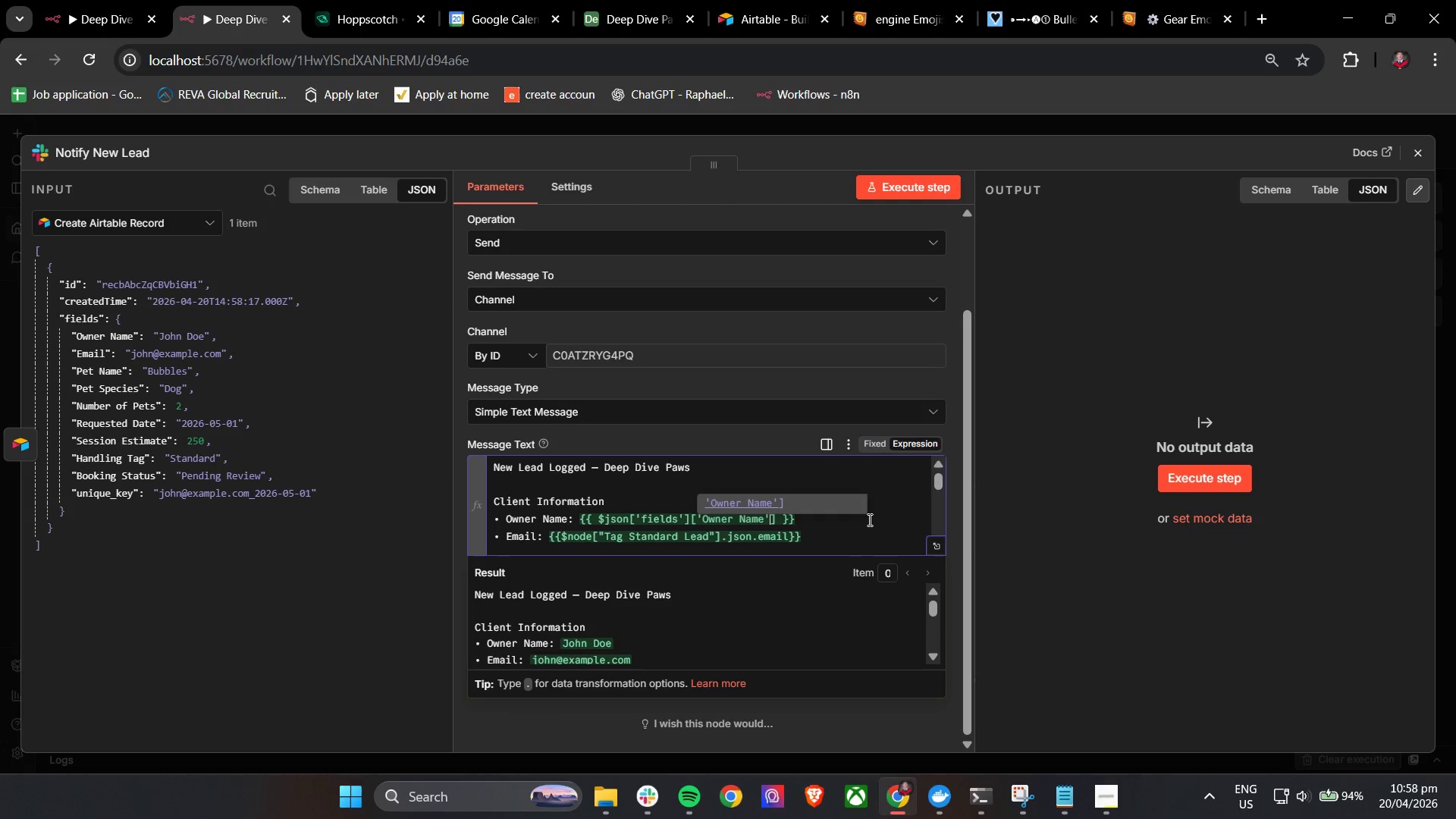 
key(Control+A)
 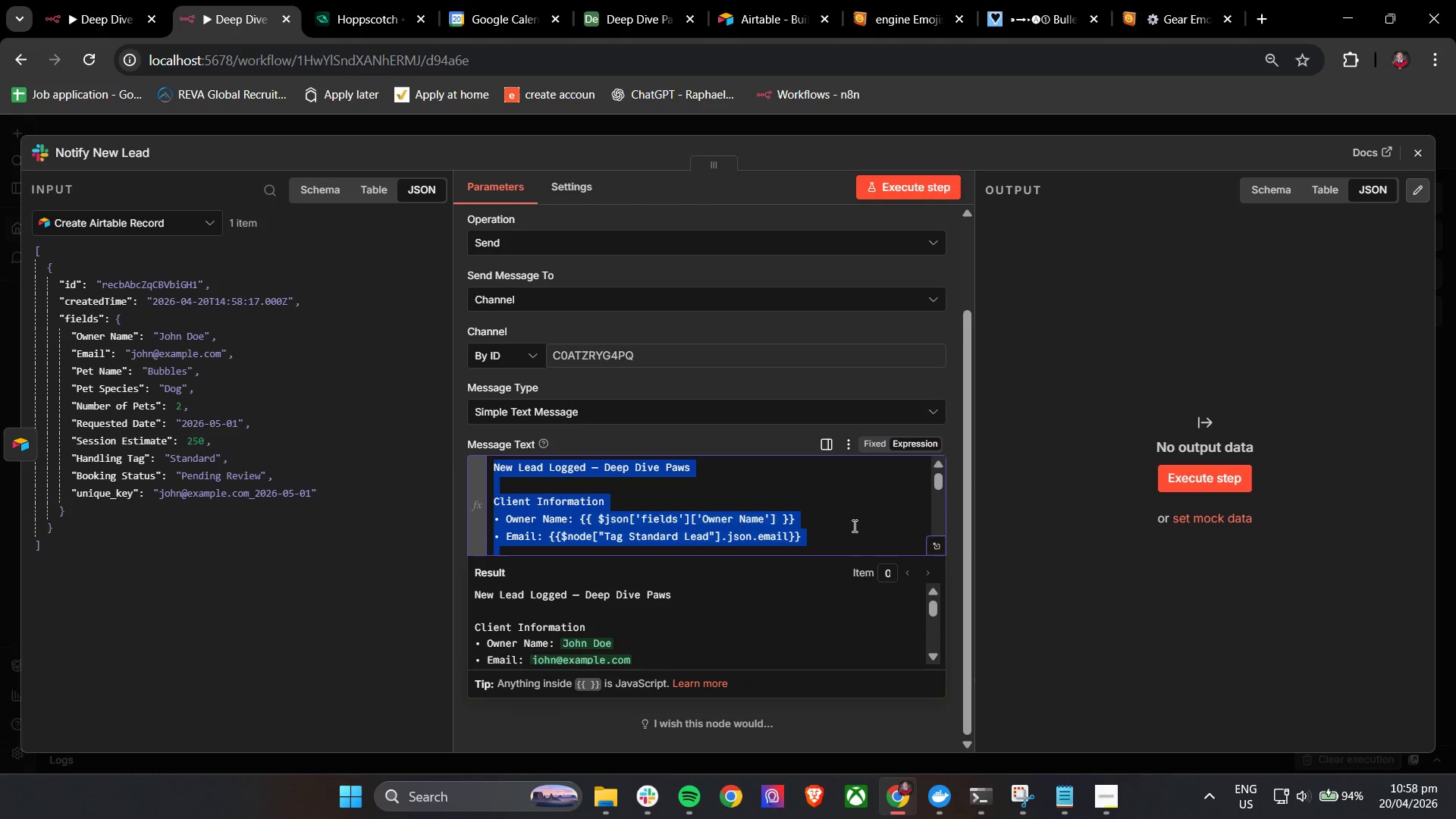 
key(Control+C)
 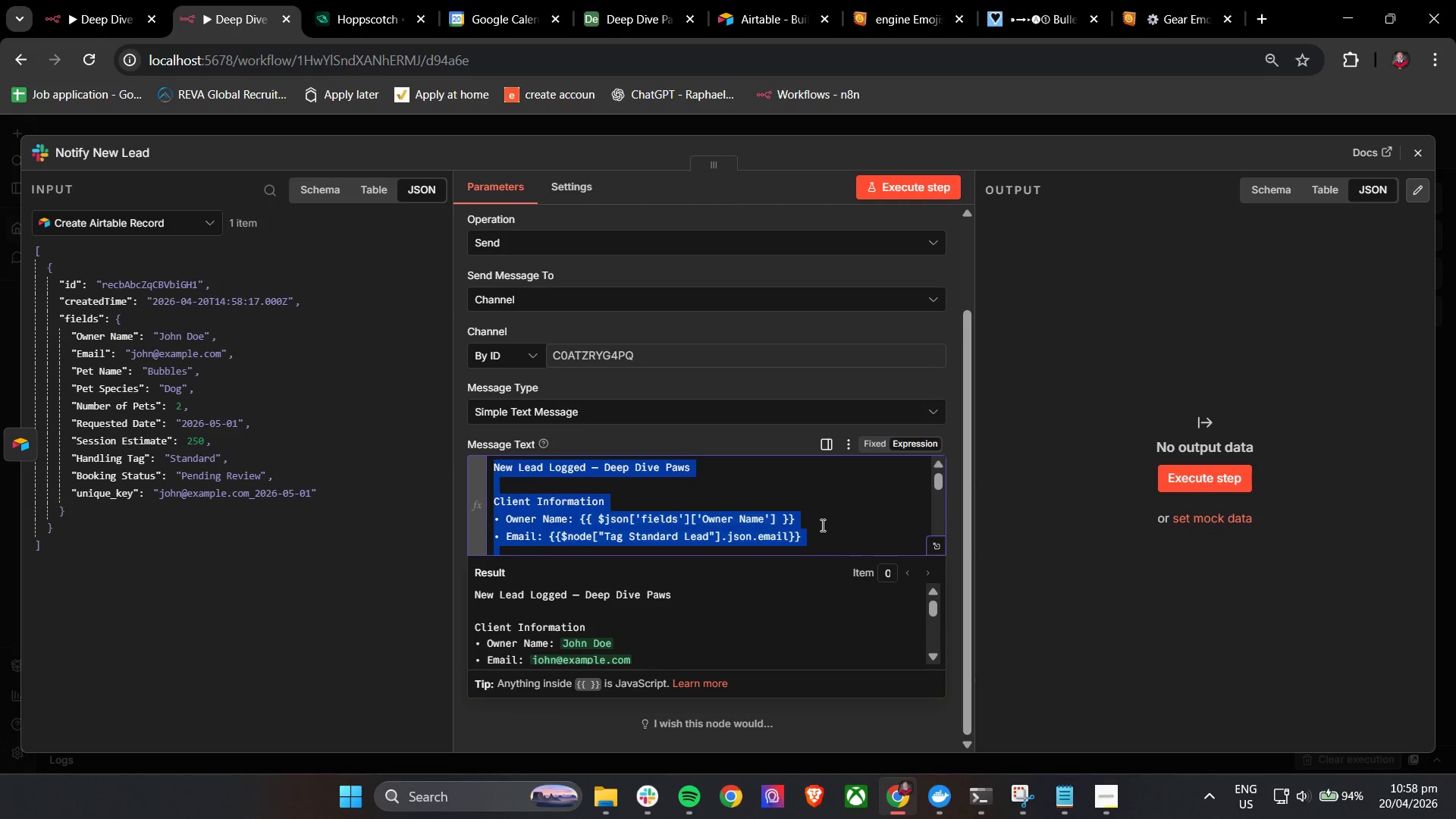 
left_click([821, 523])
 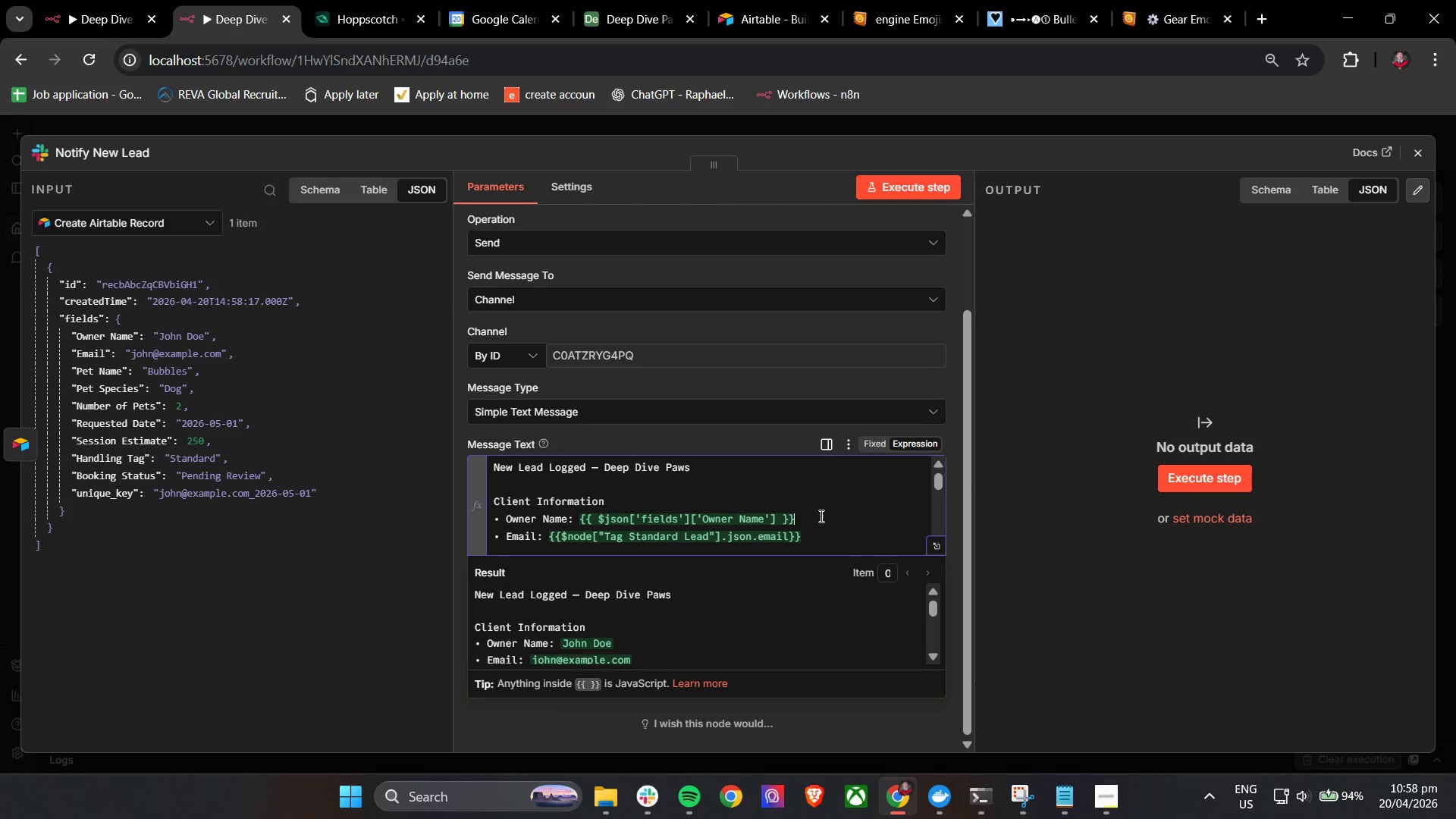 
left_click_drag(start_coordinate=[819, 516], to_coordinate=[581, 518])
 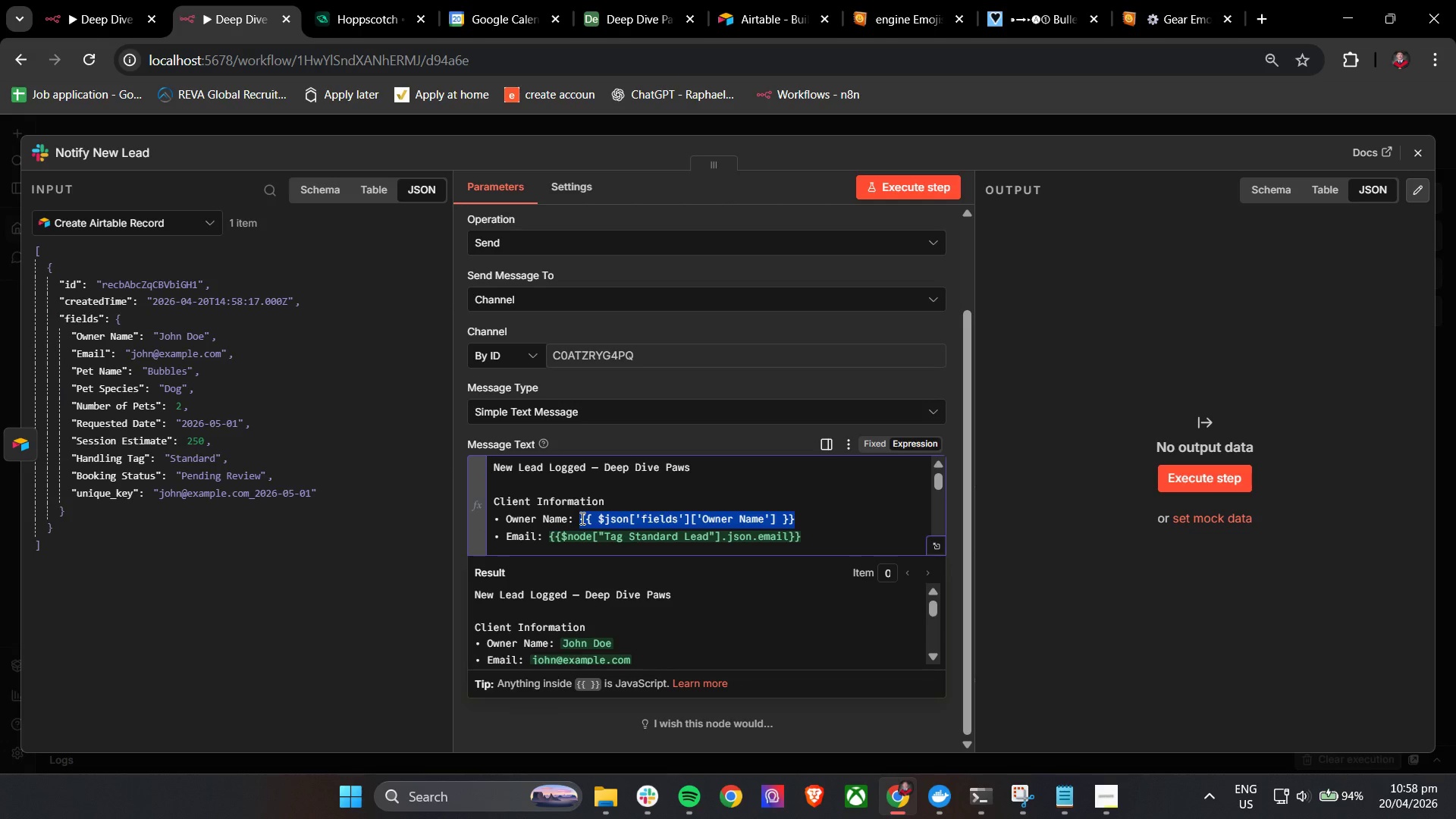 
key(Control+C)
 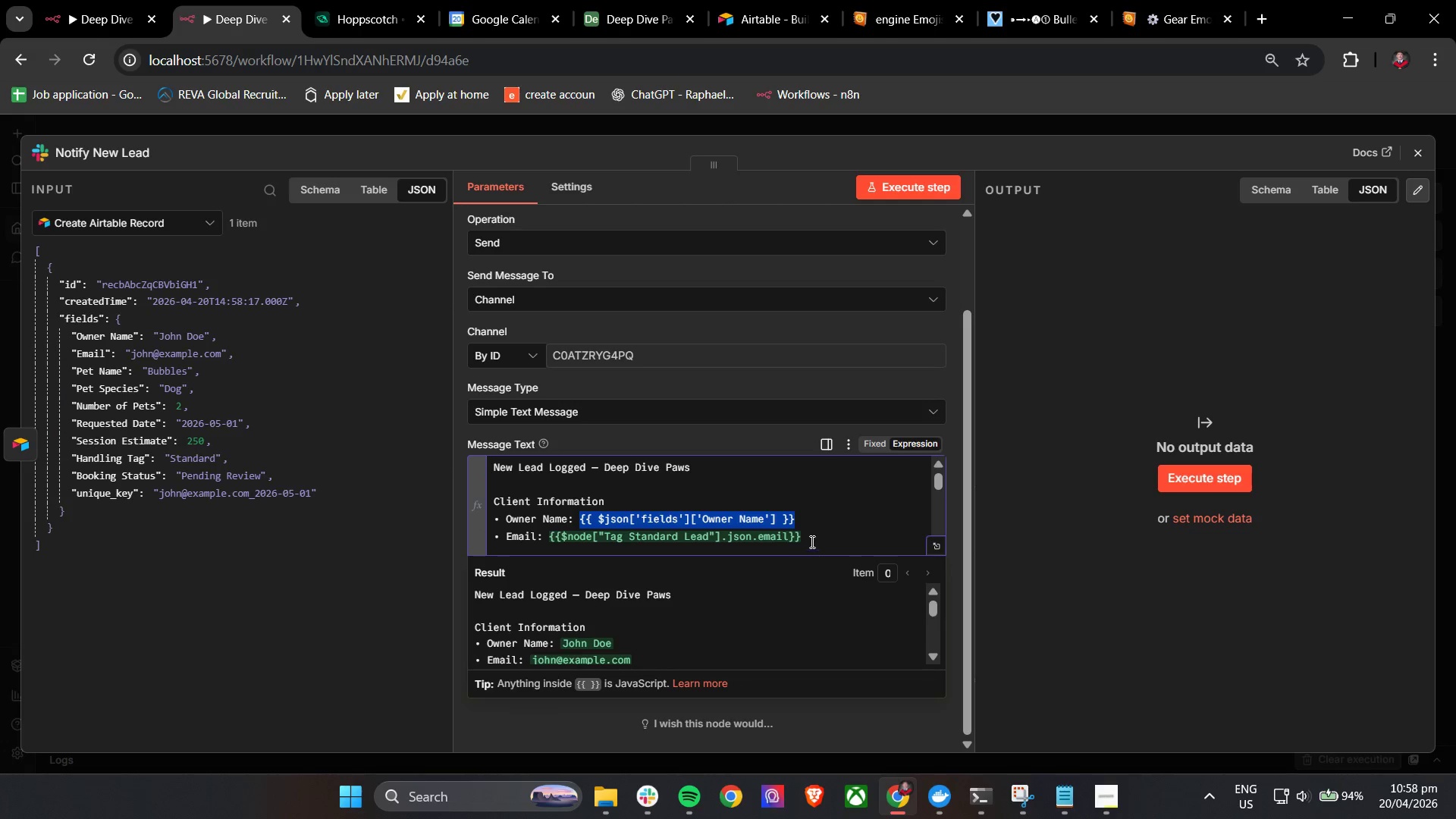 
left_click_drag(start_coordinate=[811, 539], to_coordinate=[548, 540])
 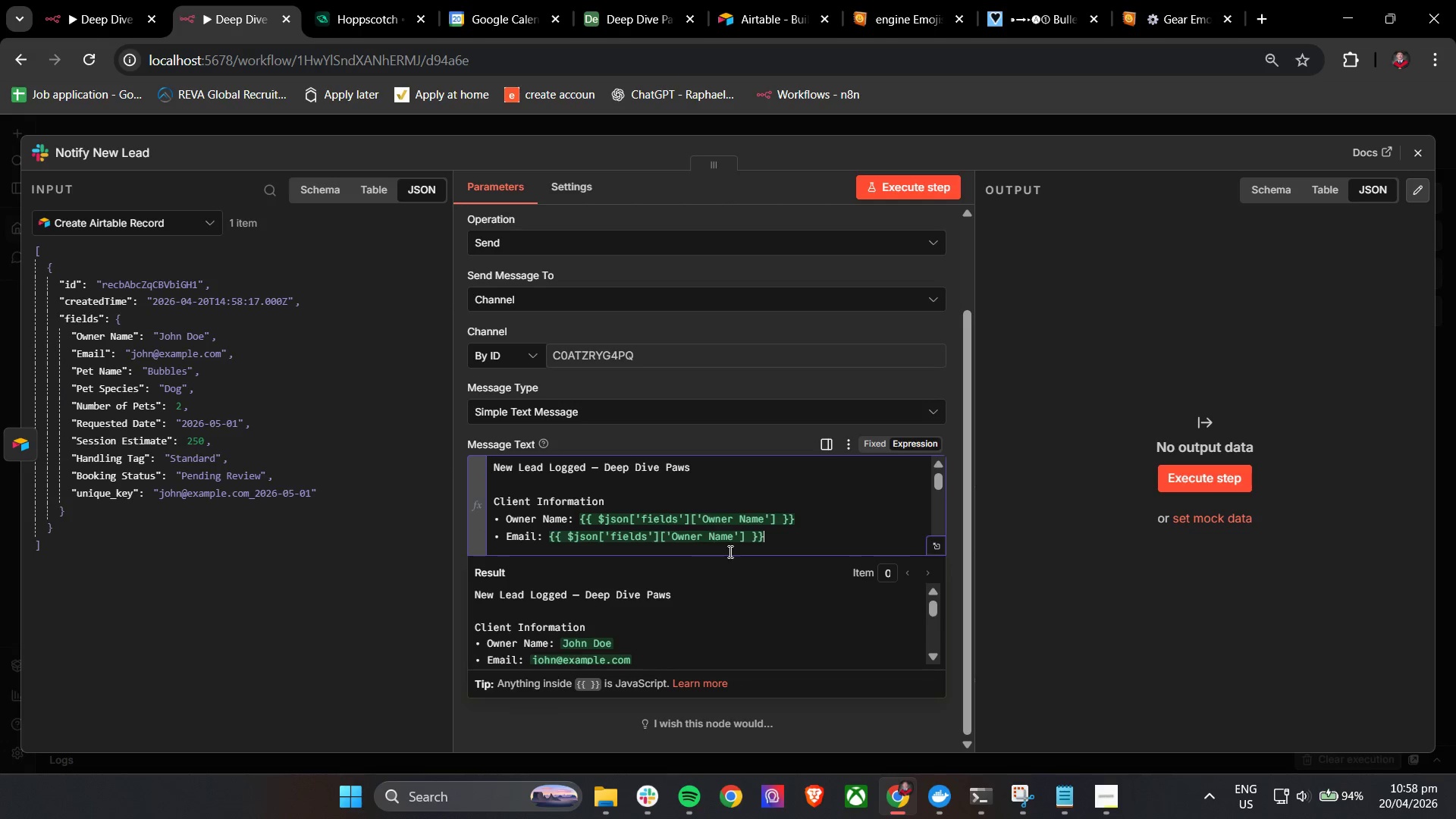 
key(Control+V)
 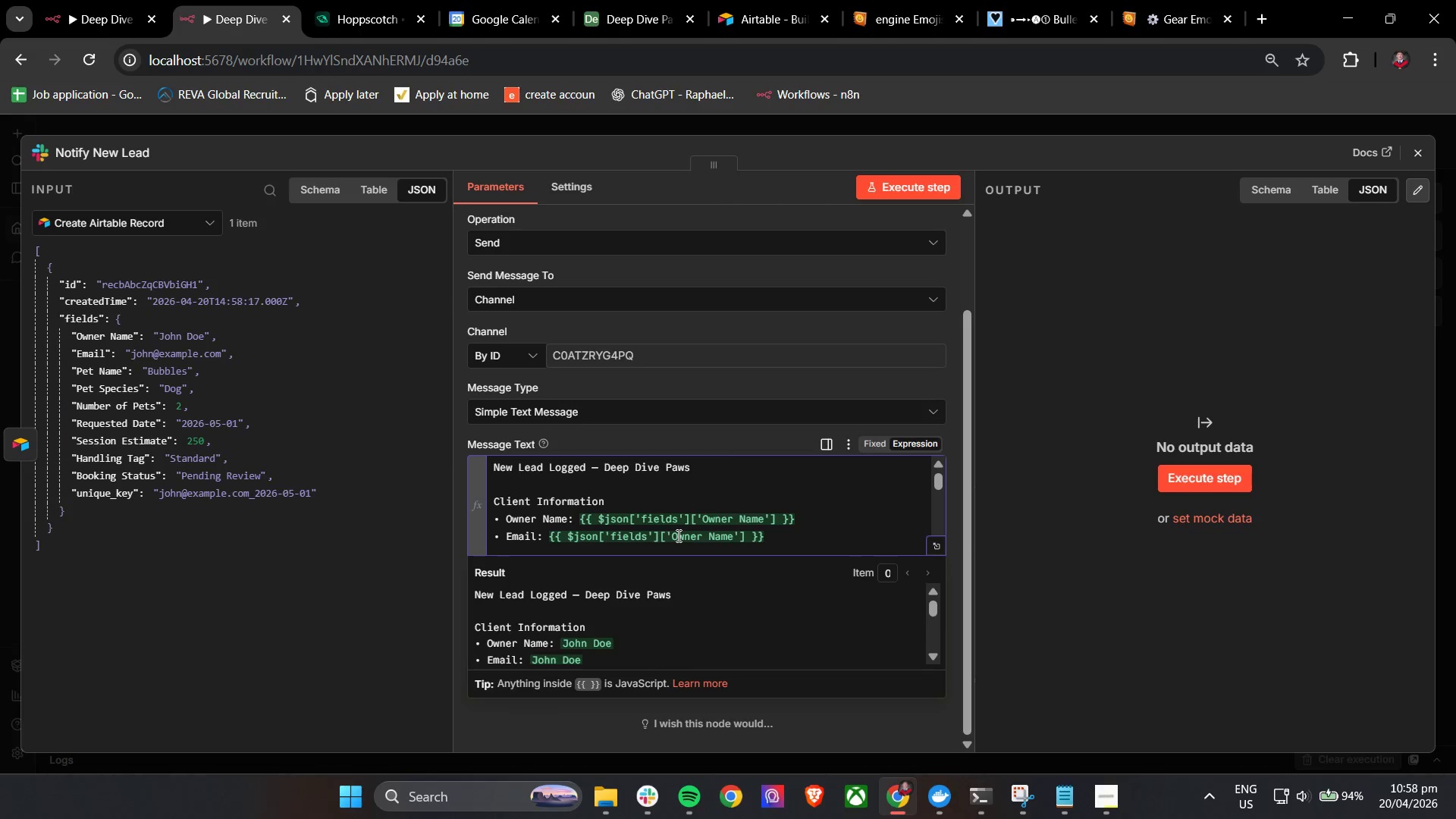 
left_click_drag(start_coordinate=[670, 535], to_coordinate=[734, 541])
 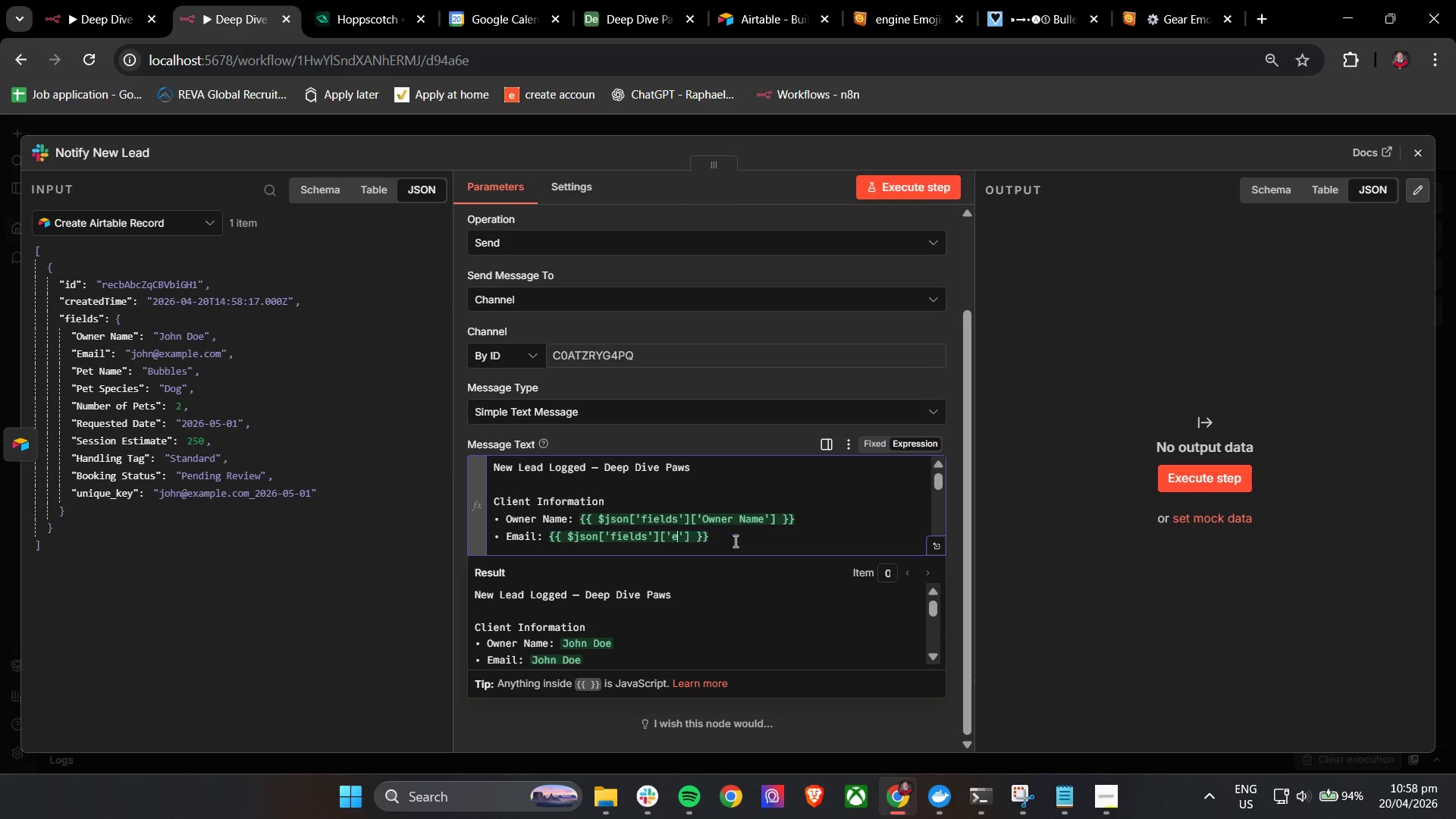 
key(E)
 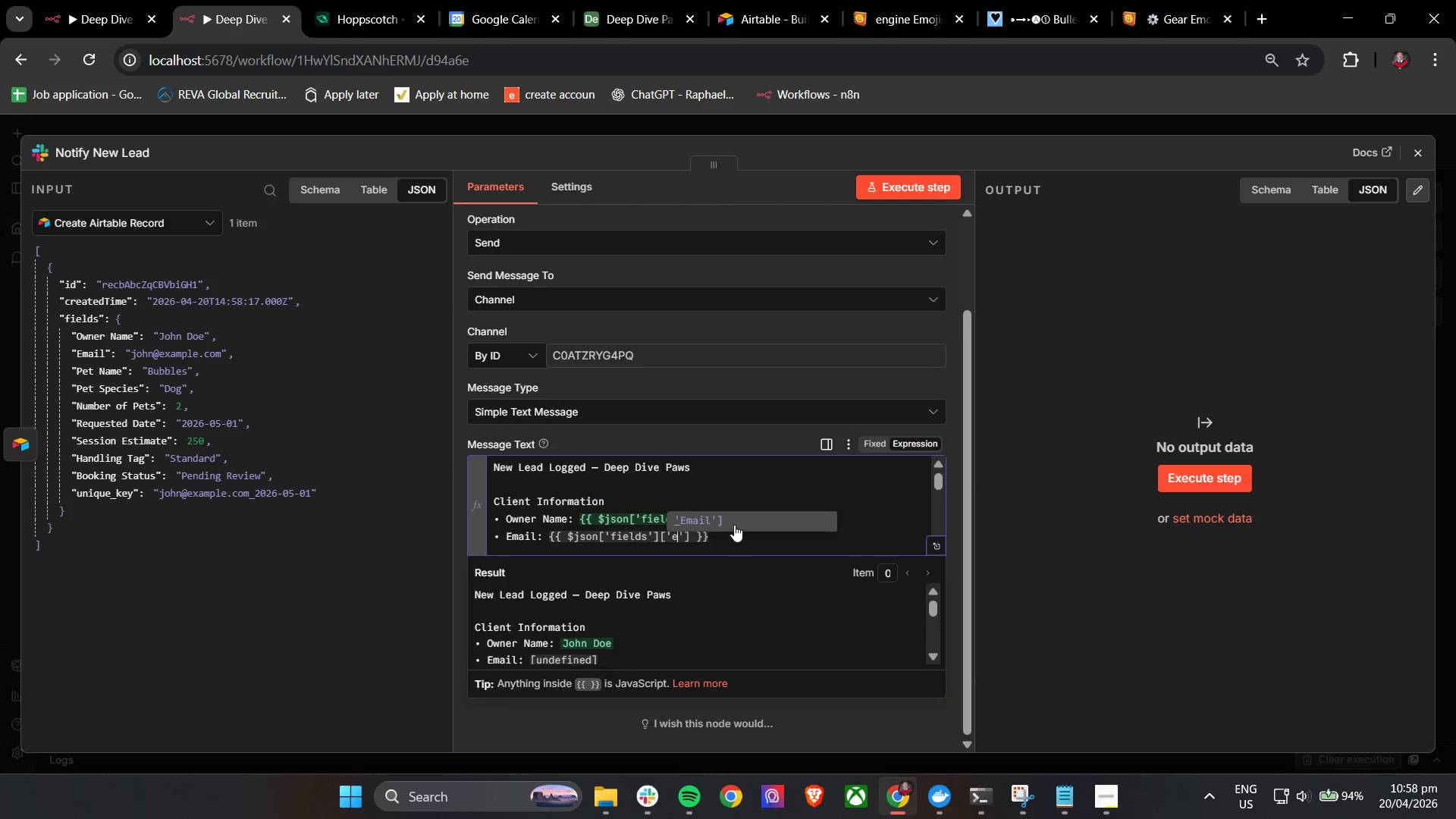 
left_click([734, 520])
 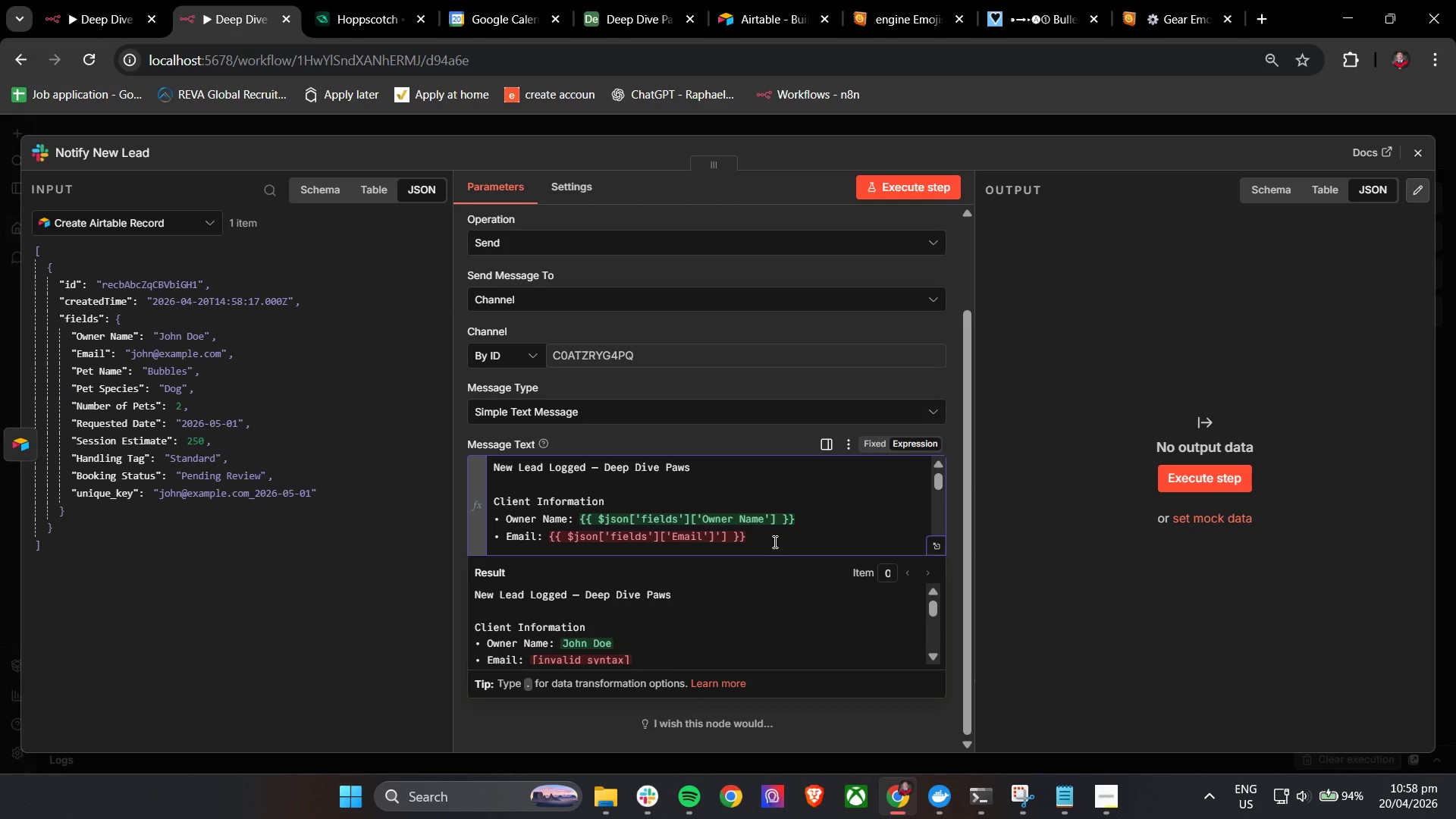 
key(Backspace)
 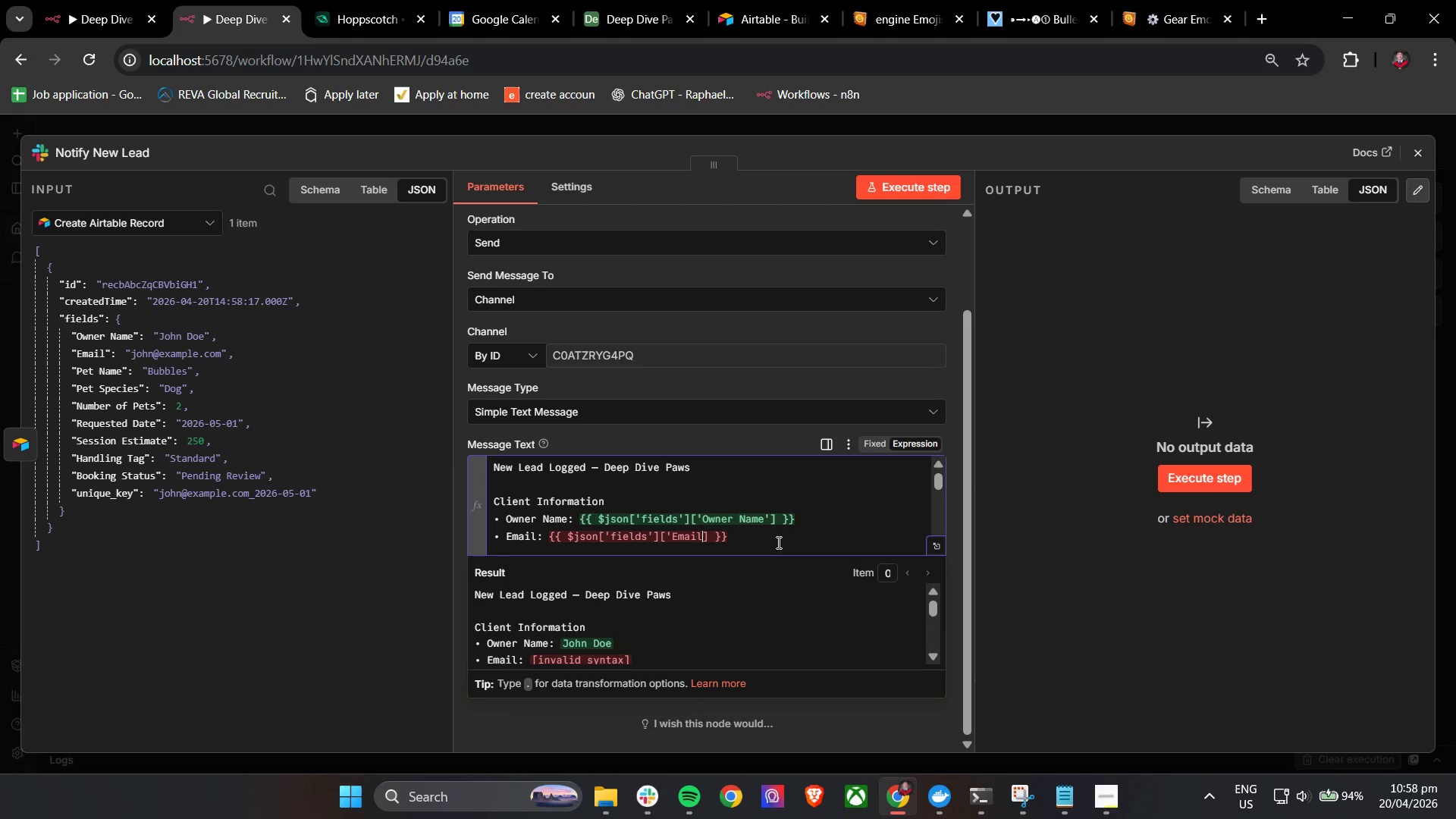 
key(Backspace)
 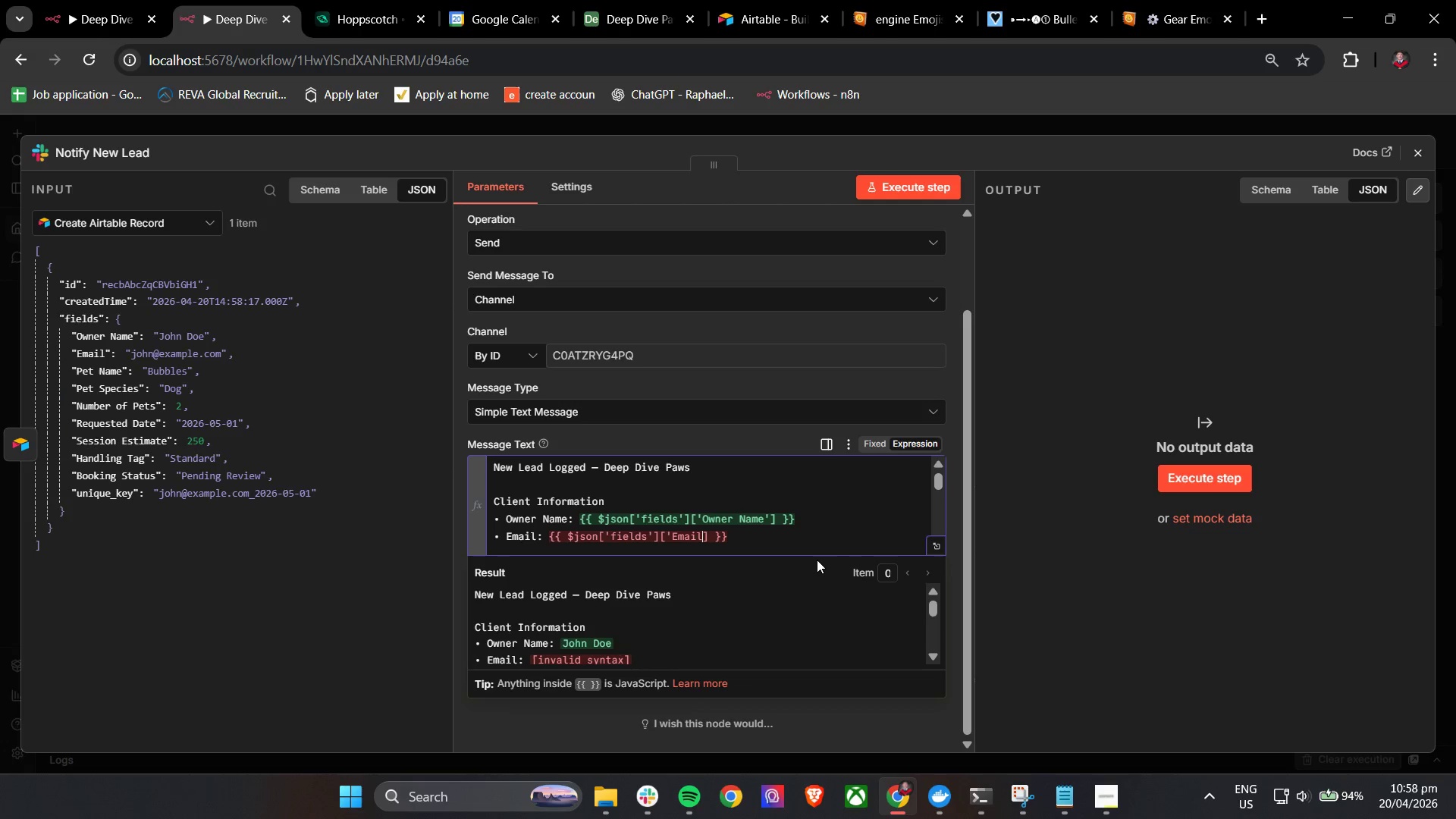 
key(Quote)
 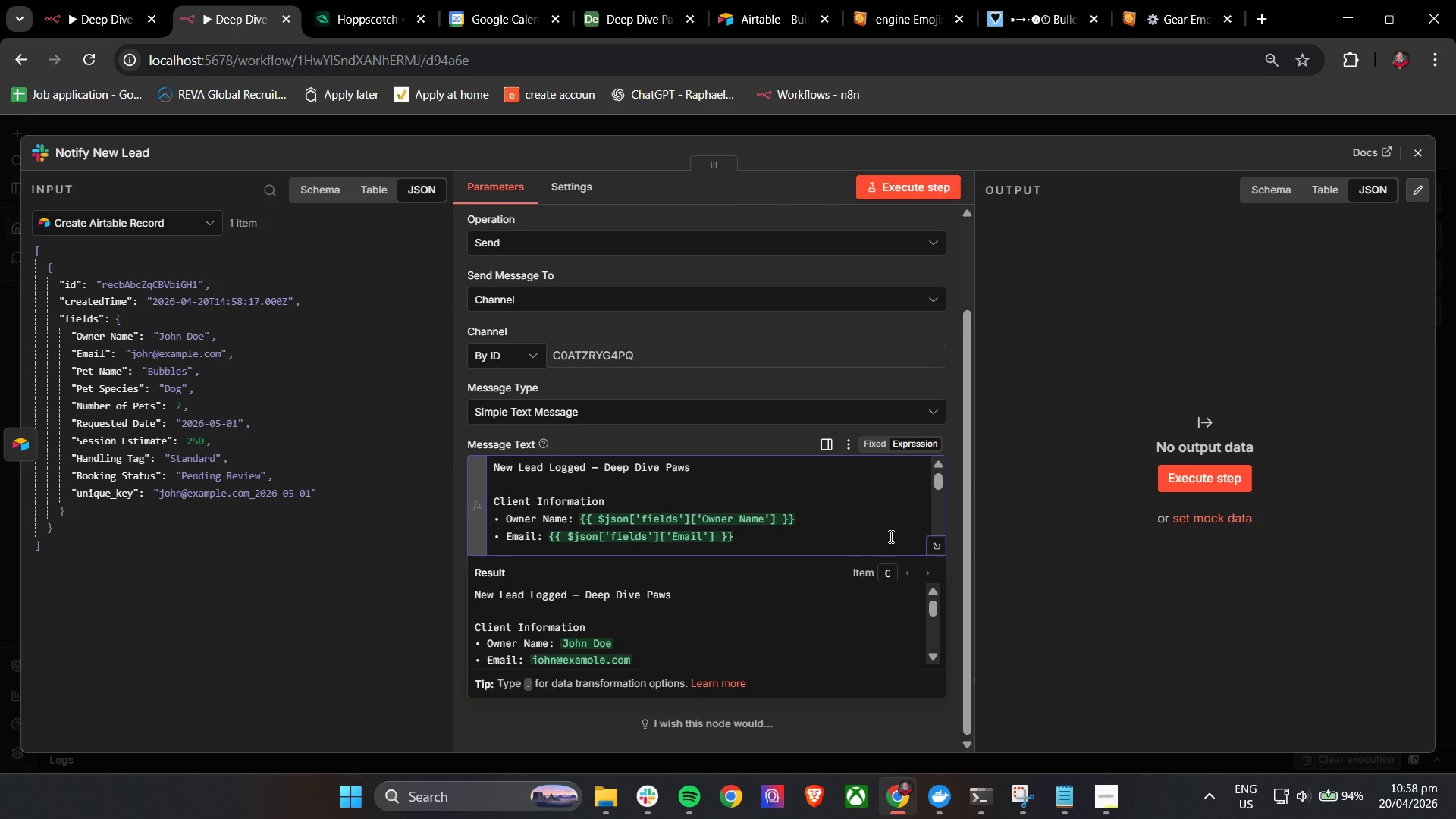 
scroll: coordinate [880, 533], scroll_direction: down, amount: 1.0
 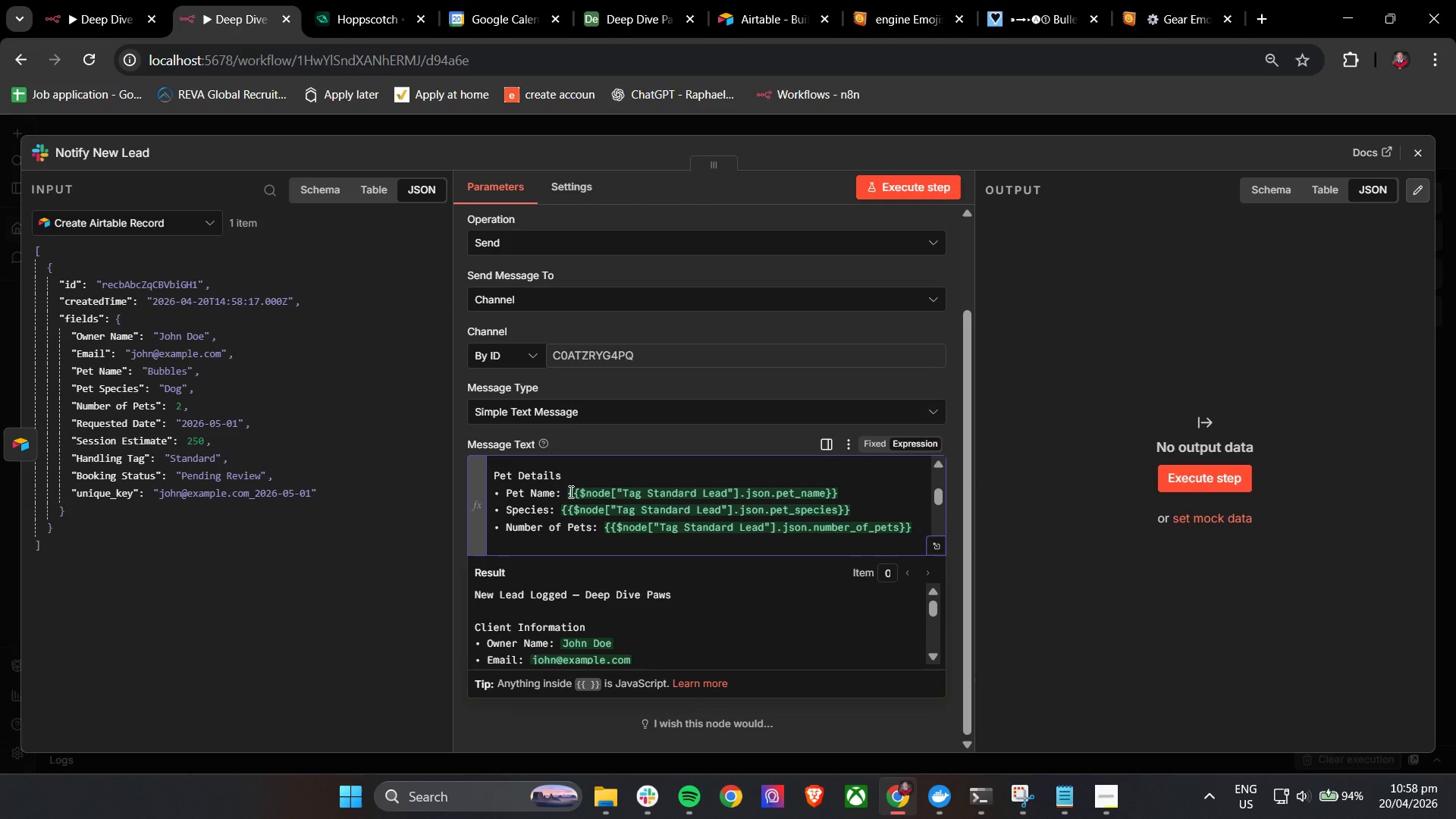 
left_click_drag(start_coordinate=[568, 491], to_coordinate=[837, 490])
 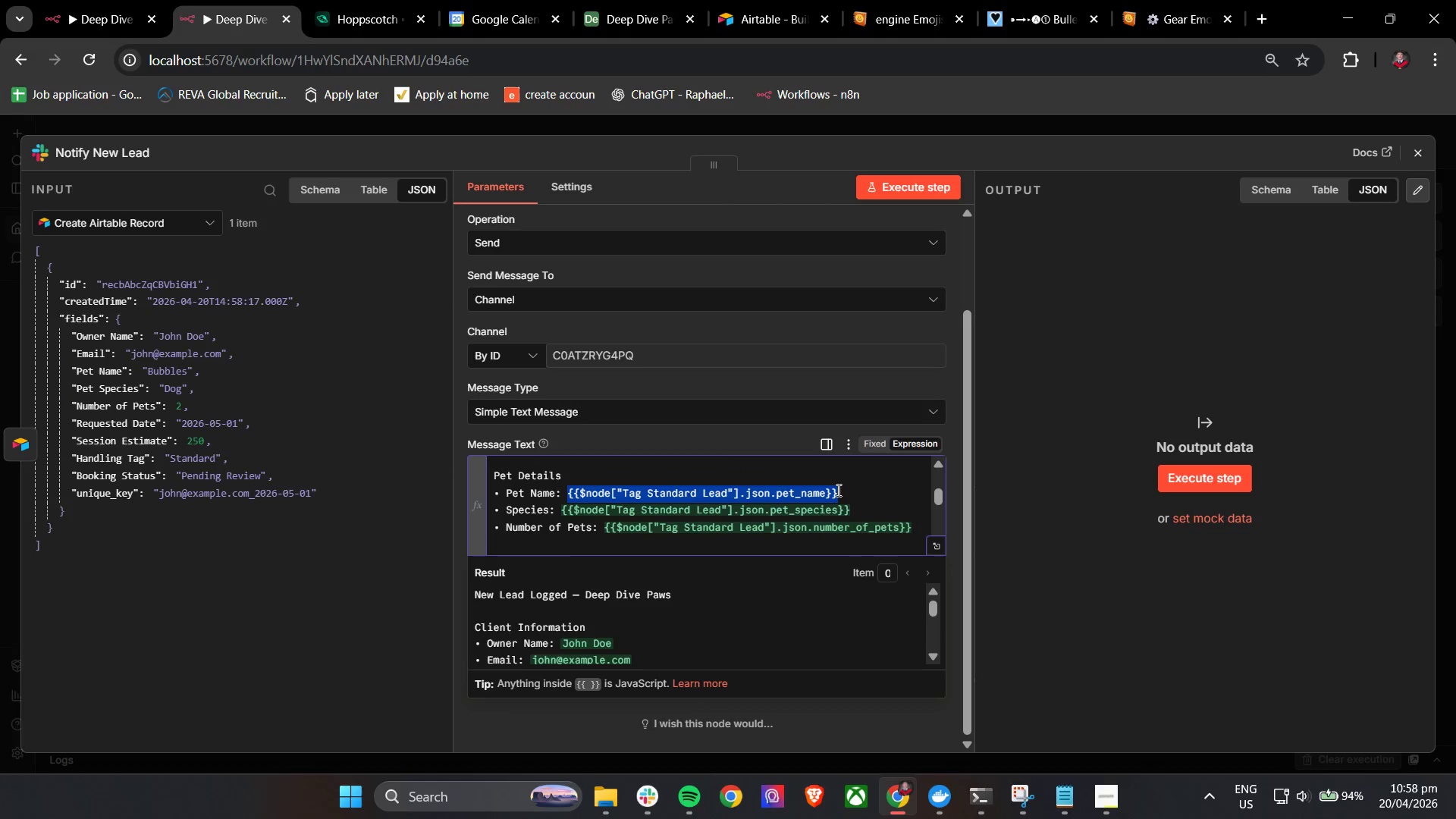 
key(Control+V)
 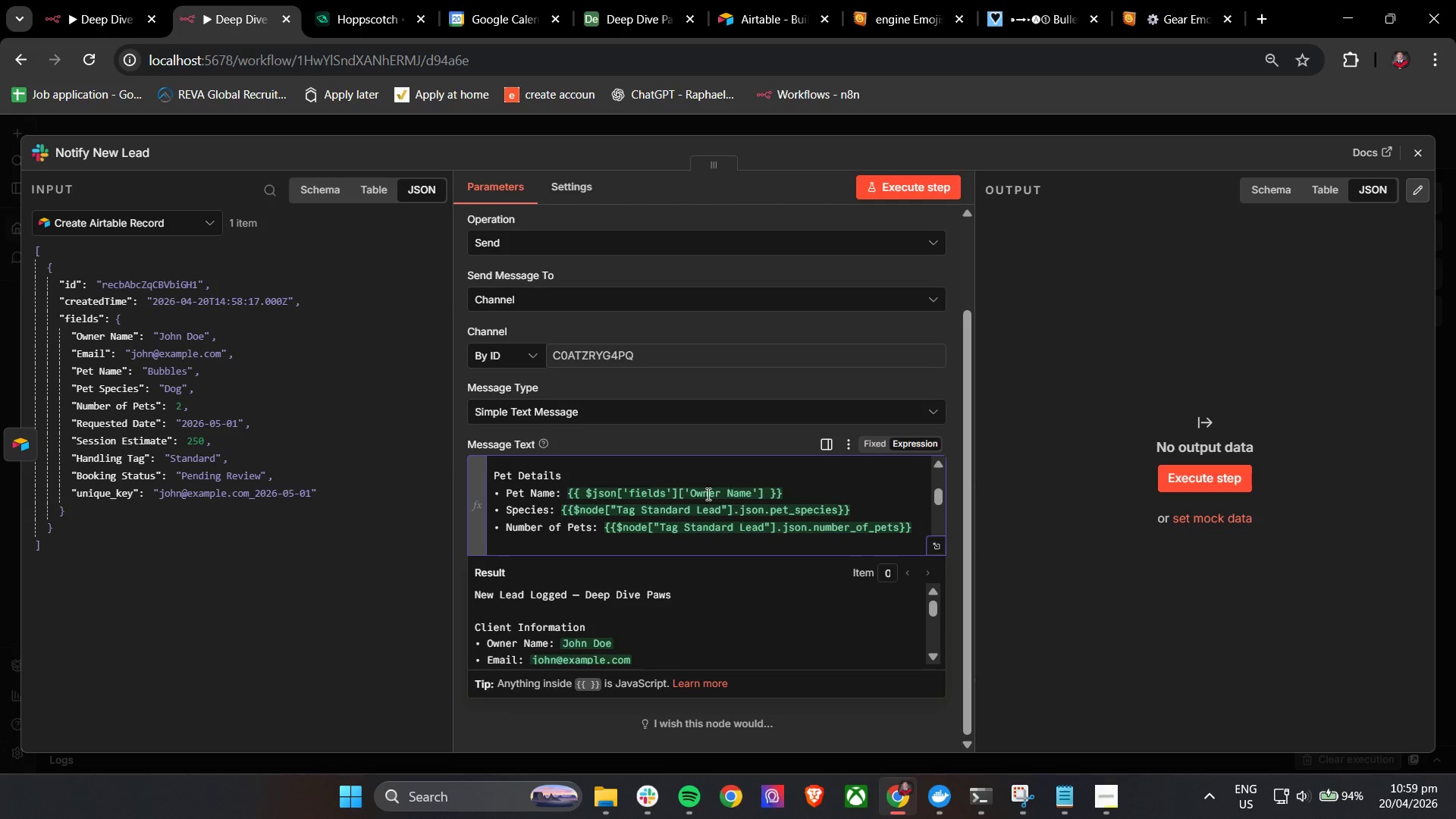 
left_click([707, 494])
 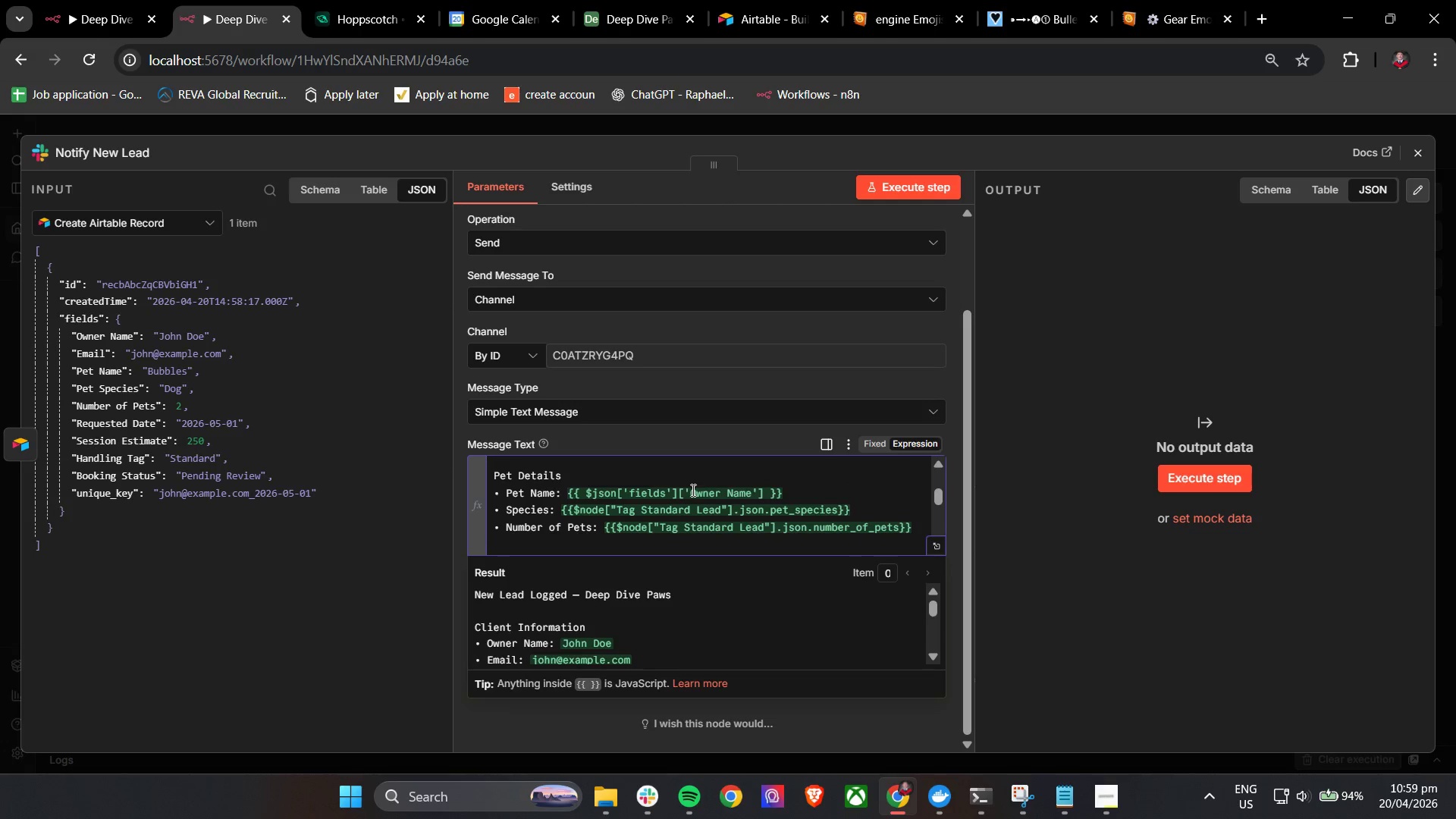 
left_click_drag(start_coordinate=[689, 490], to_coordinate=[752, 496])
 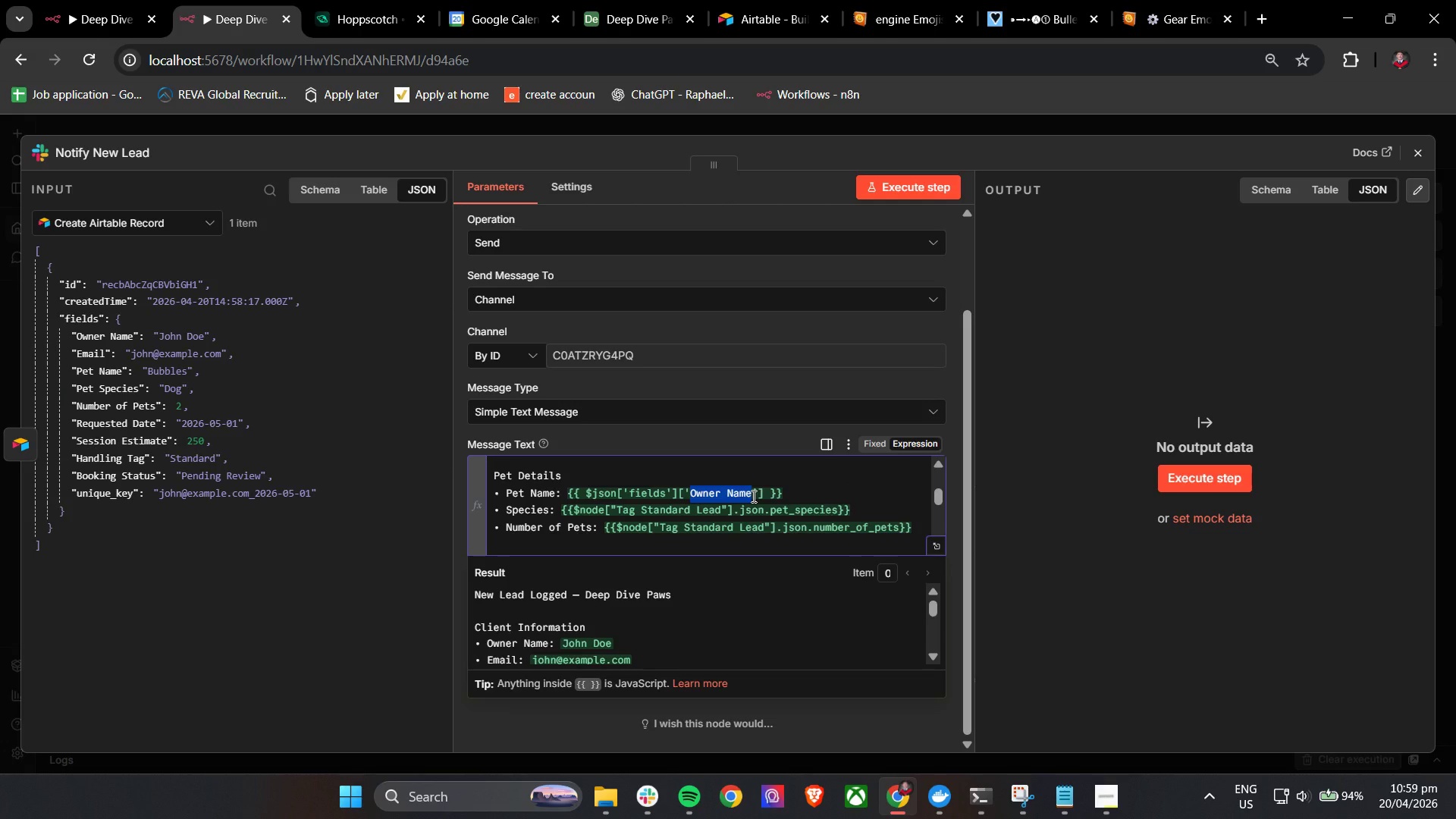 
key(Shift+P)
 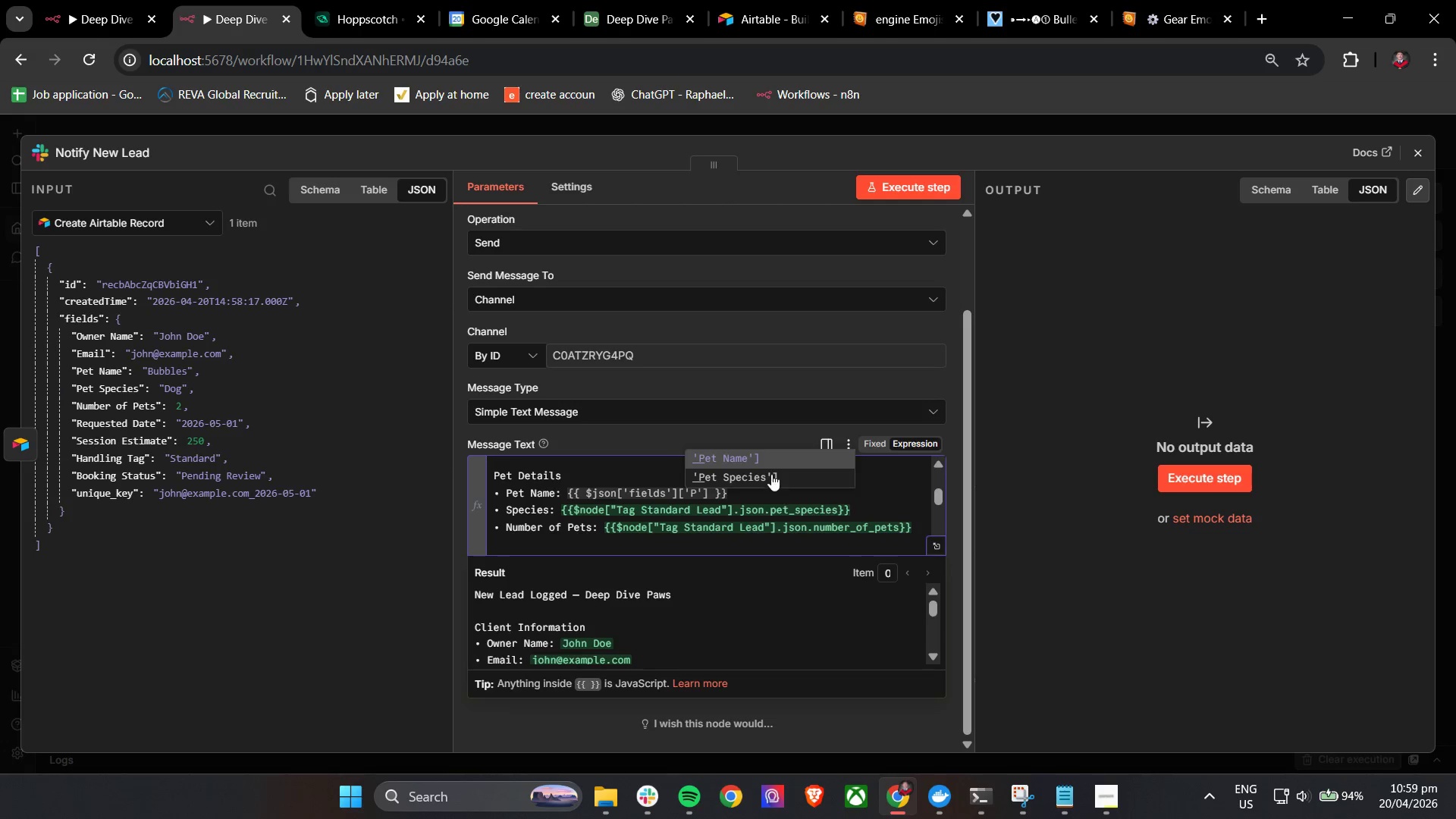 
left_click([769, 466])
 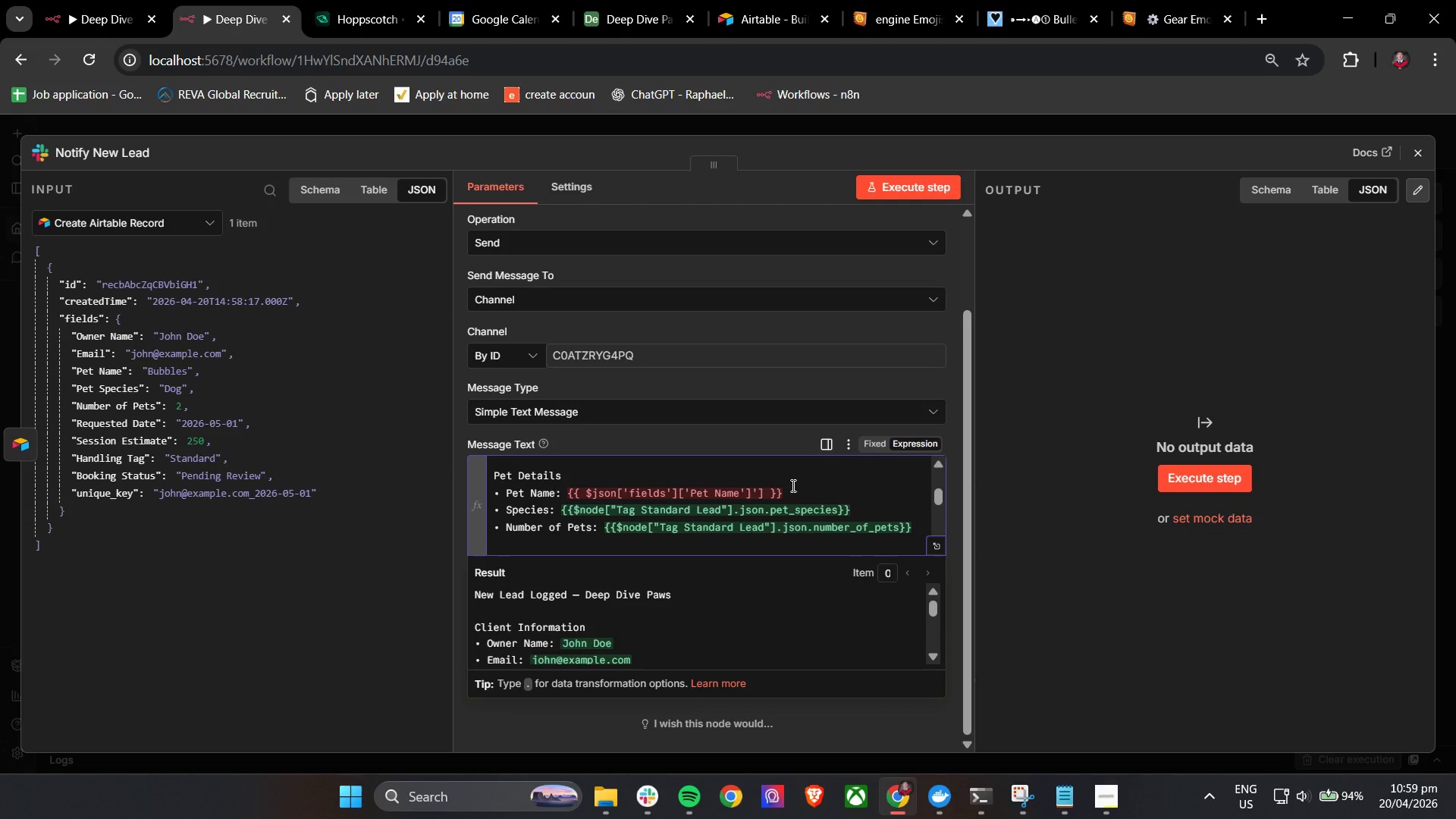 
key(Backspace)
 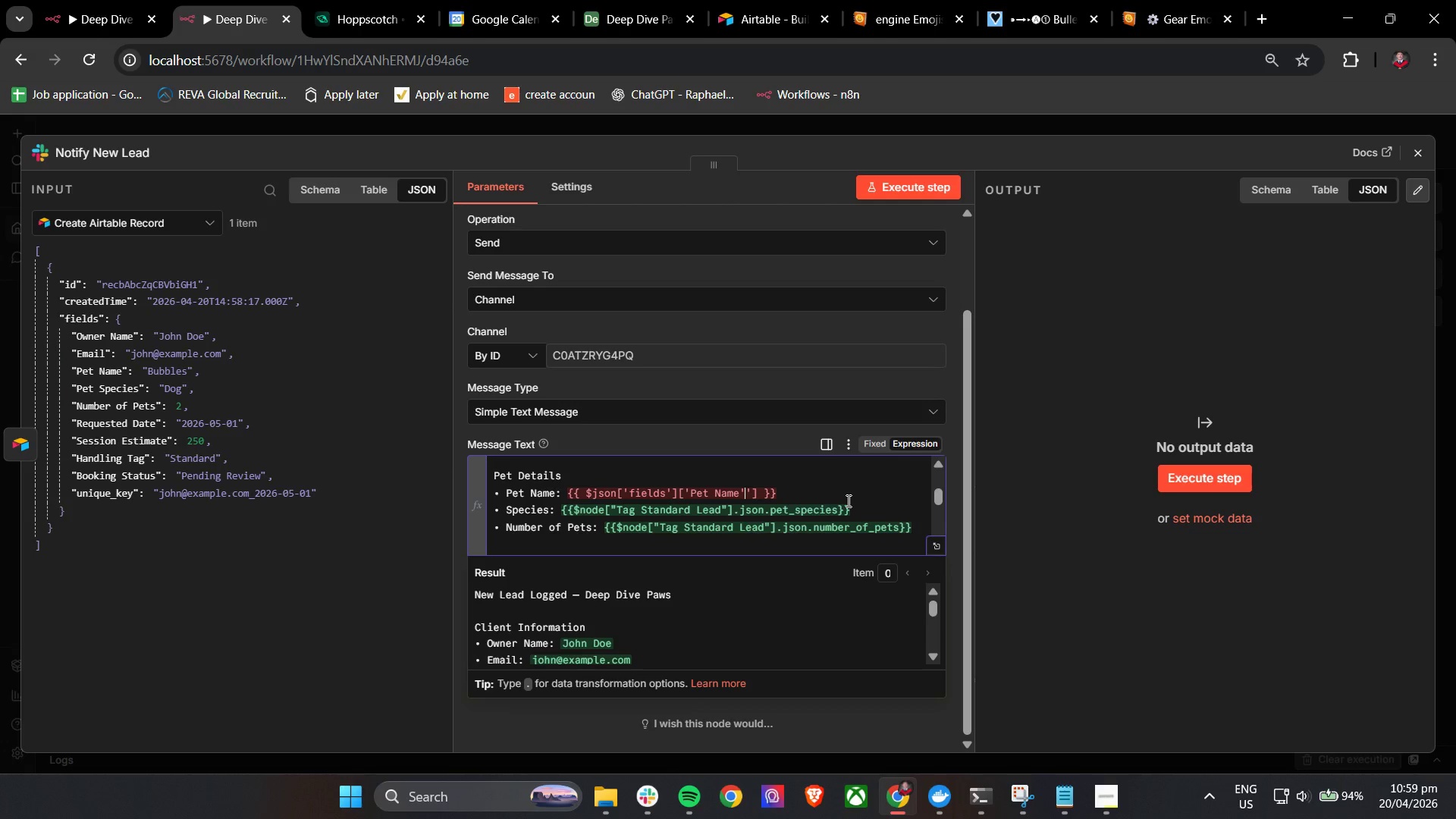 
key(ArrowRight)
 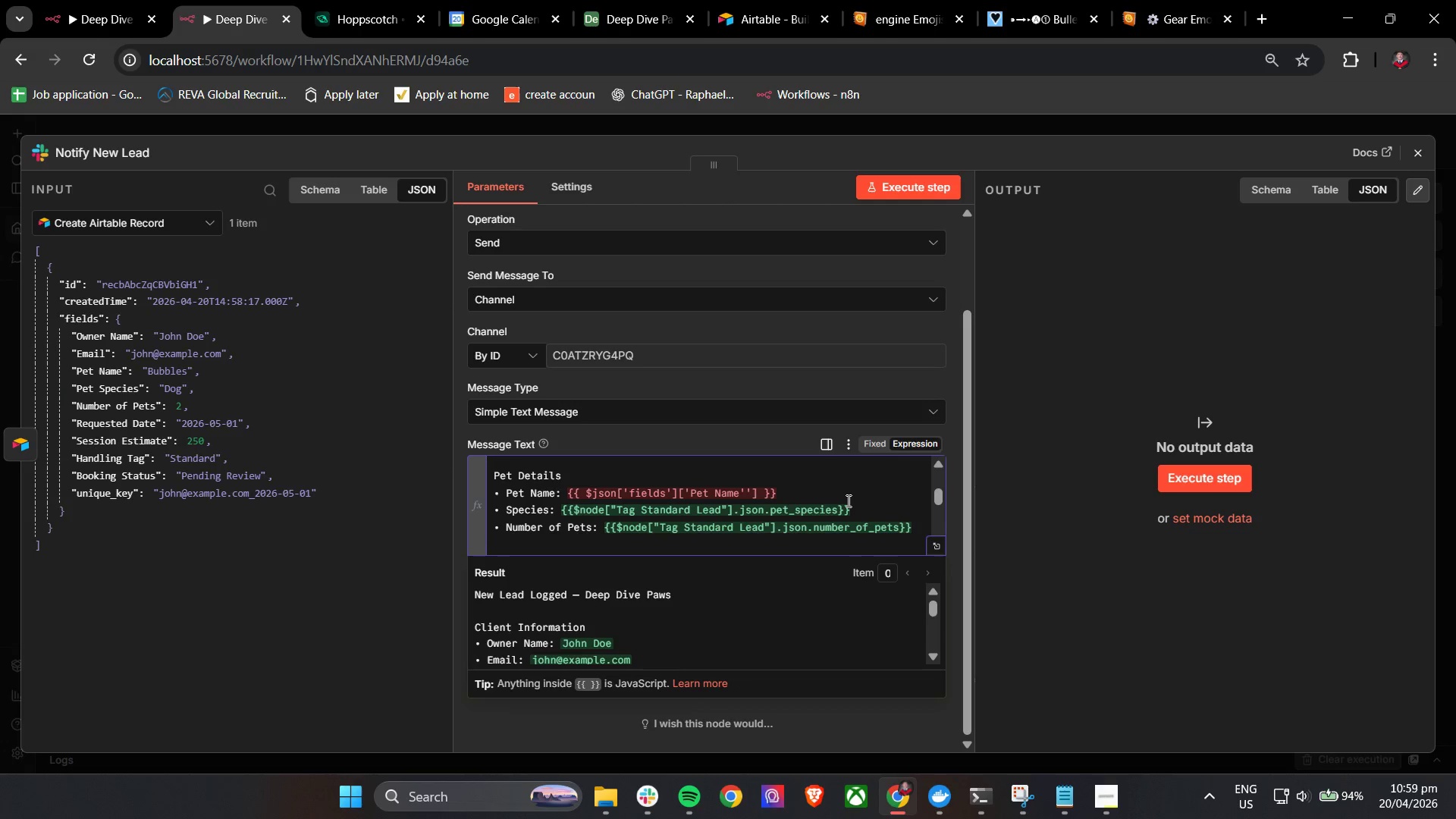 
key(Backspace)
 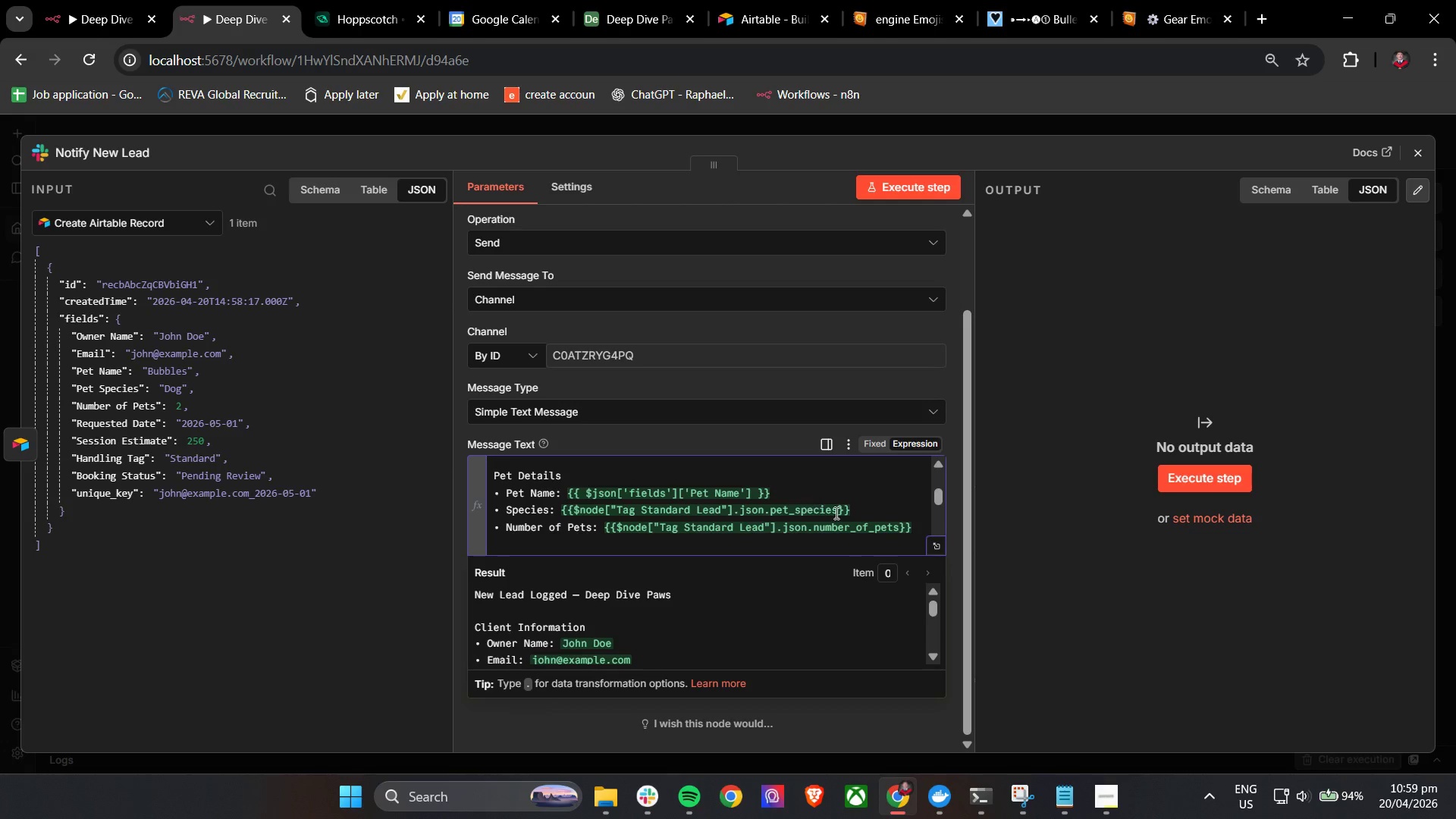 
left_click_drag(start_coordinate=[868, 509], to_coordinate=[560, 513])
 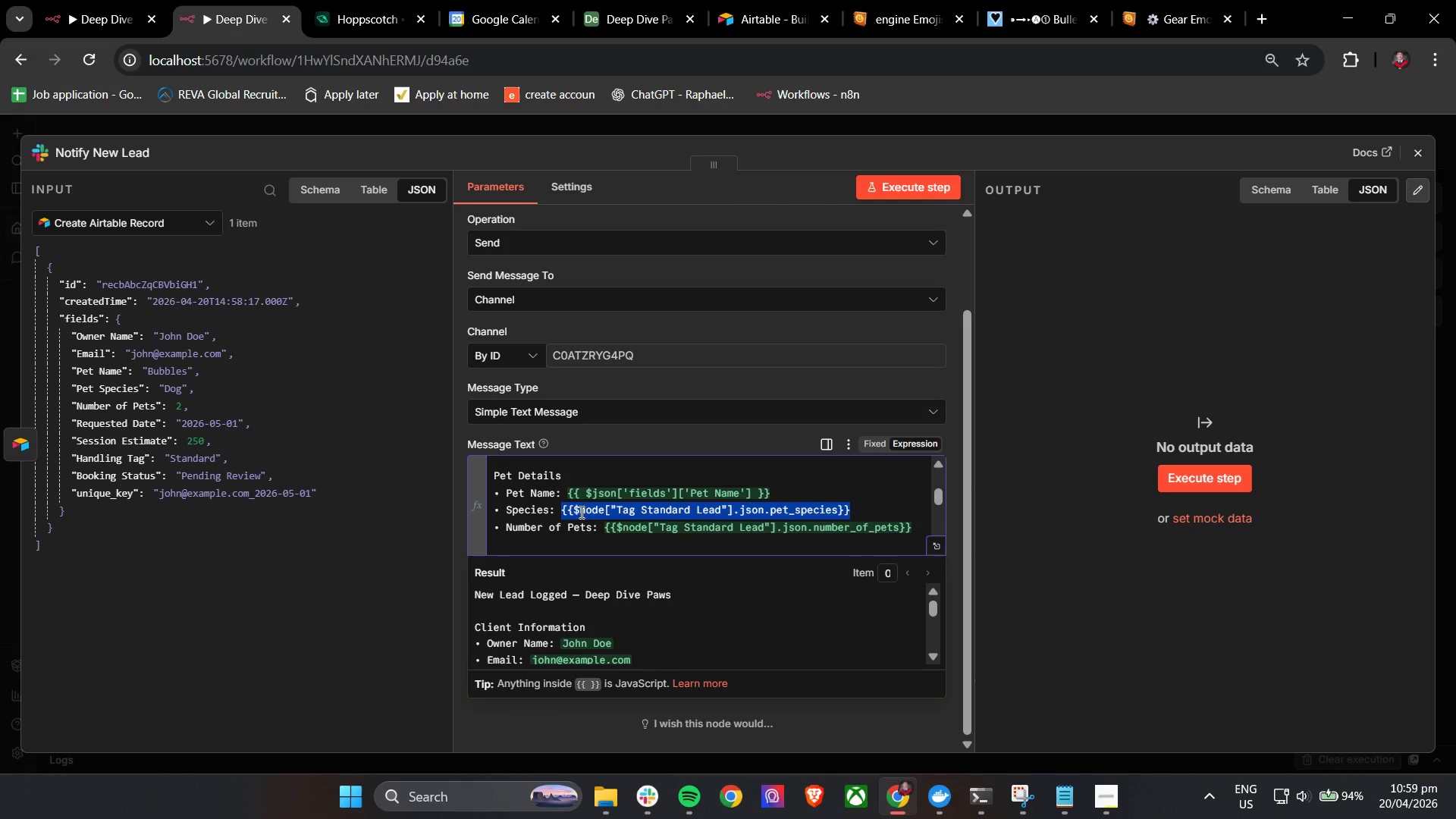 
key(Control+V)
 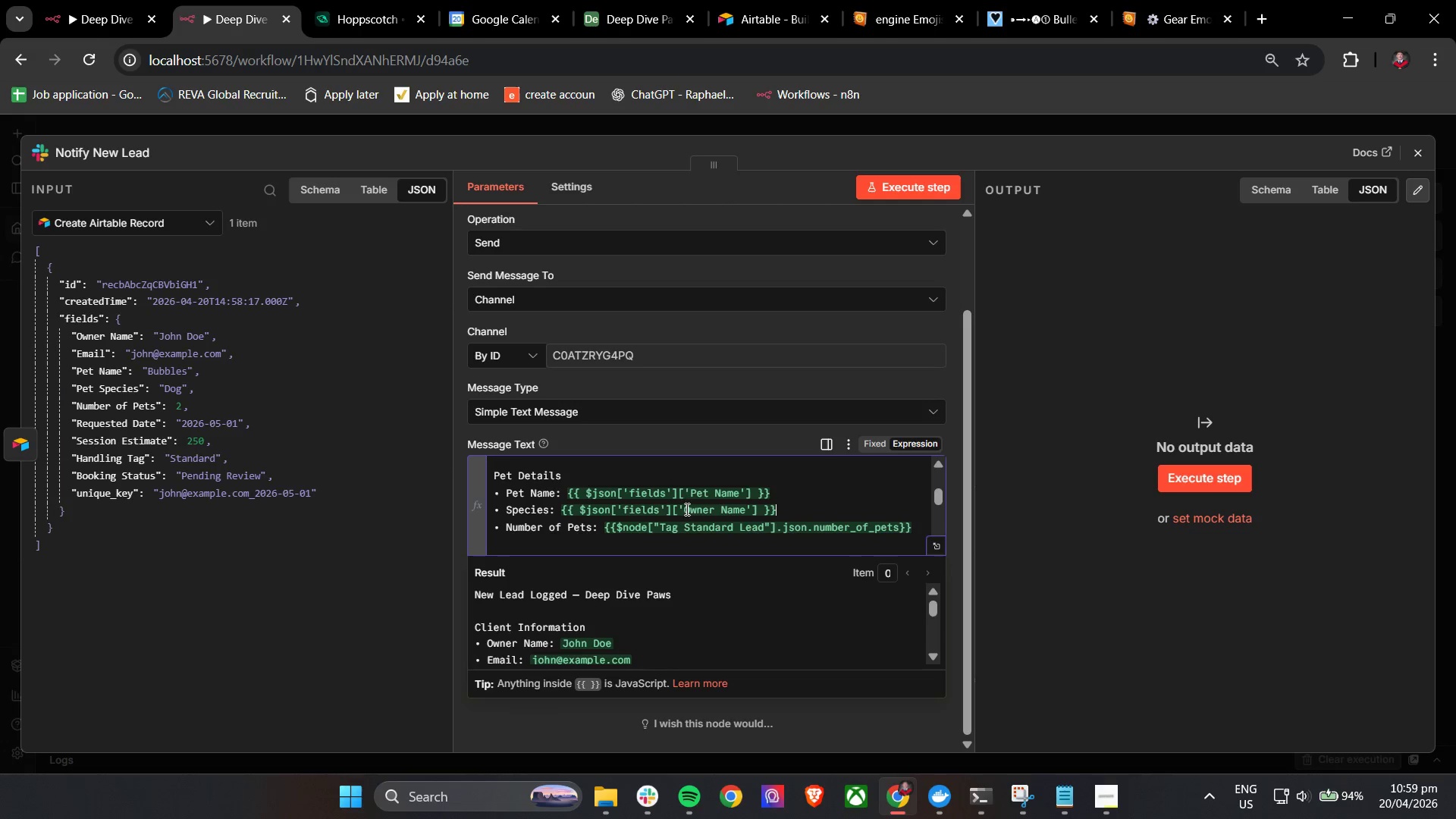 
left_click_drag(start_coordinate=[682, 509], to_coordinate=[748, 512])
 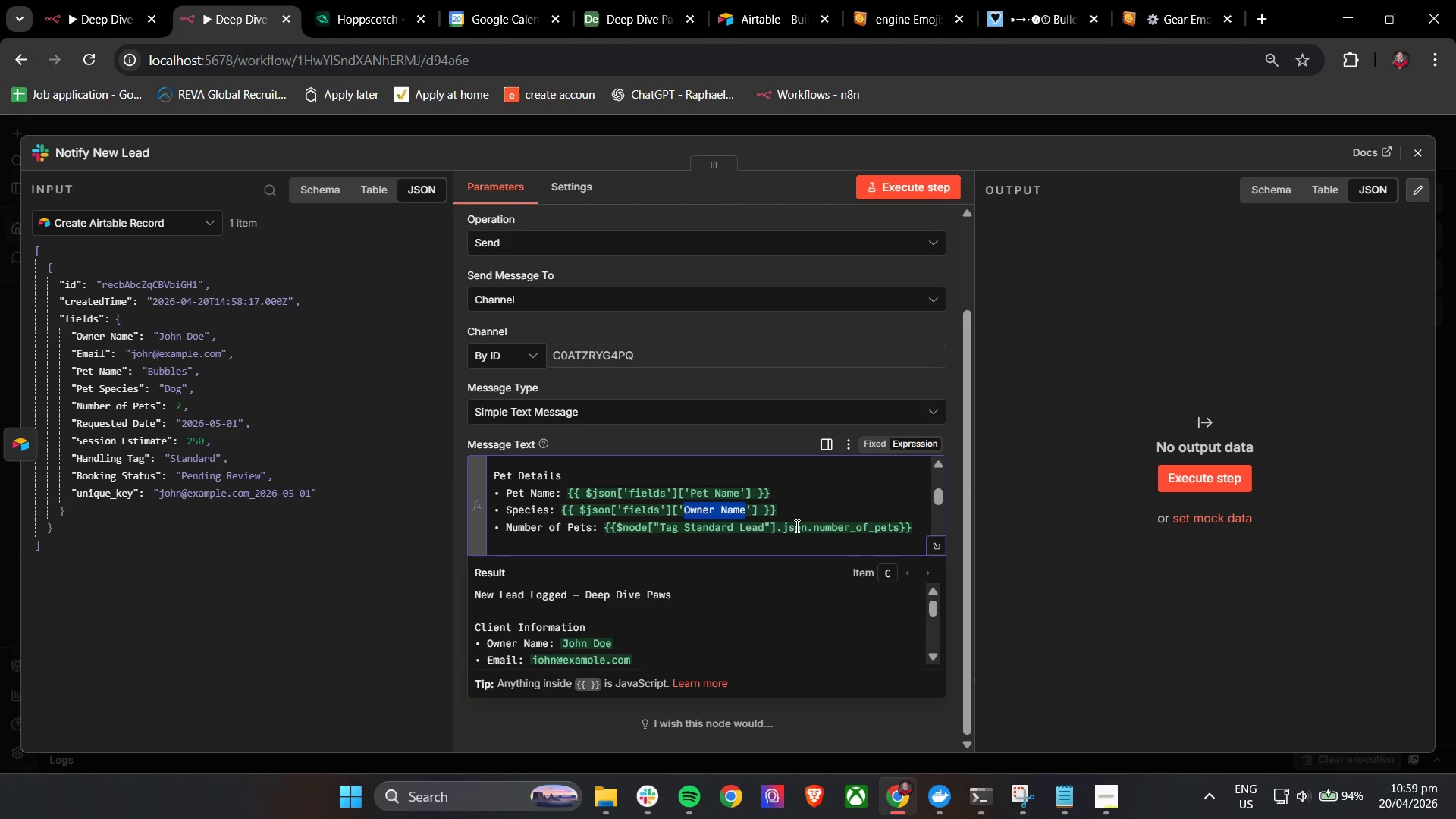 
type(S)
key(Backspace)
type(pe)
 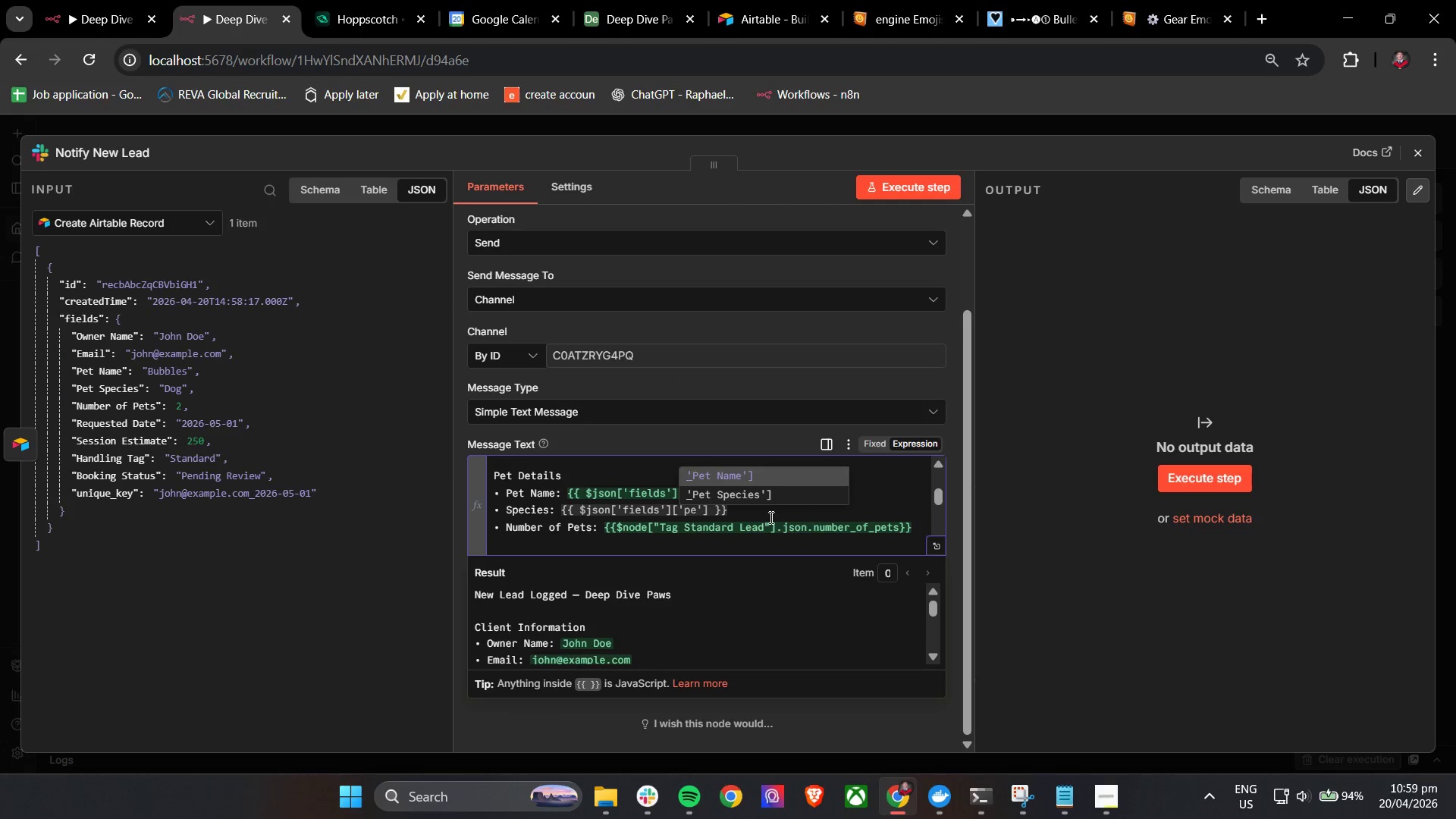 
left_click([771, 487])
 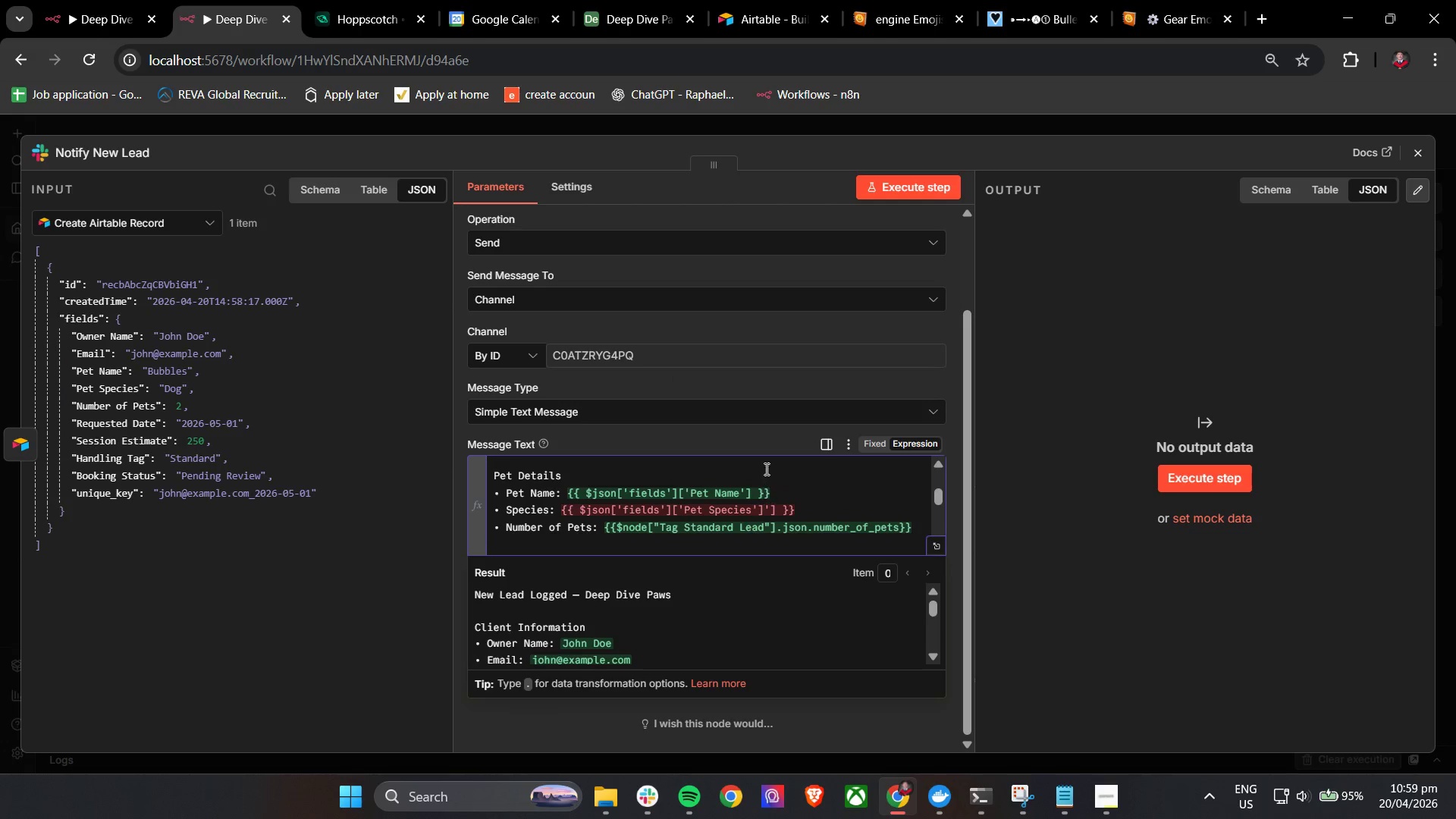 
key(Backspace)
 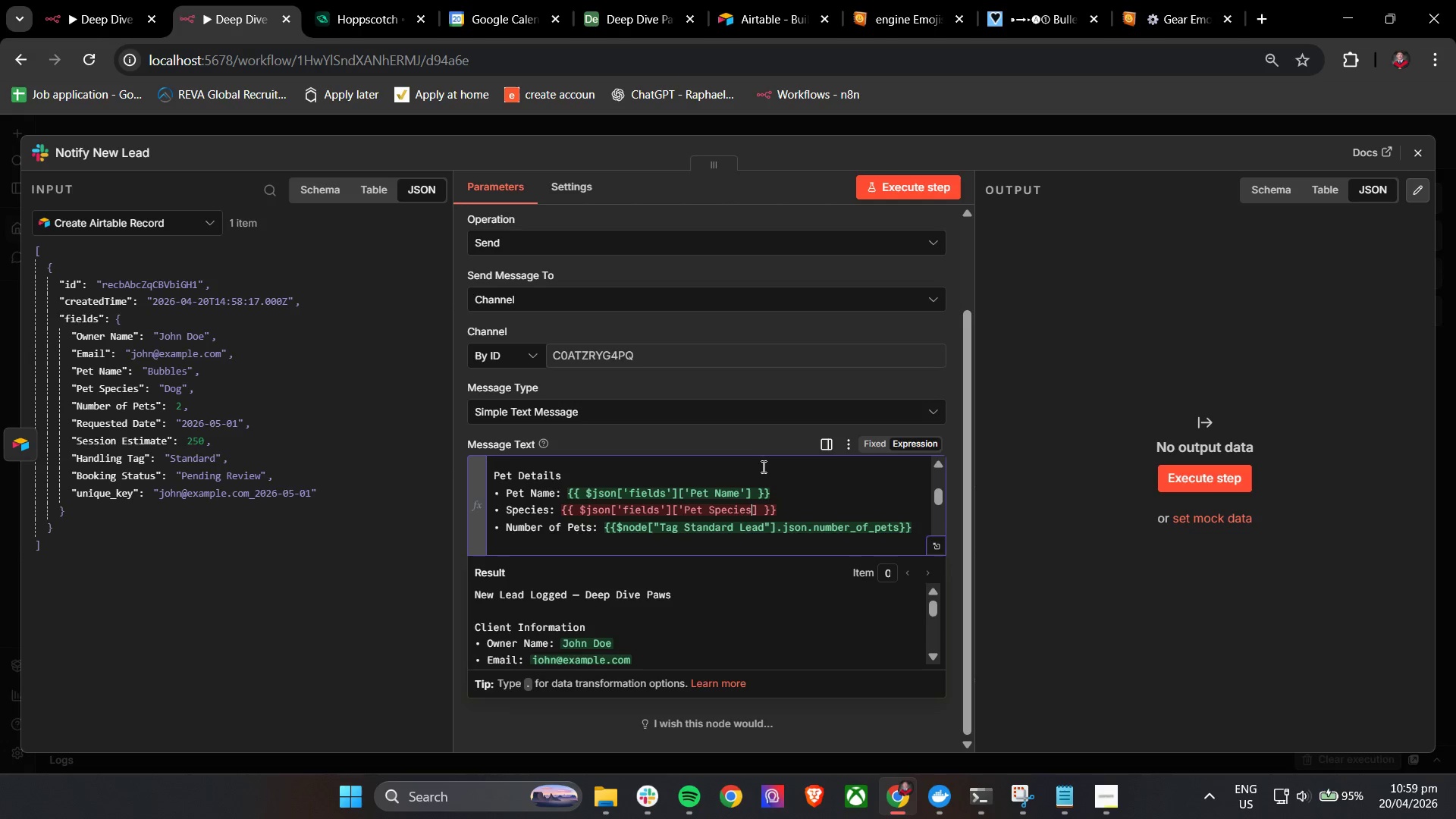 
key(Backspace)
 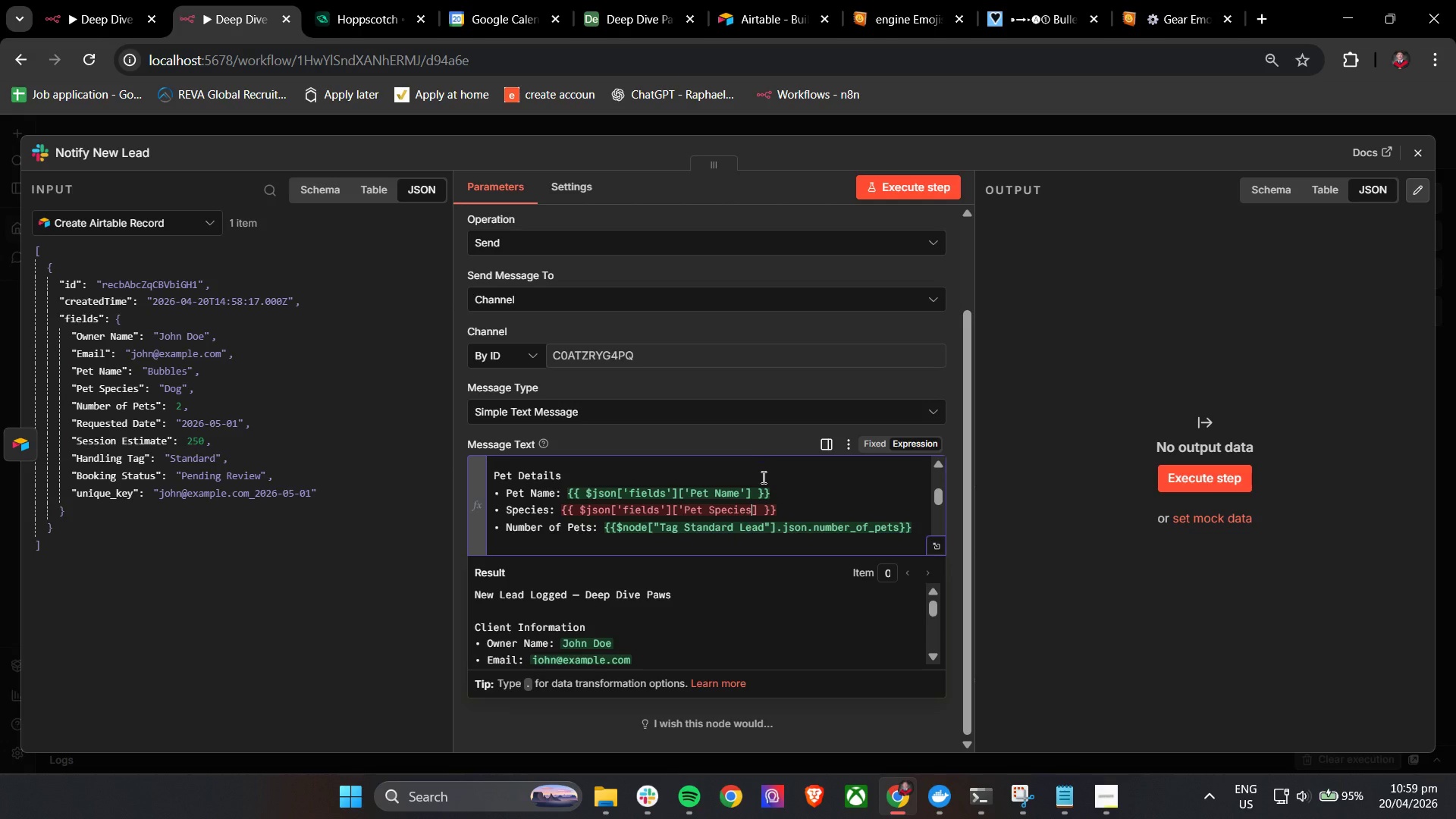 
key(Quote)
 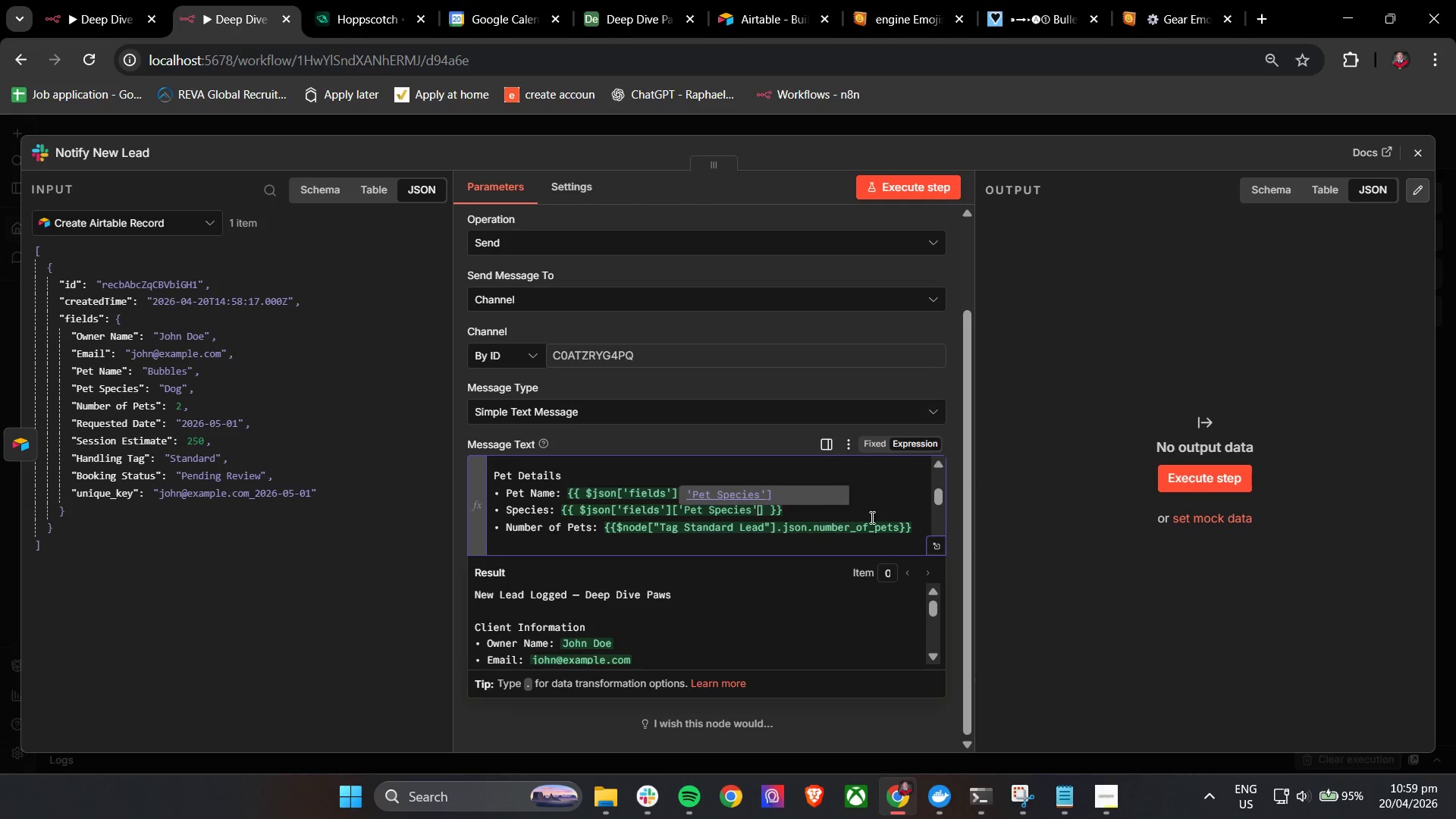 
left_click([873, 516])
 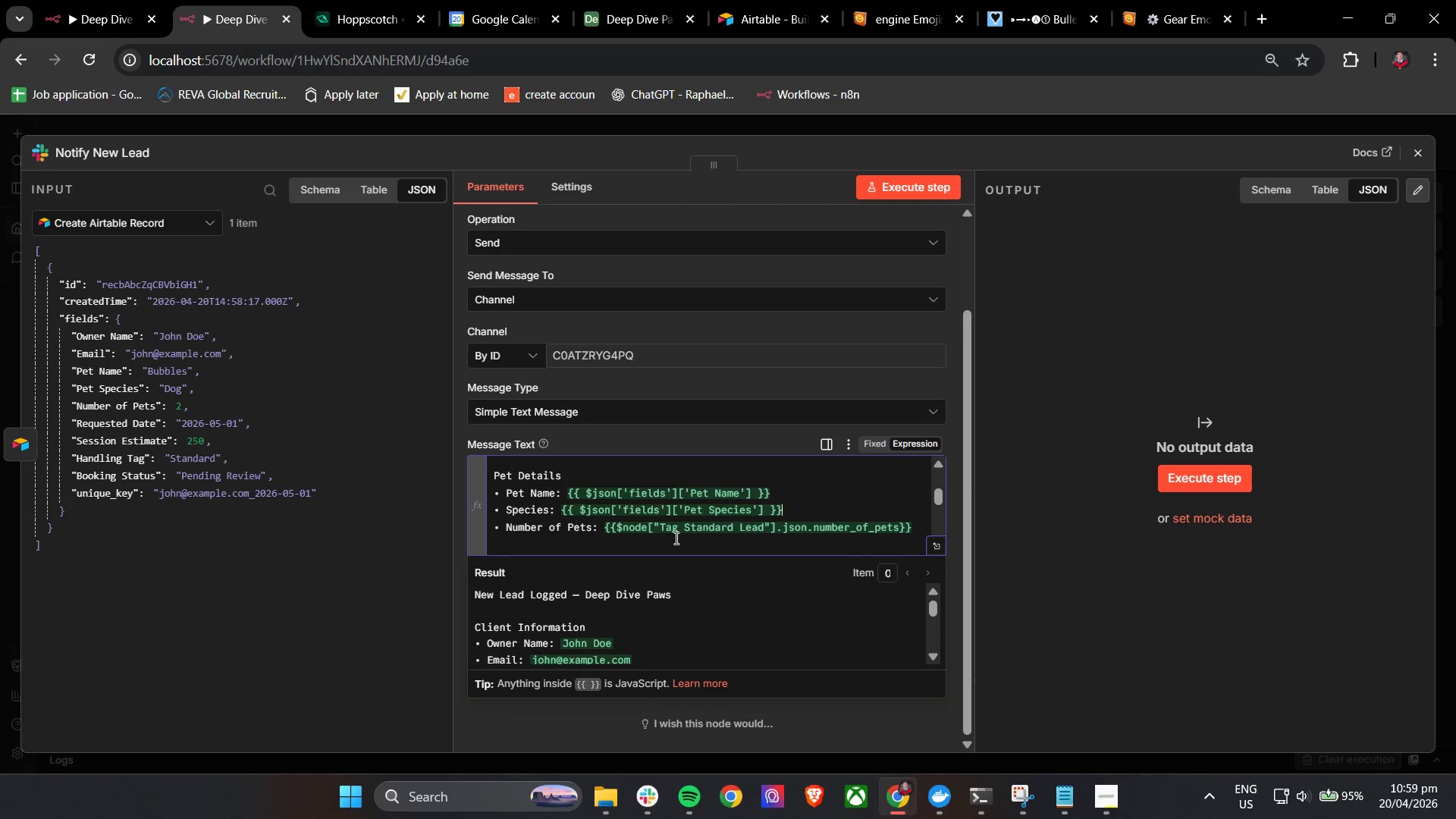 
scroll: coordinate [620, 512], scroll_direction: none, amount: 0.0
 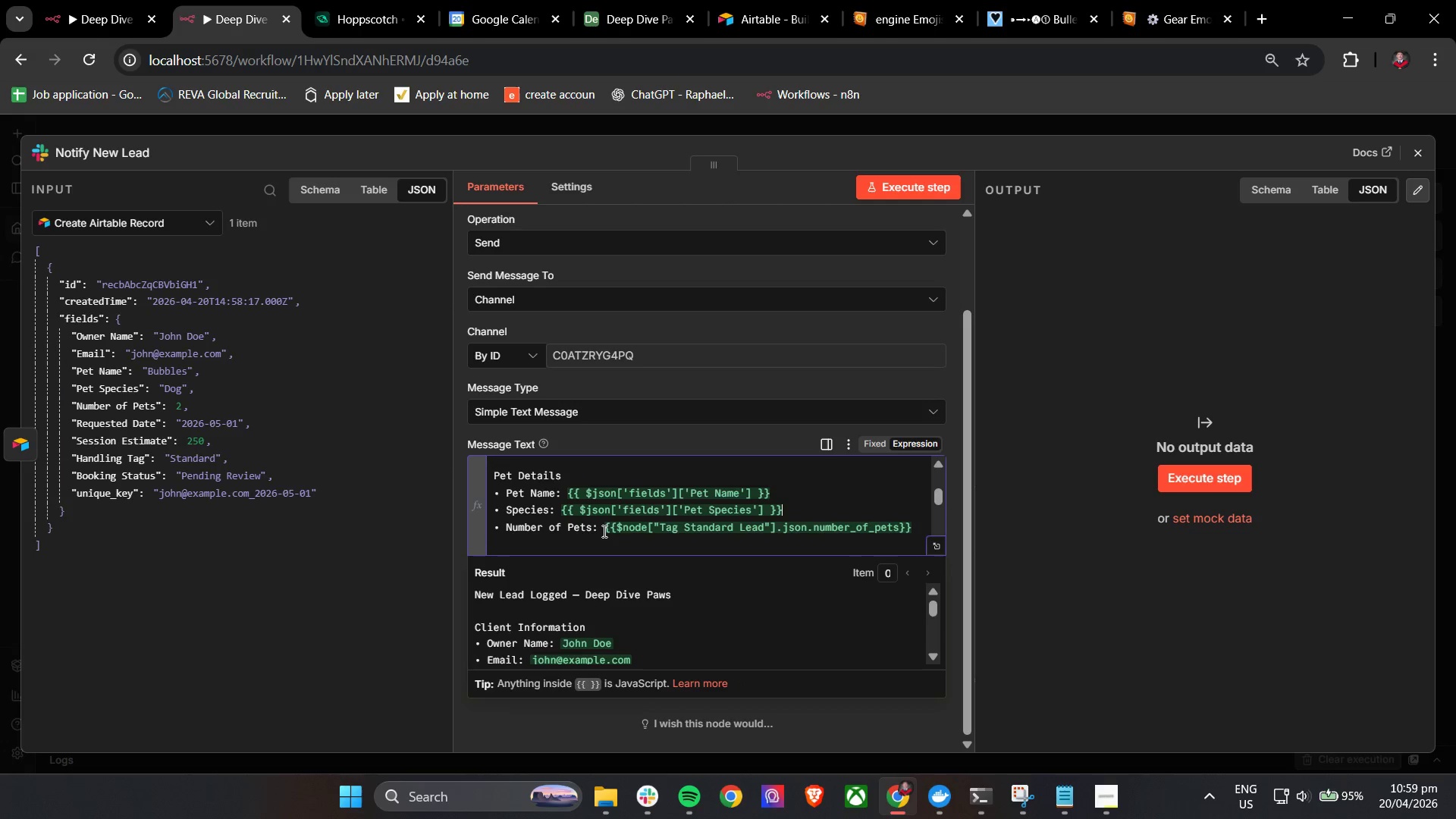 
left_click_drag(start_coordinate=[605, 531], to_coordinate=[911, 528])
 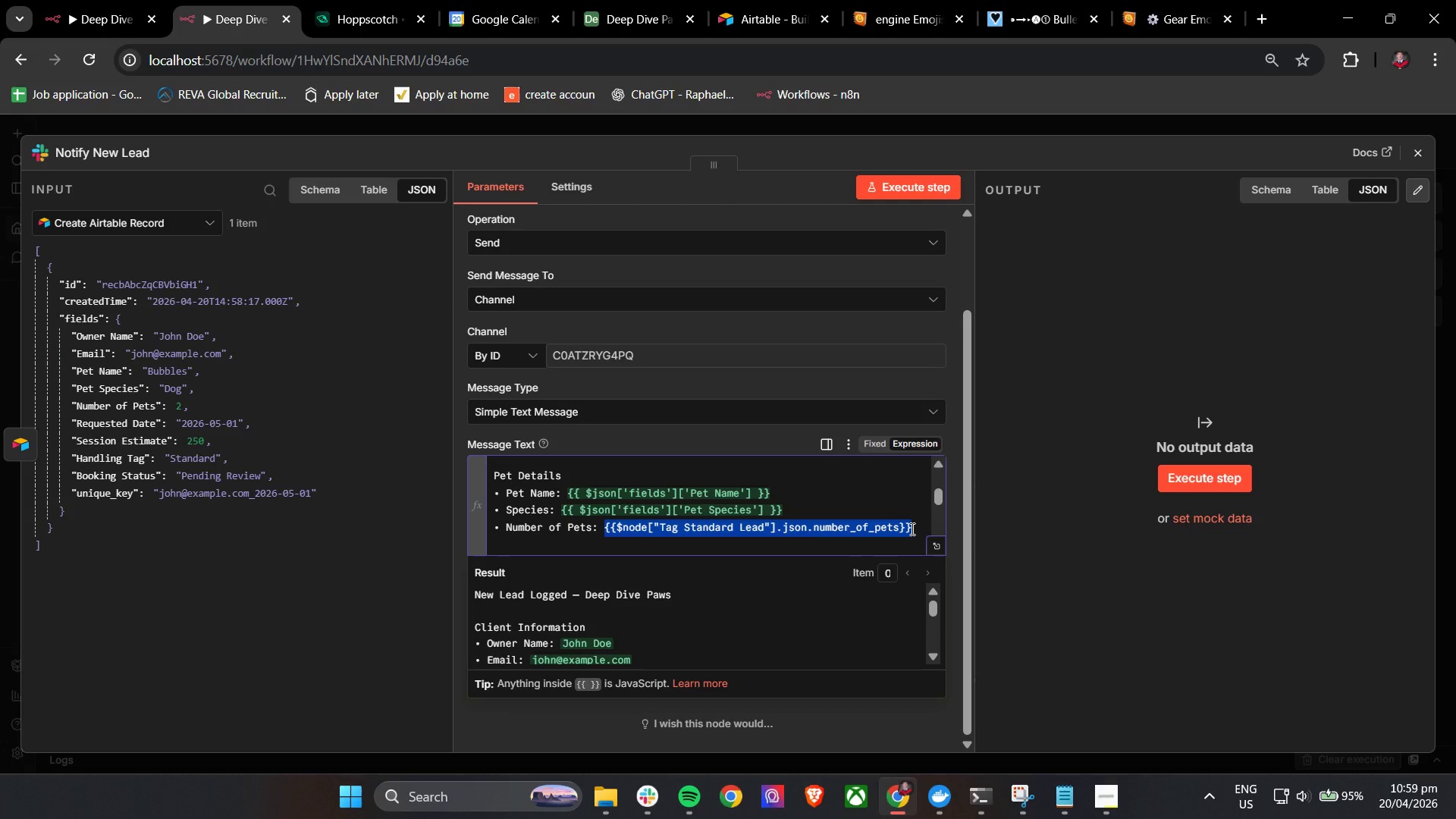 
key(Control+V)
 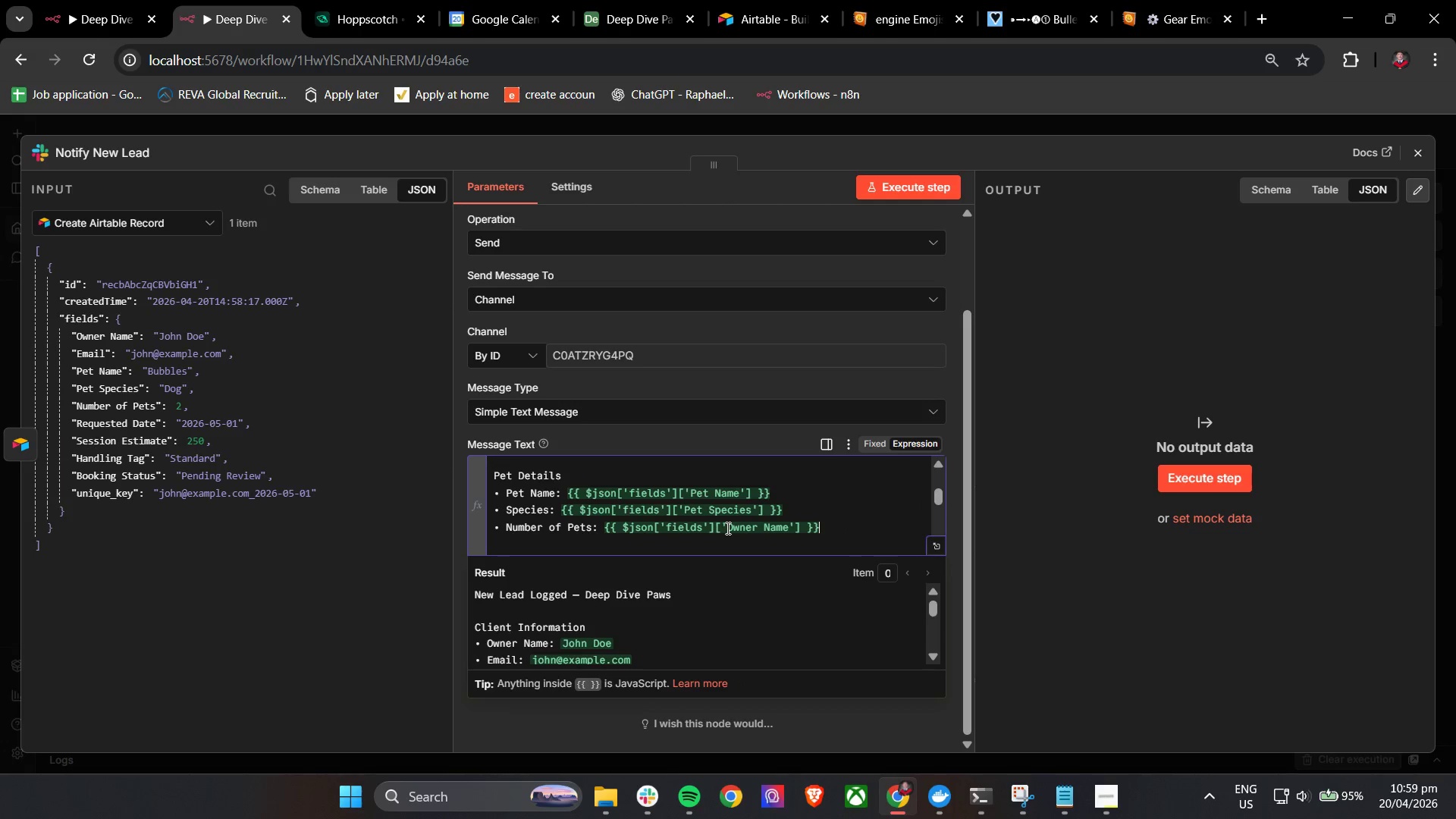 
left_click_drag(start_coordinate=[727, 528], to_coordinate=[788, 528])
 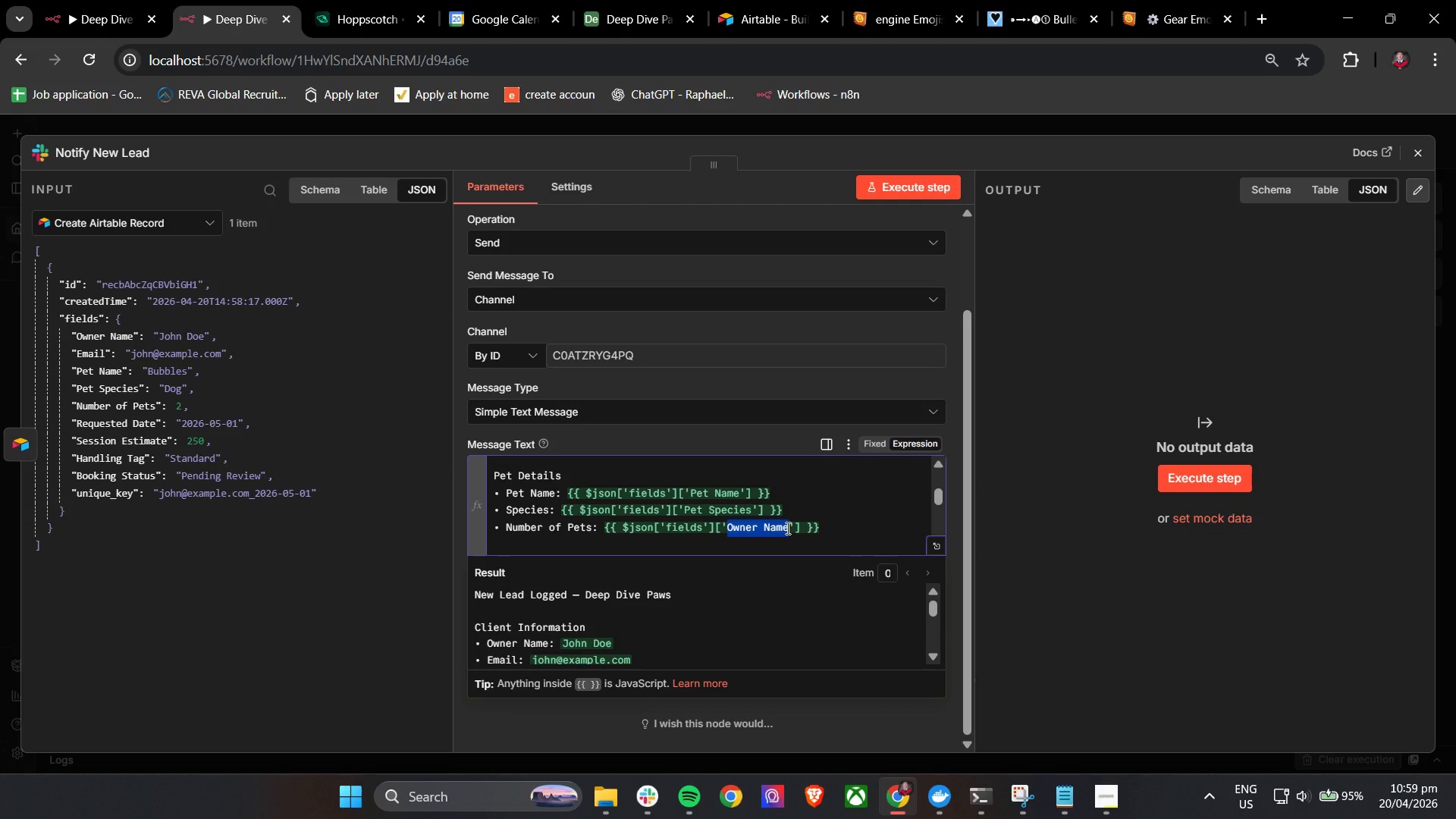 
key(Shift+N)
 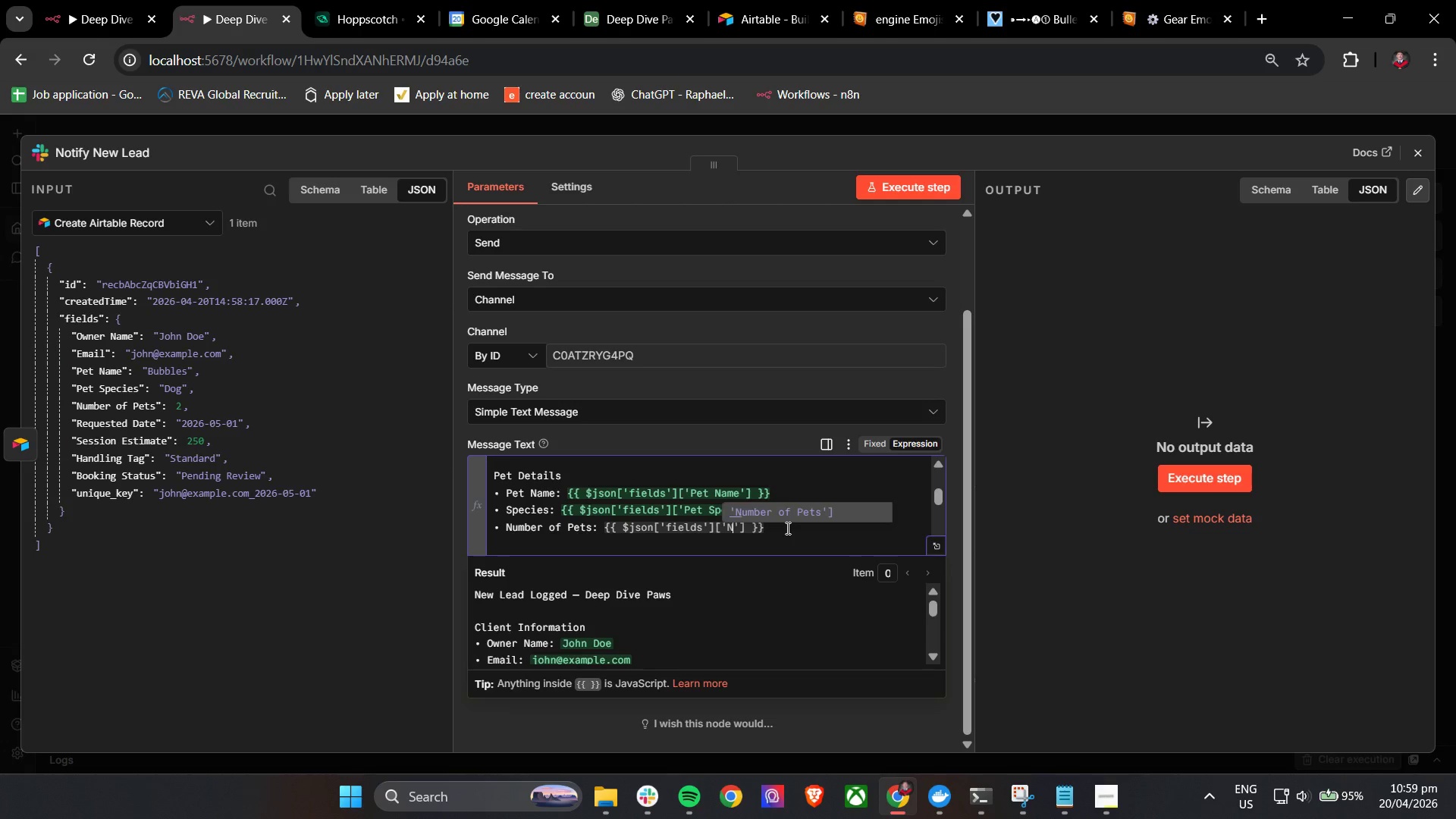 
key(Enter)
 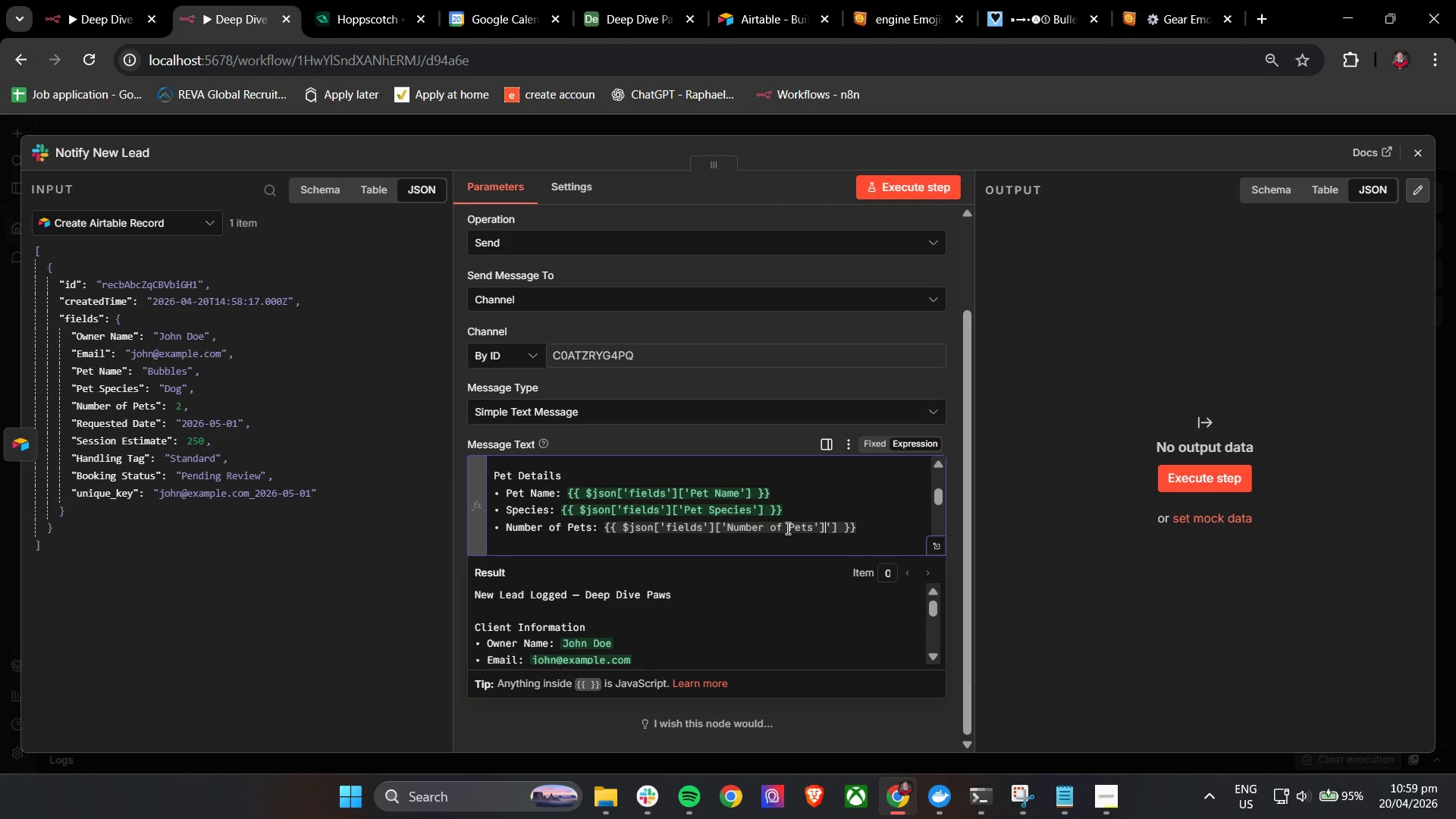 
key(Backspace)
 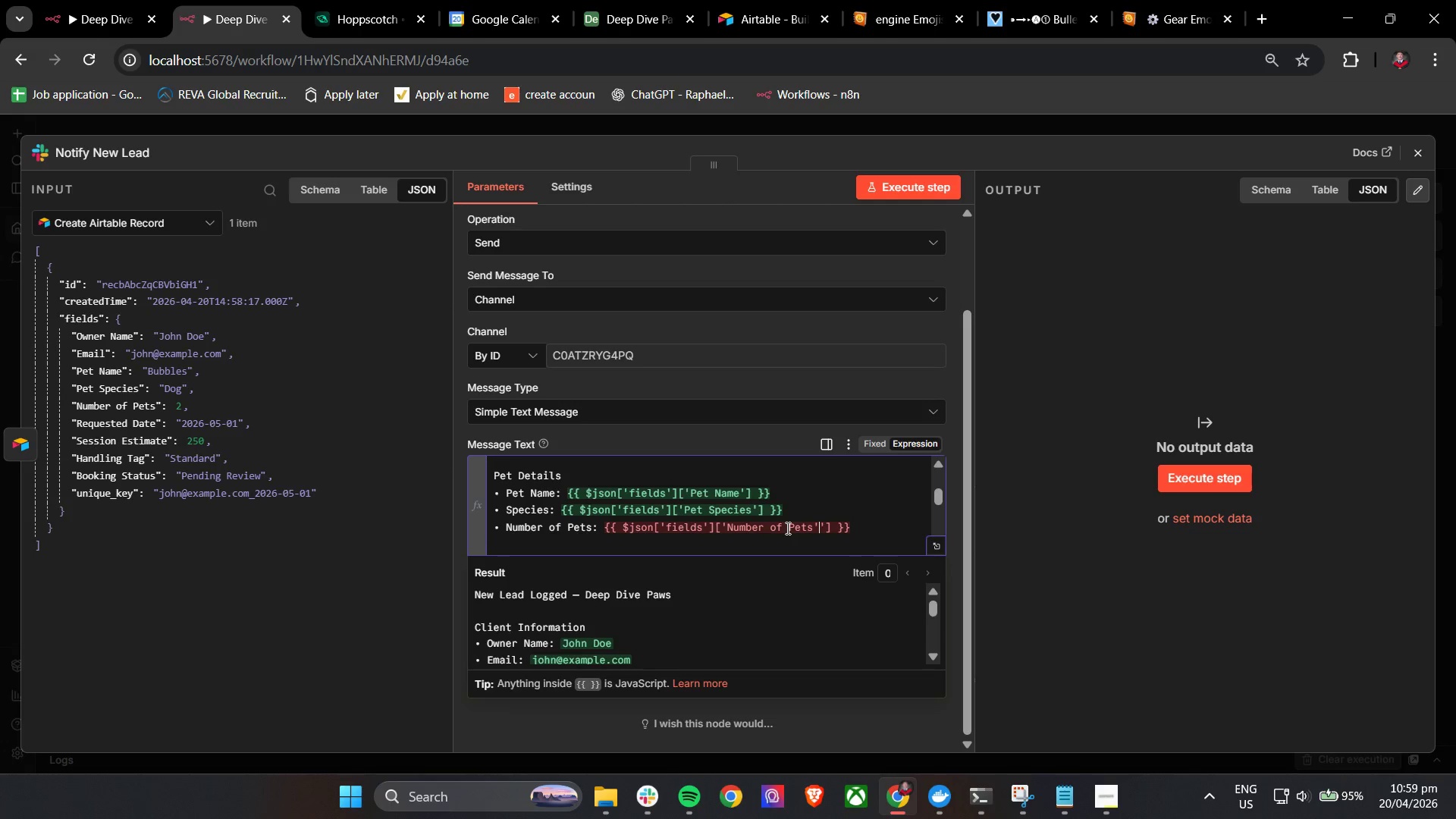 
key(Backspace)
 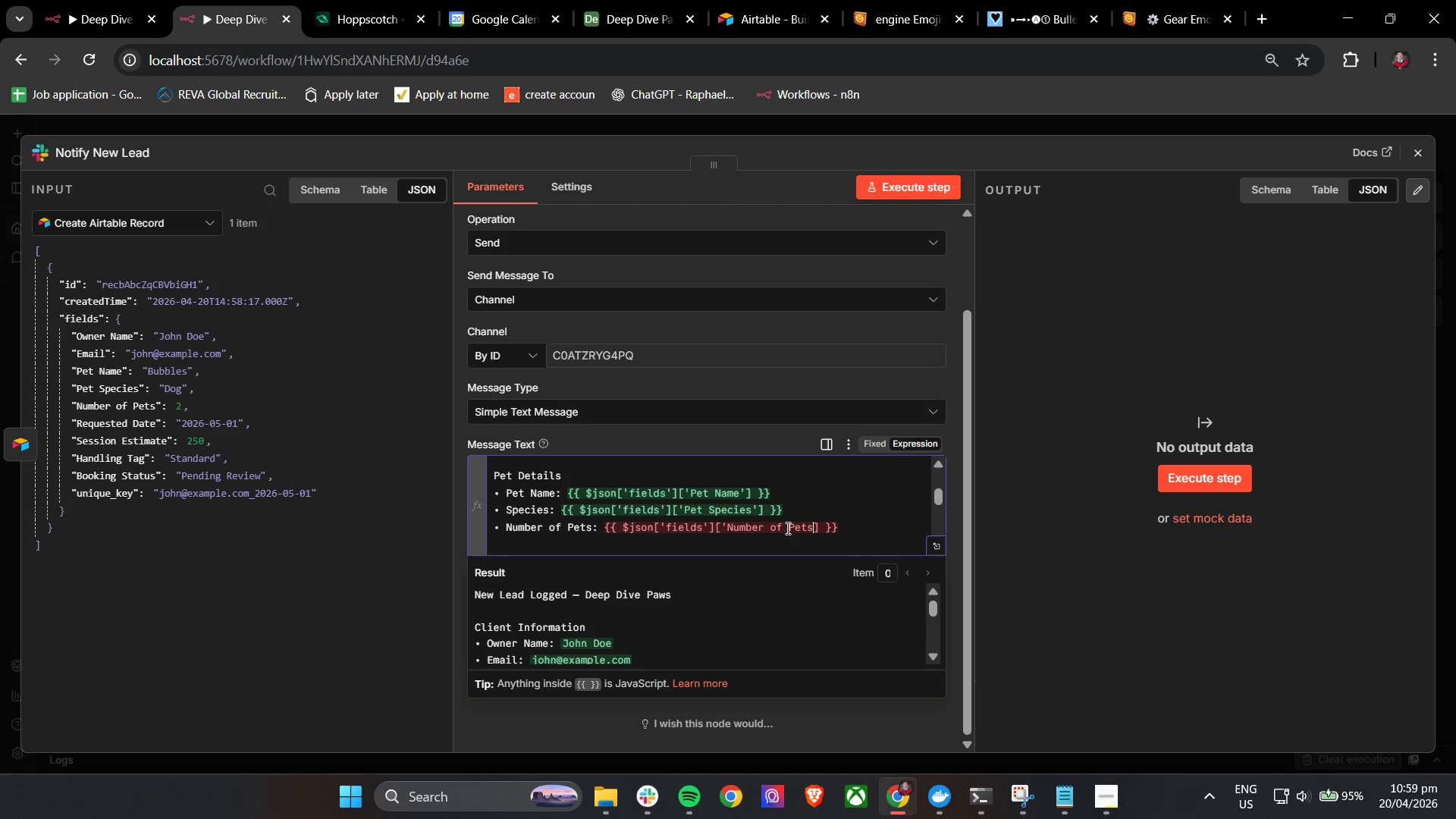 
key(Quote)
 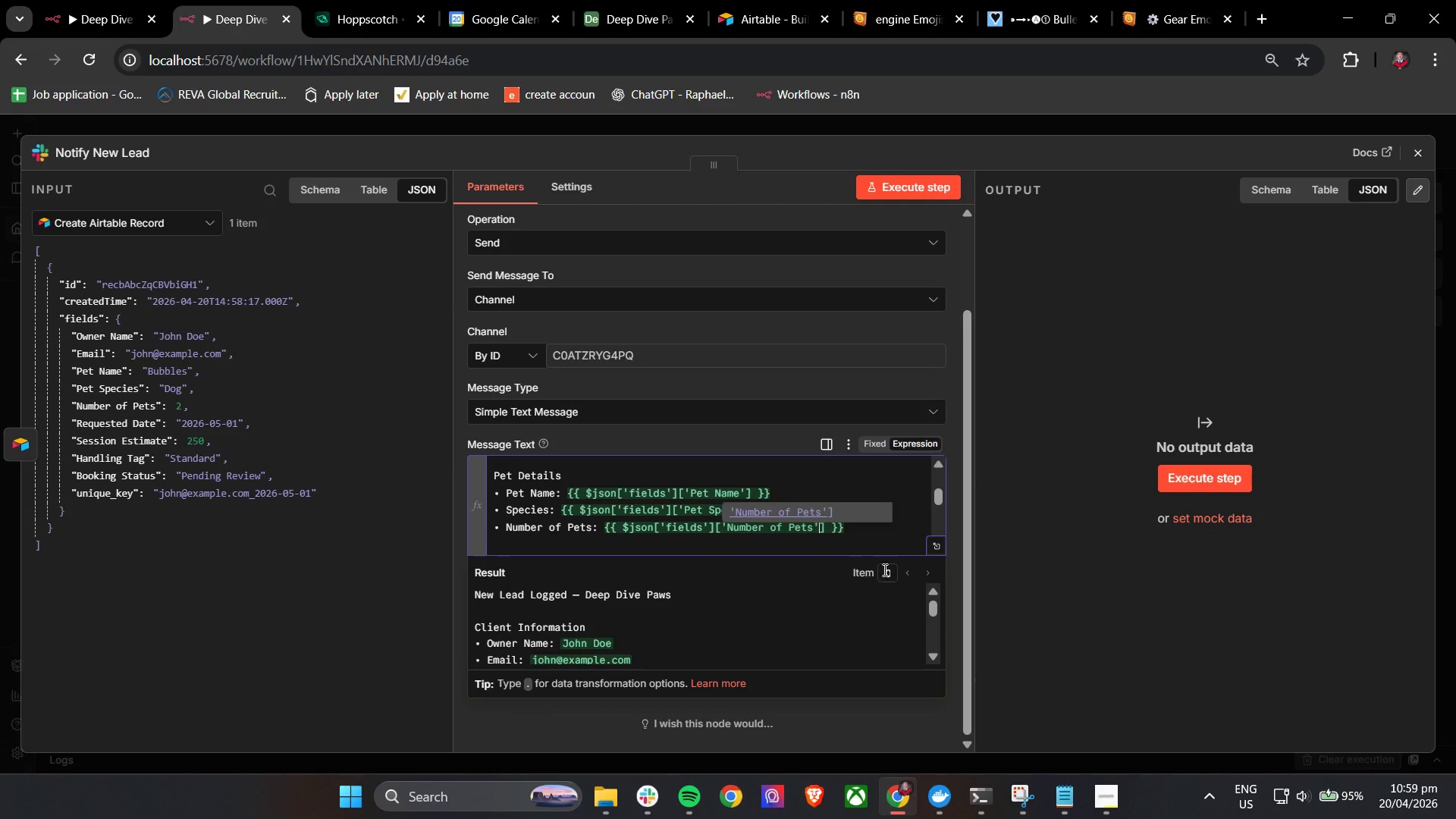 
left_click([880, 535])
 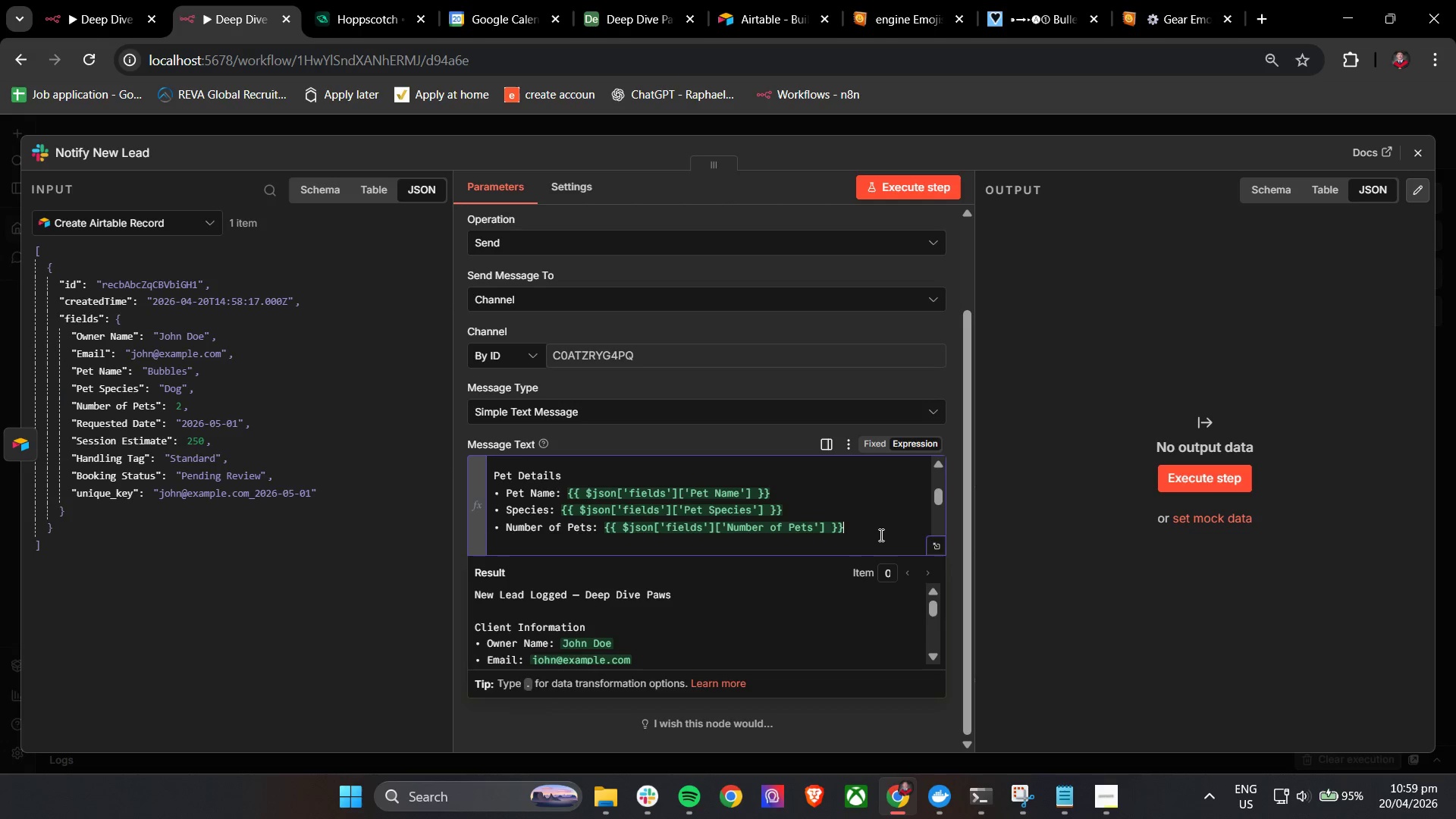 
scroll: coordinate [701, 520], scroll_direction: down, amount: 2.0
 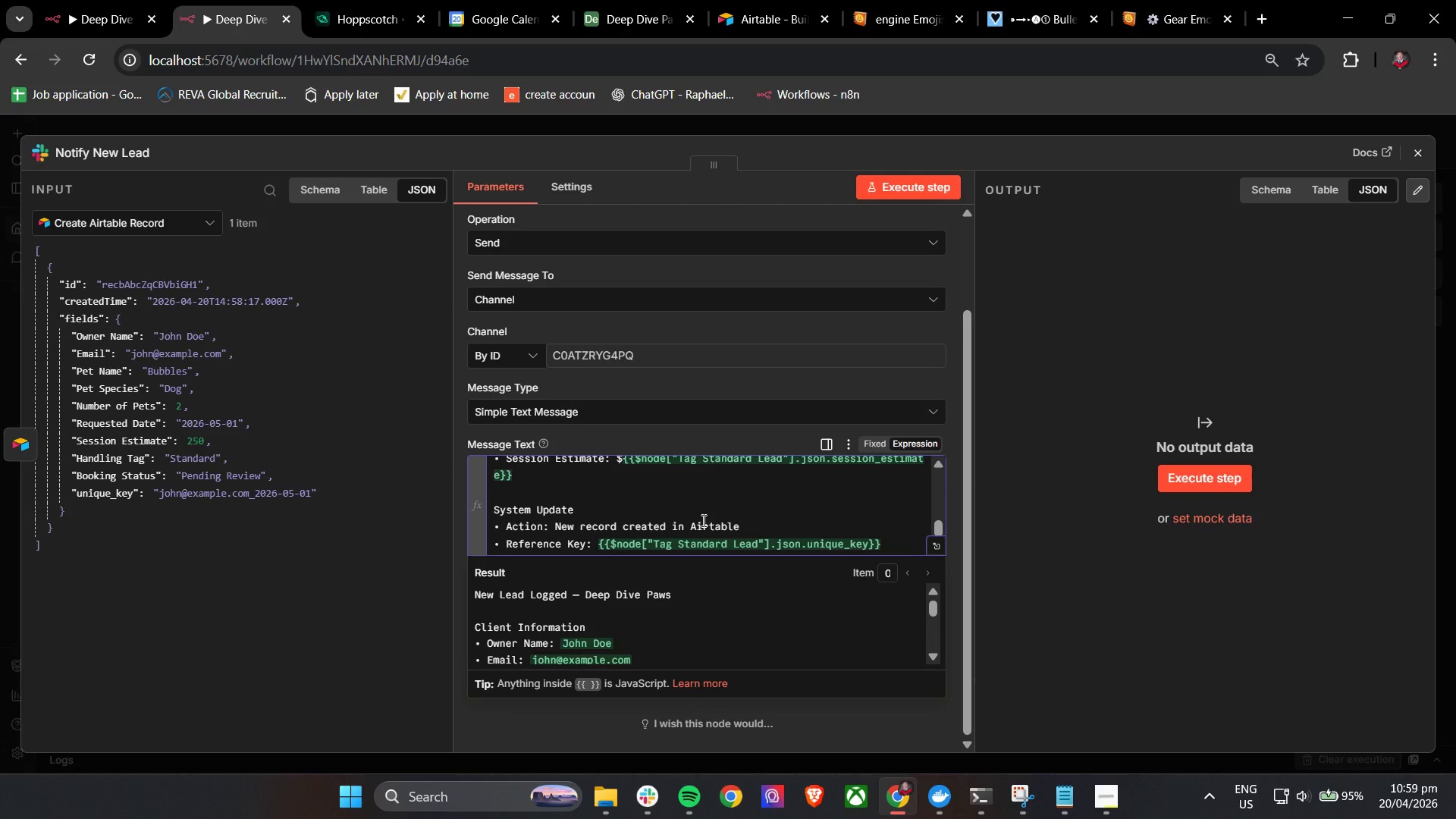 
scroll: coordinate [702, 520], scroll_direction: up, amount: 1.0
 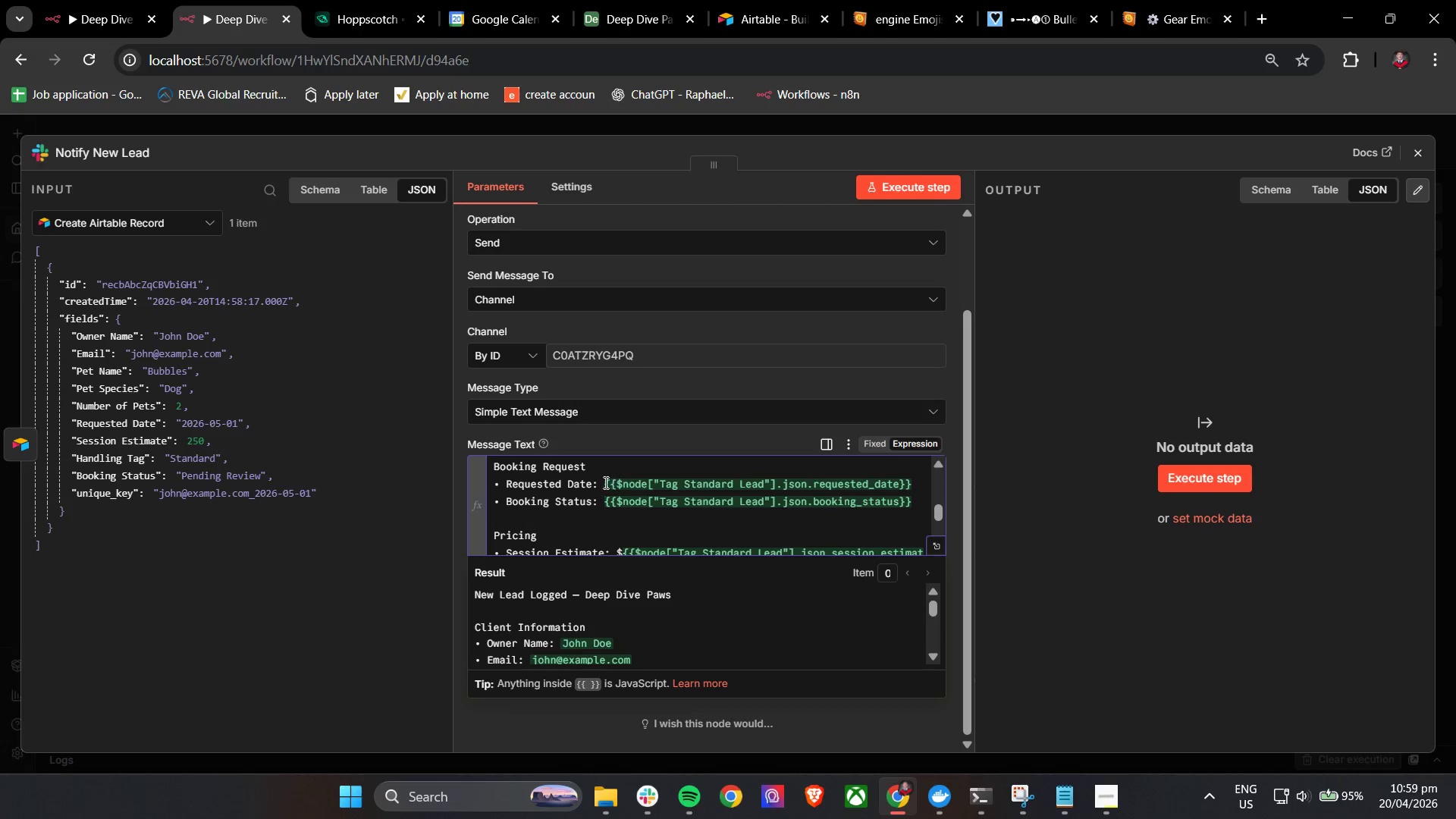 
left_click_drag(start_coordinate=[602, 482], to_coordinate=[912, 482])
 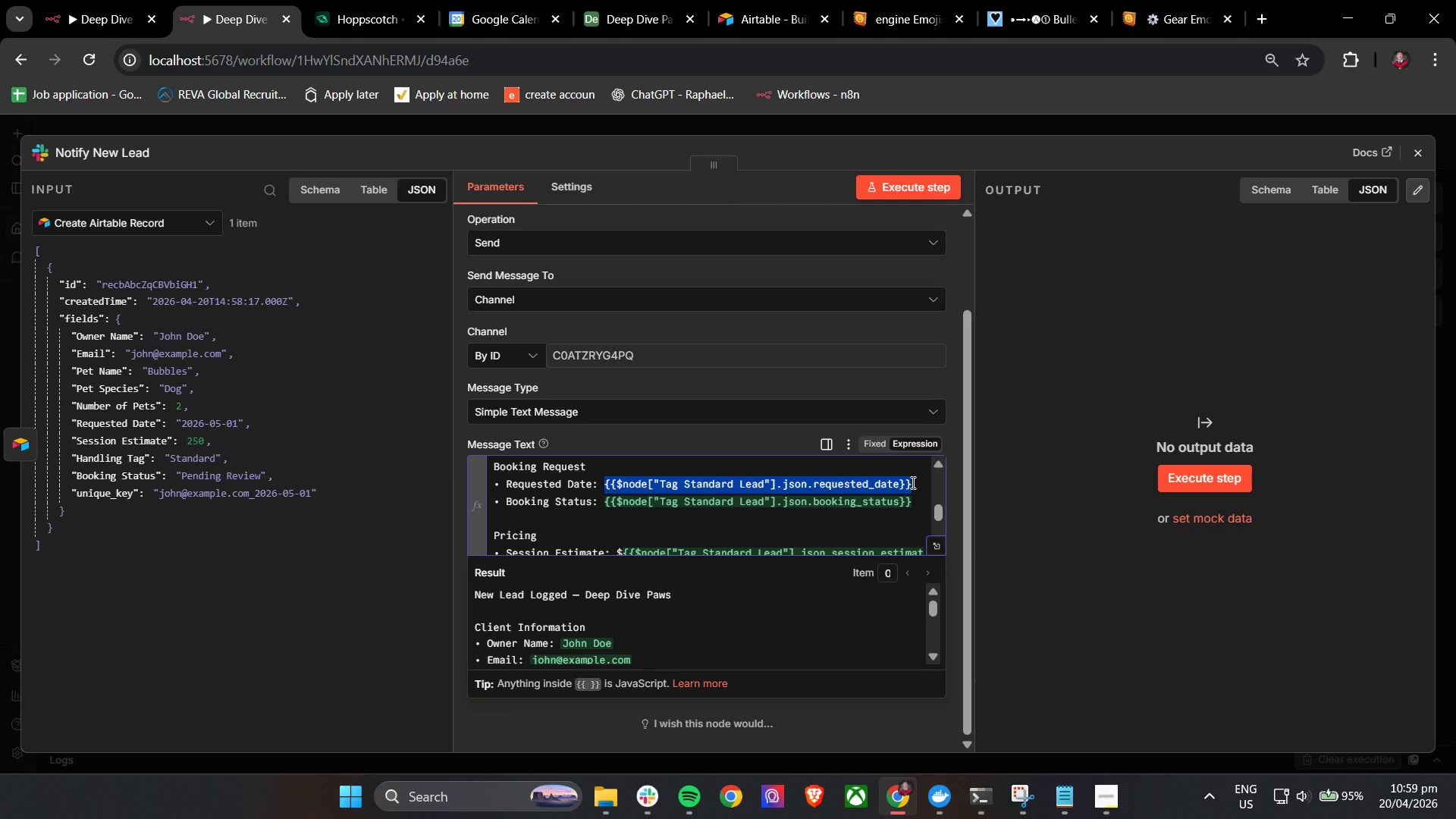 
key(Shift+BracketLeft)
 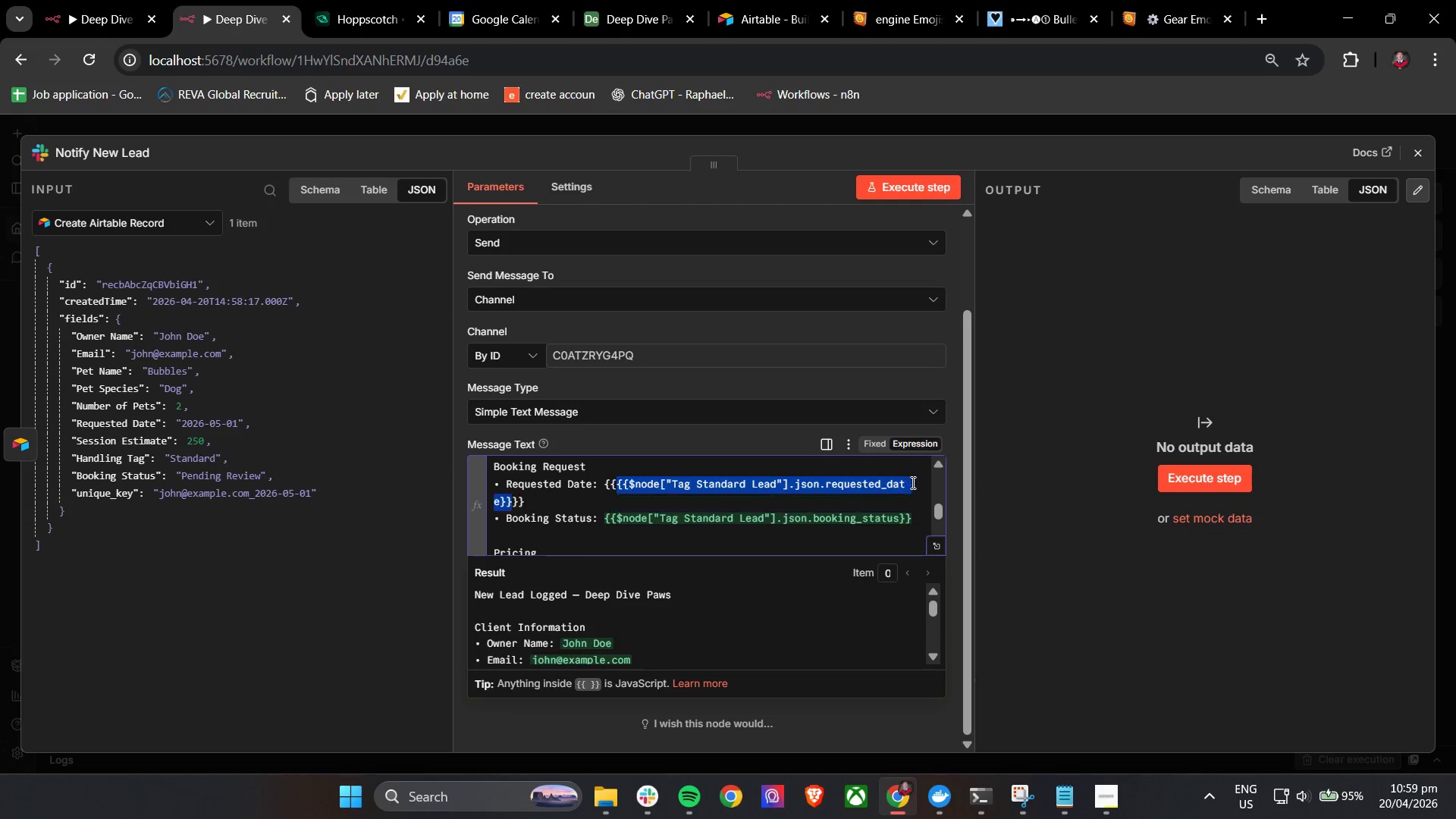 
key(Shift+BracketLeft)
 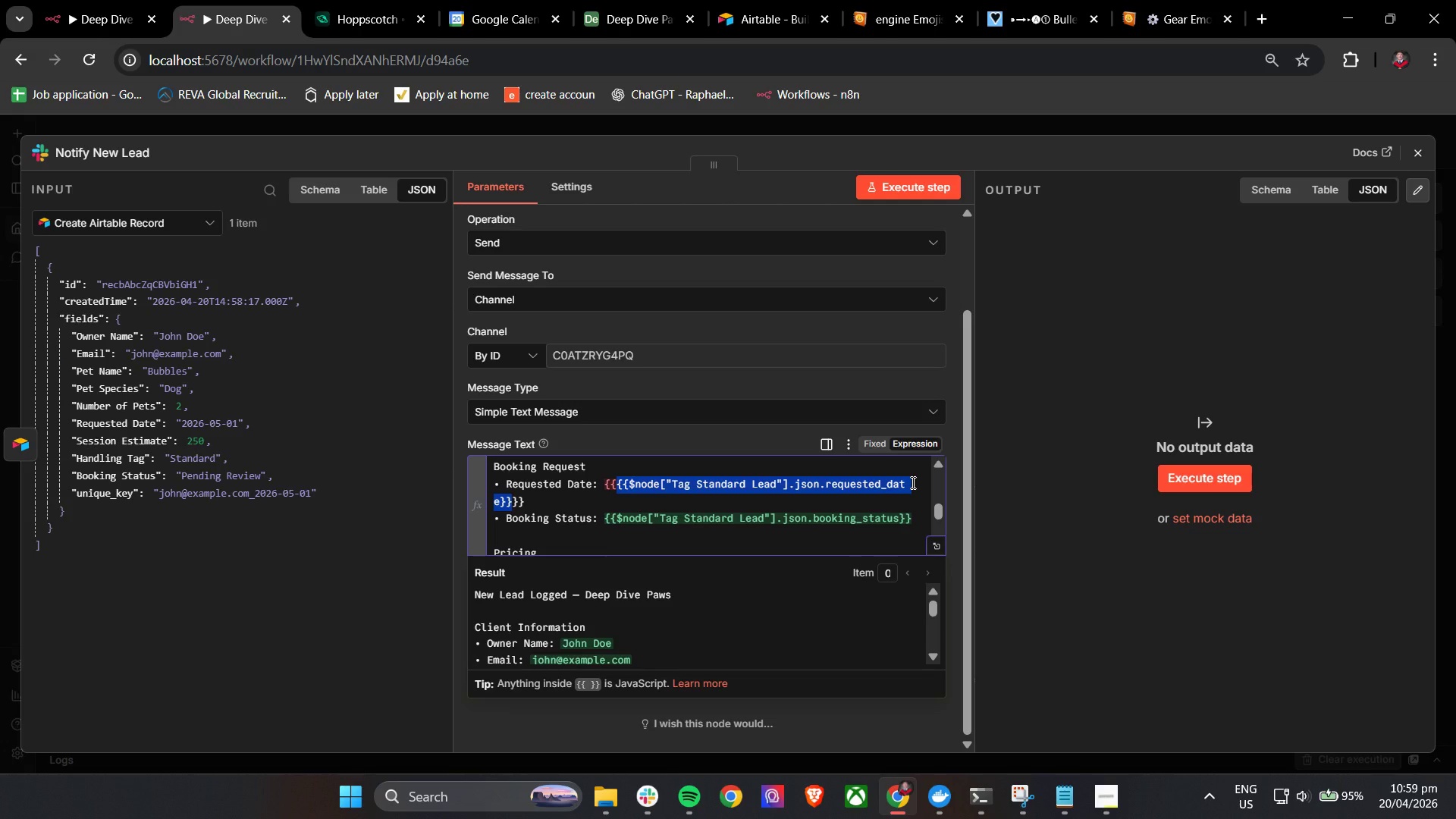 
key(Backspace)
 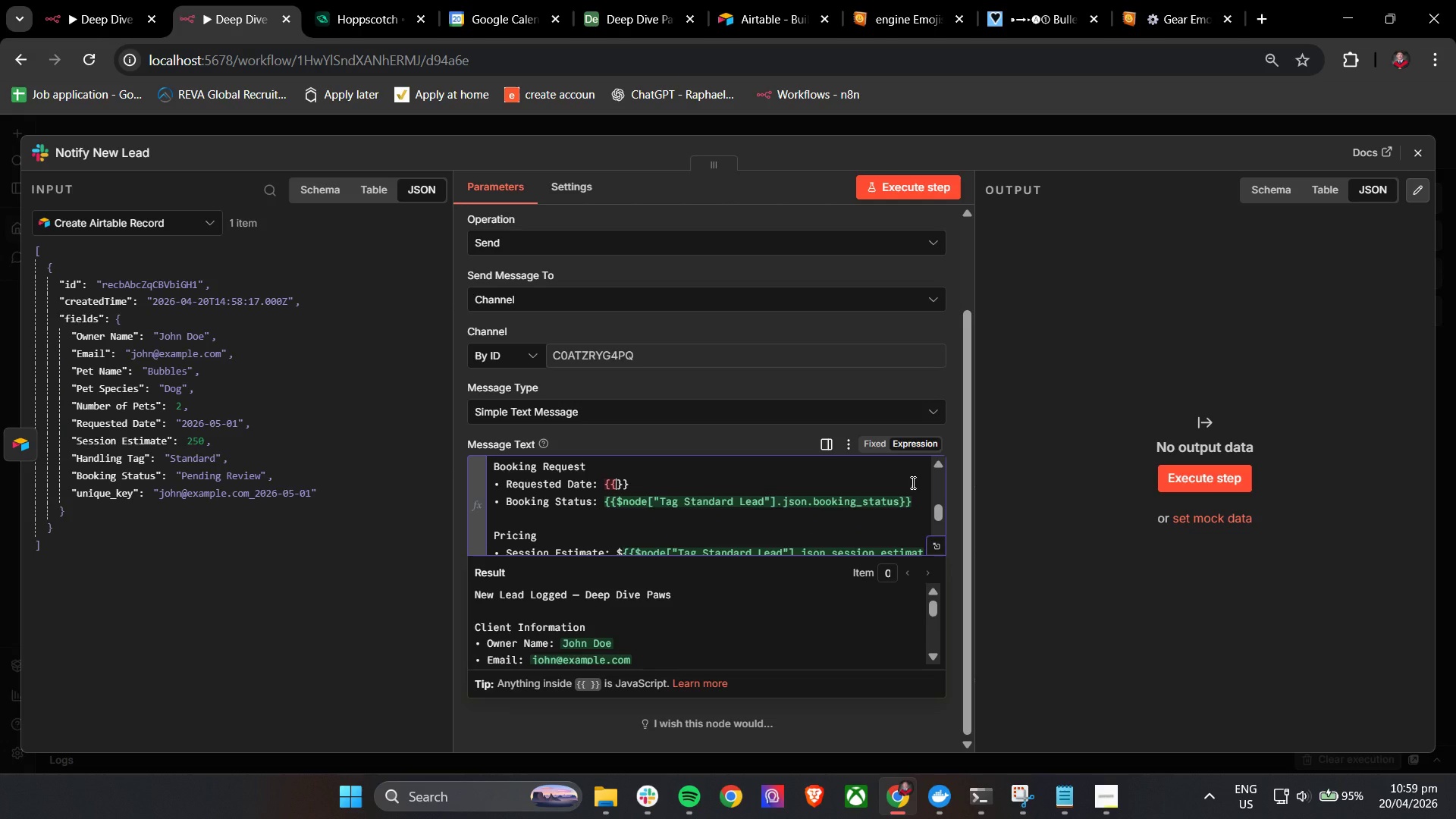 
key(Backspace)
 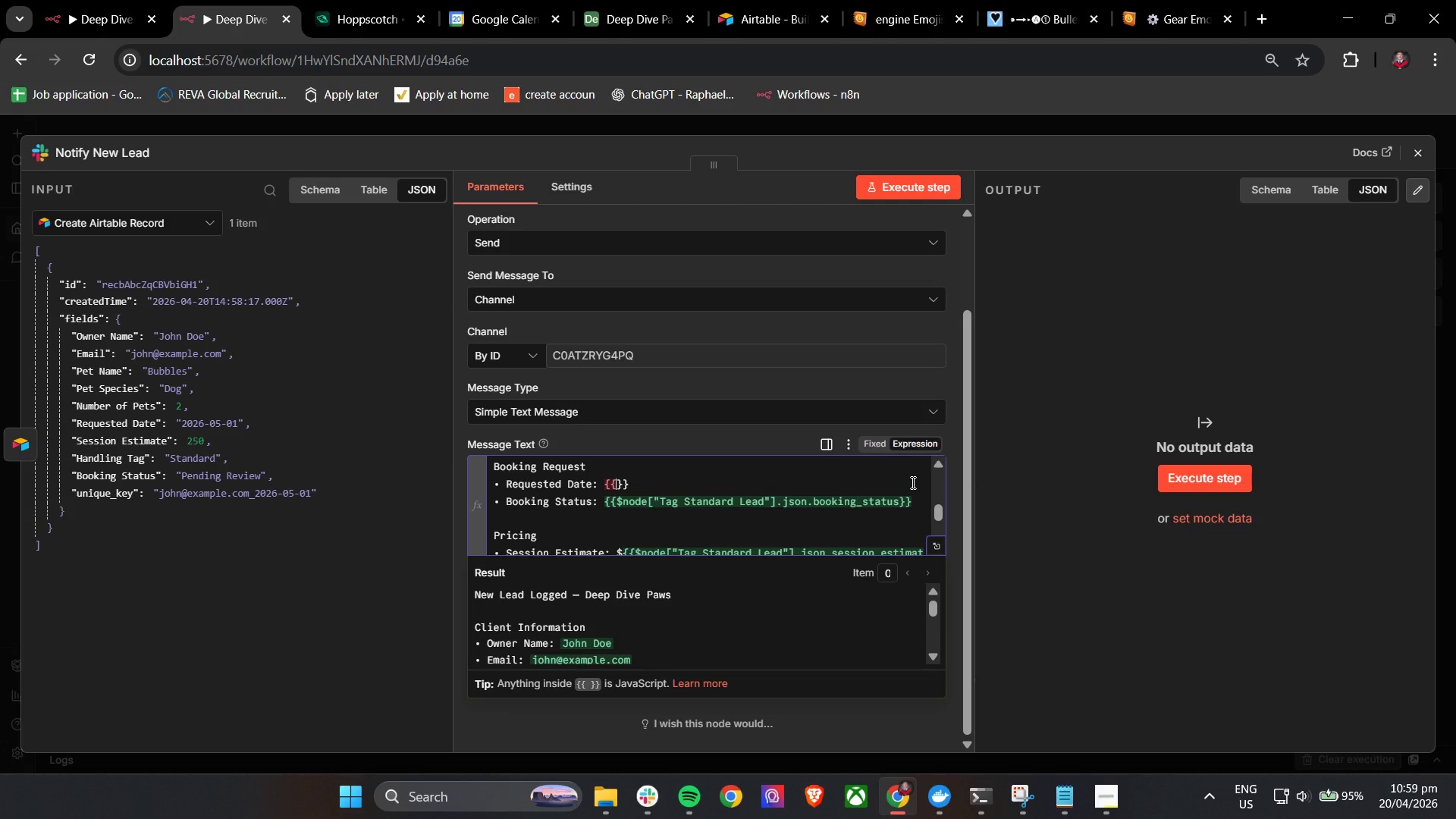 
key(Backspace)
 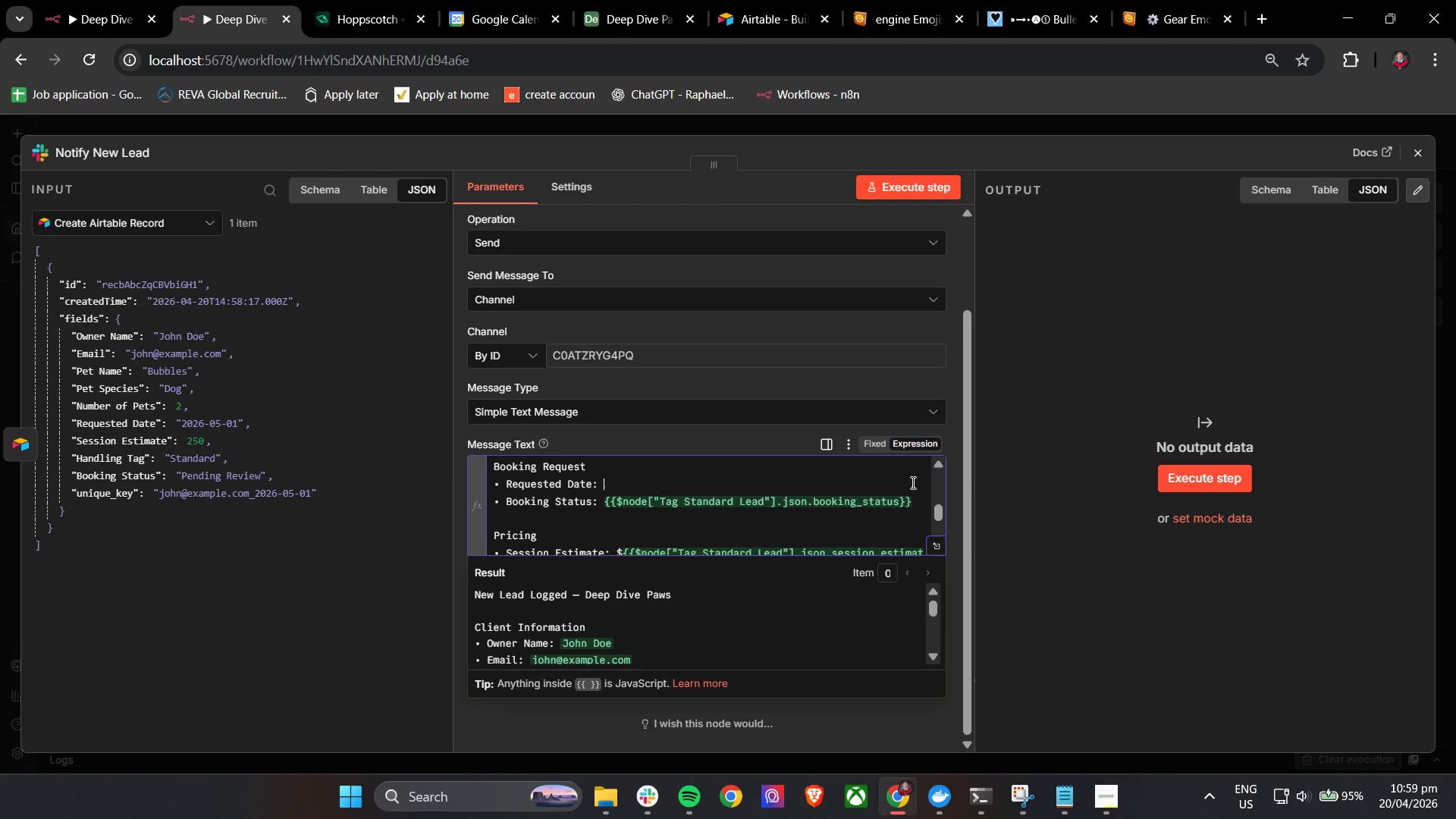 
key(Control+V)
 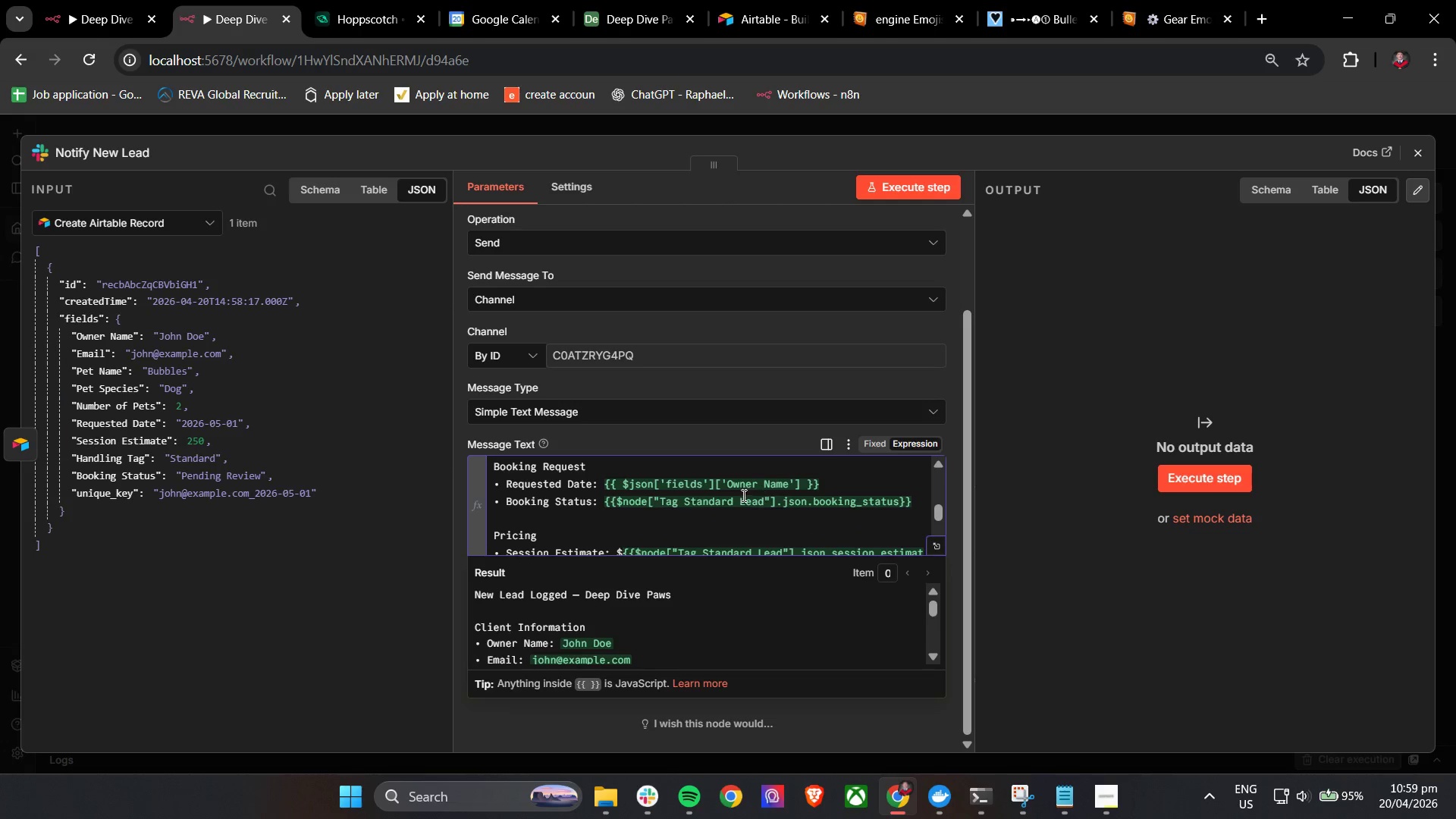 
left_click_drag(start_coordinate=[727, 489], to_coordinate=[791, 489])
 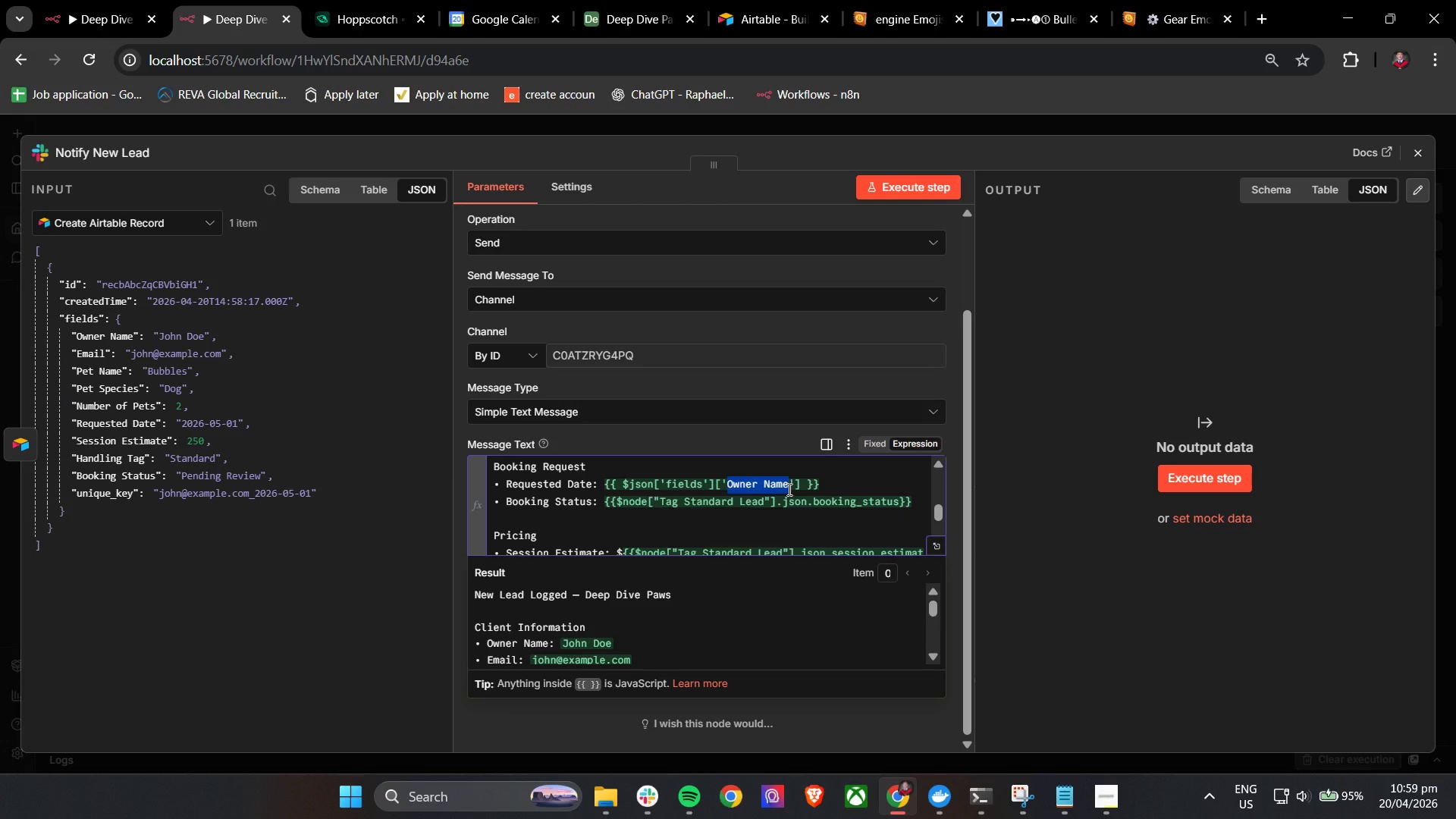 
key(Shift+R)
 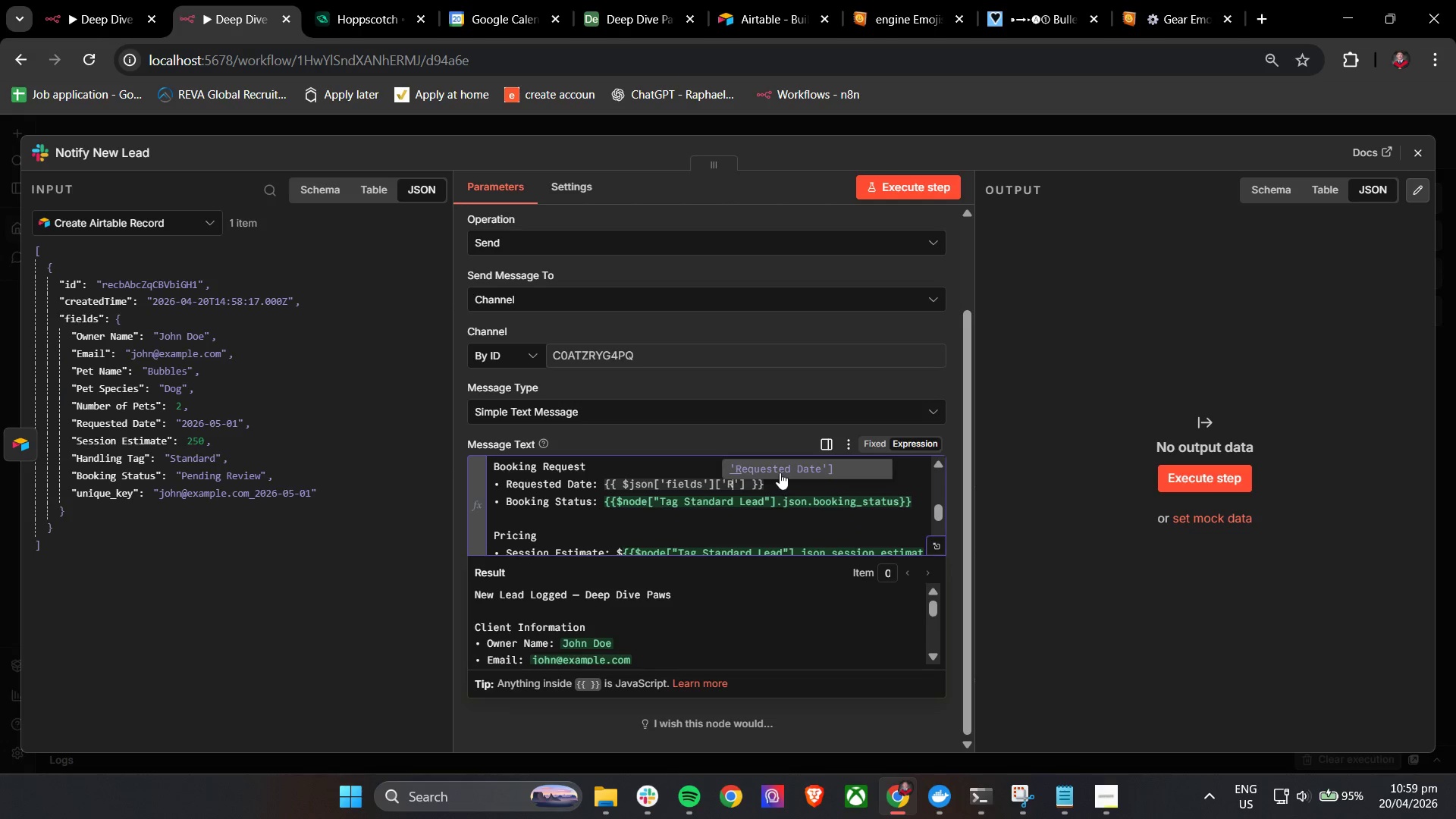 
left_click([780, 469])
 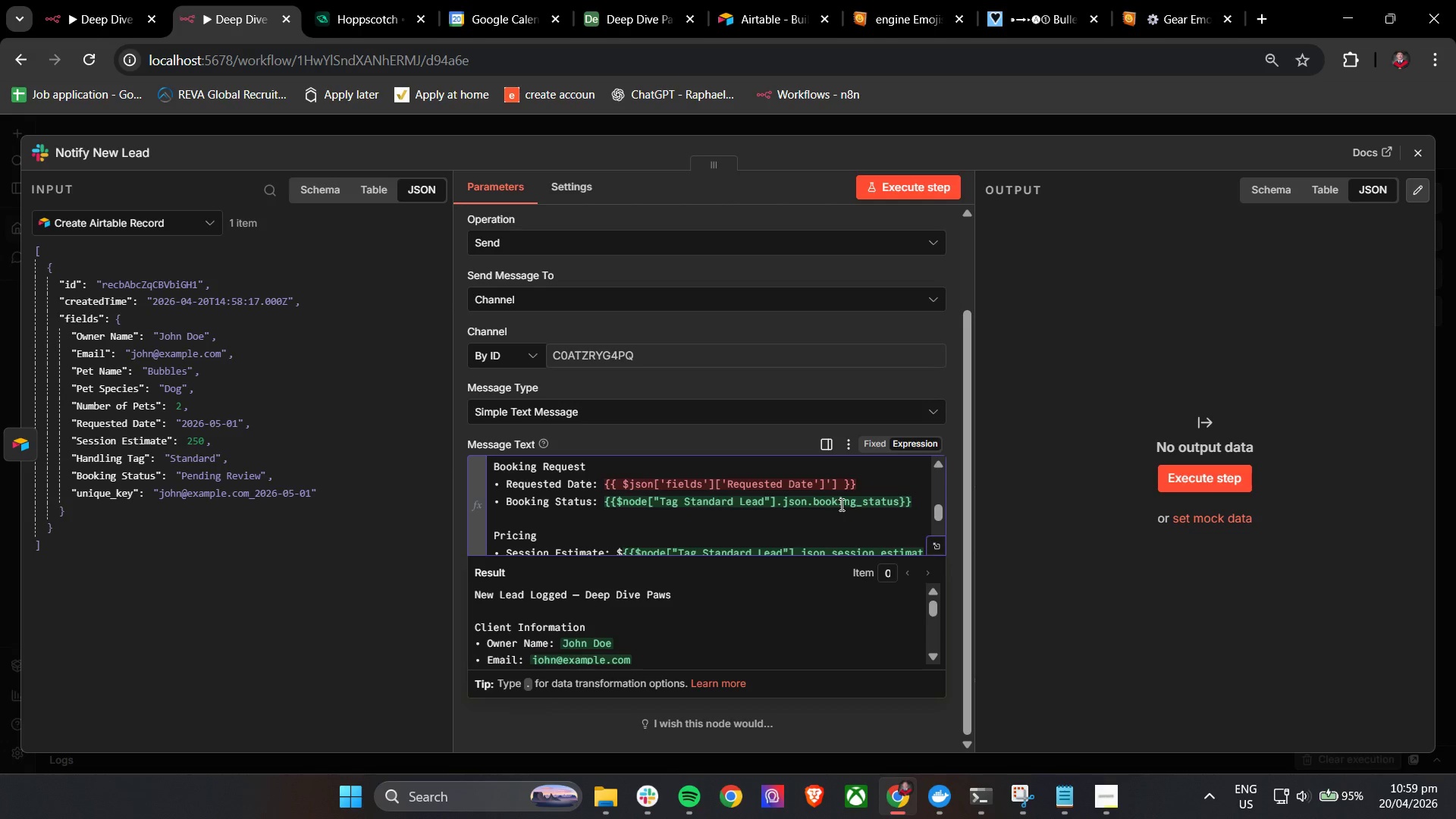 
key(Backspace)
 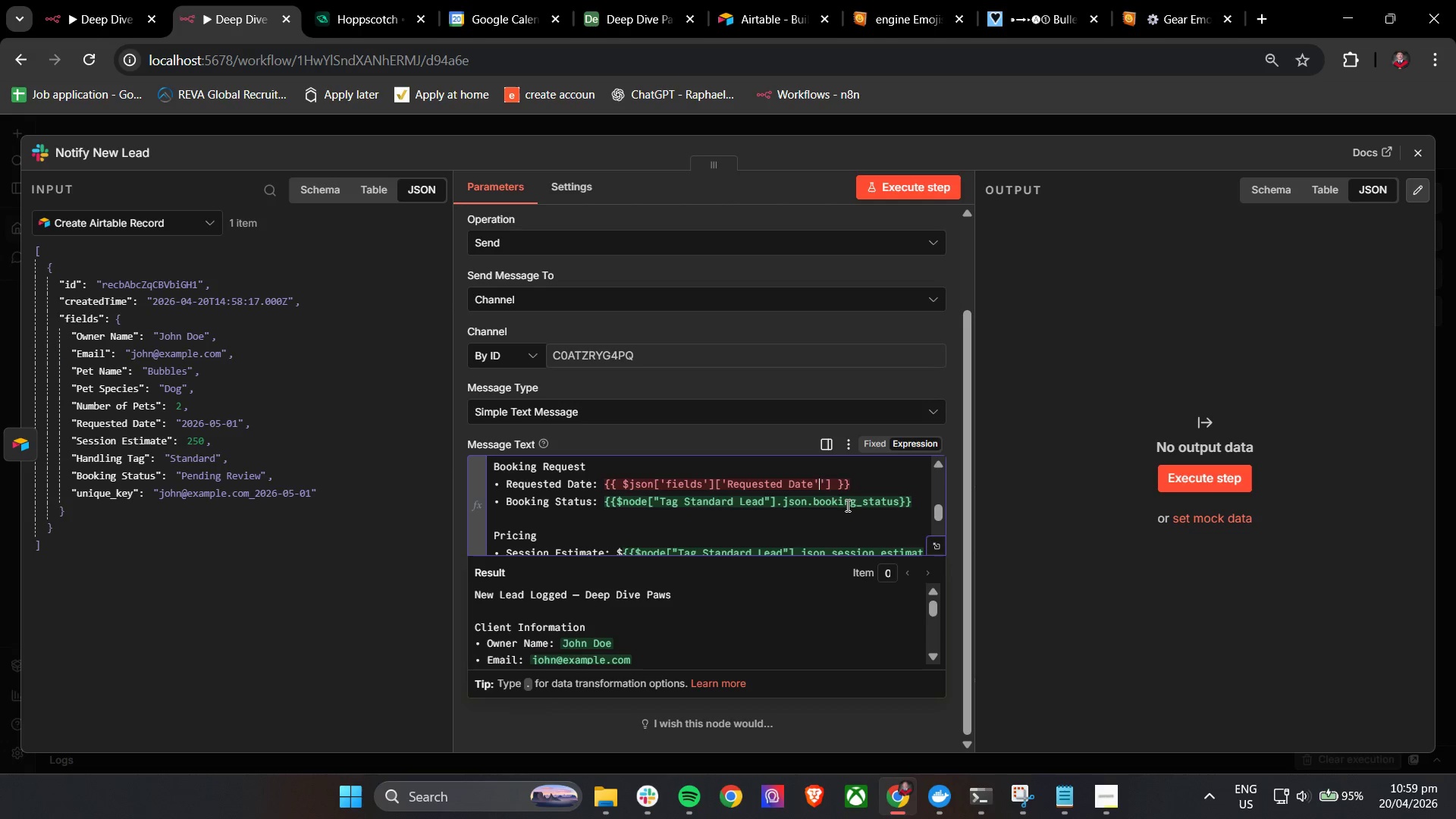 
key(Backspace)
 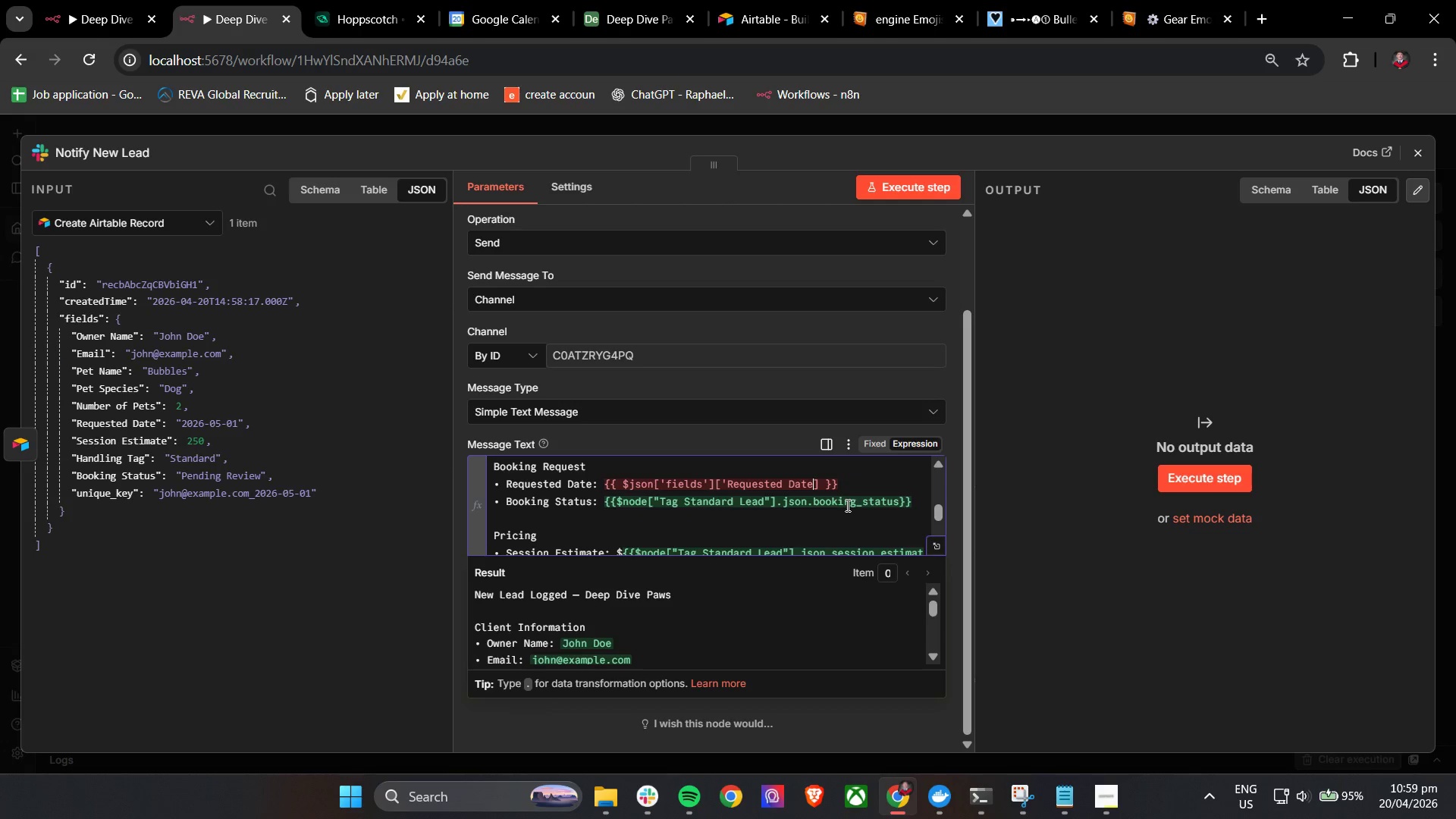 
key(Quote)
 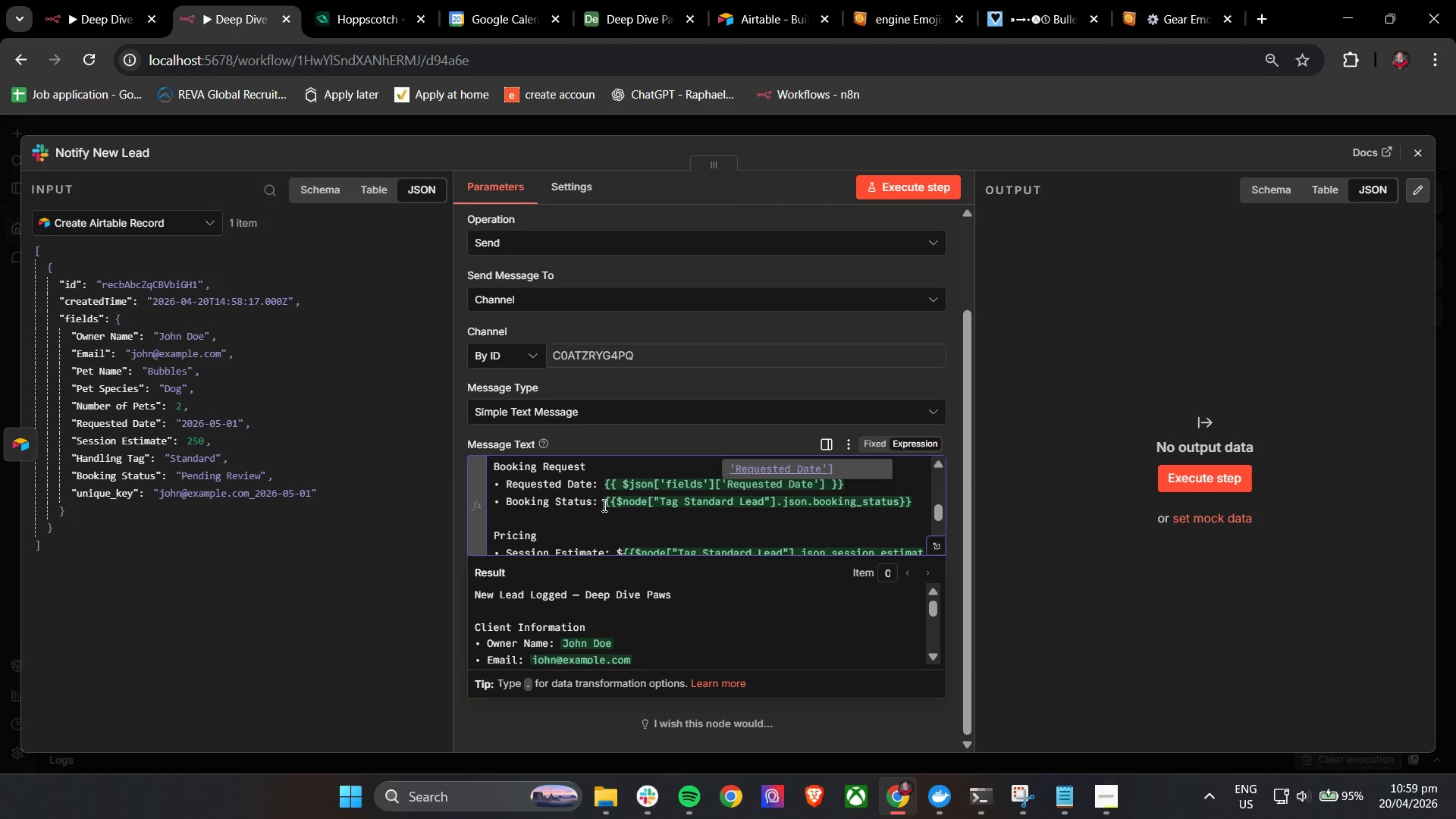 
left_click_drag(start_coordinate=[604, 505], to_coordinate=[923, 505])
 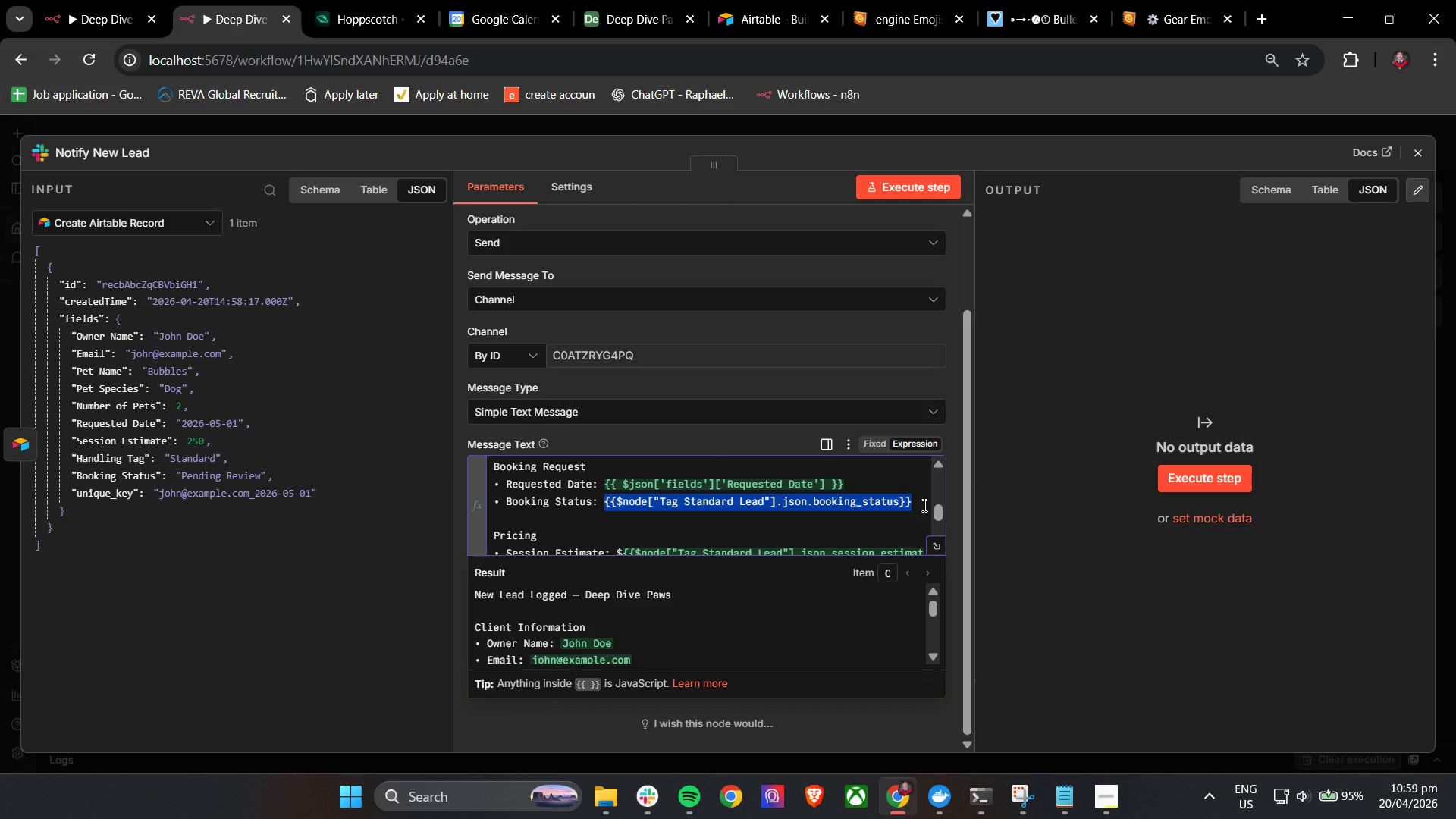 
key(Control+V)
 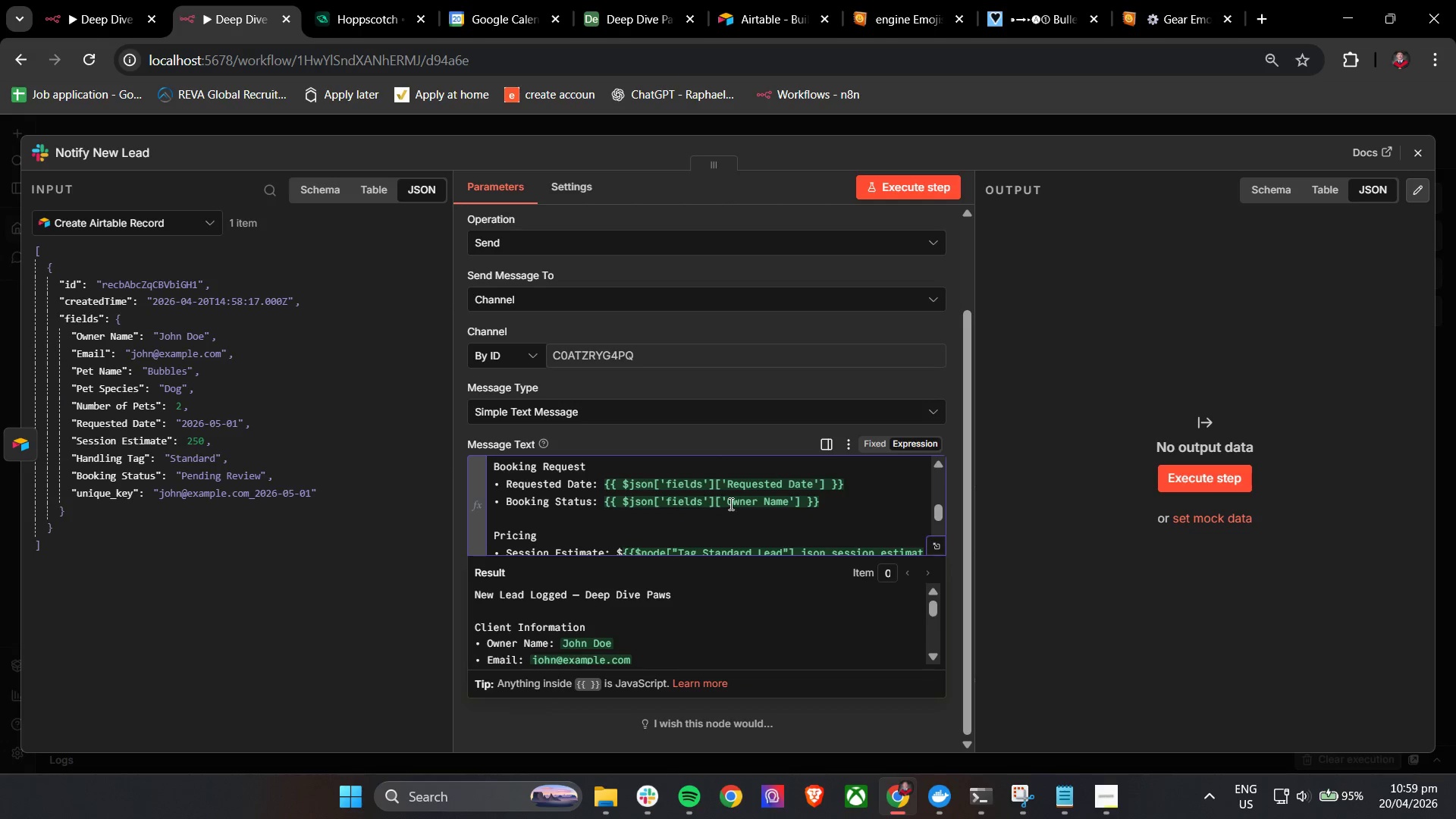 
left_click_drag(start_coordinate=[727, 503], to_coordinate=[790, 506])
 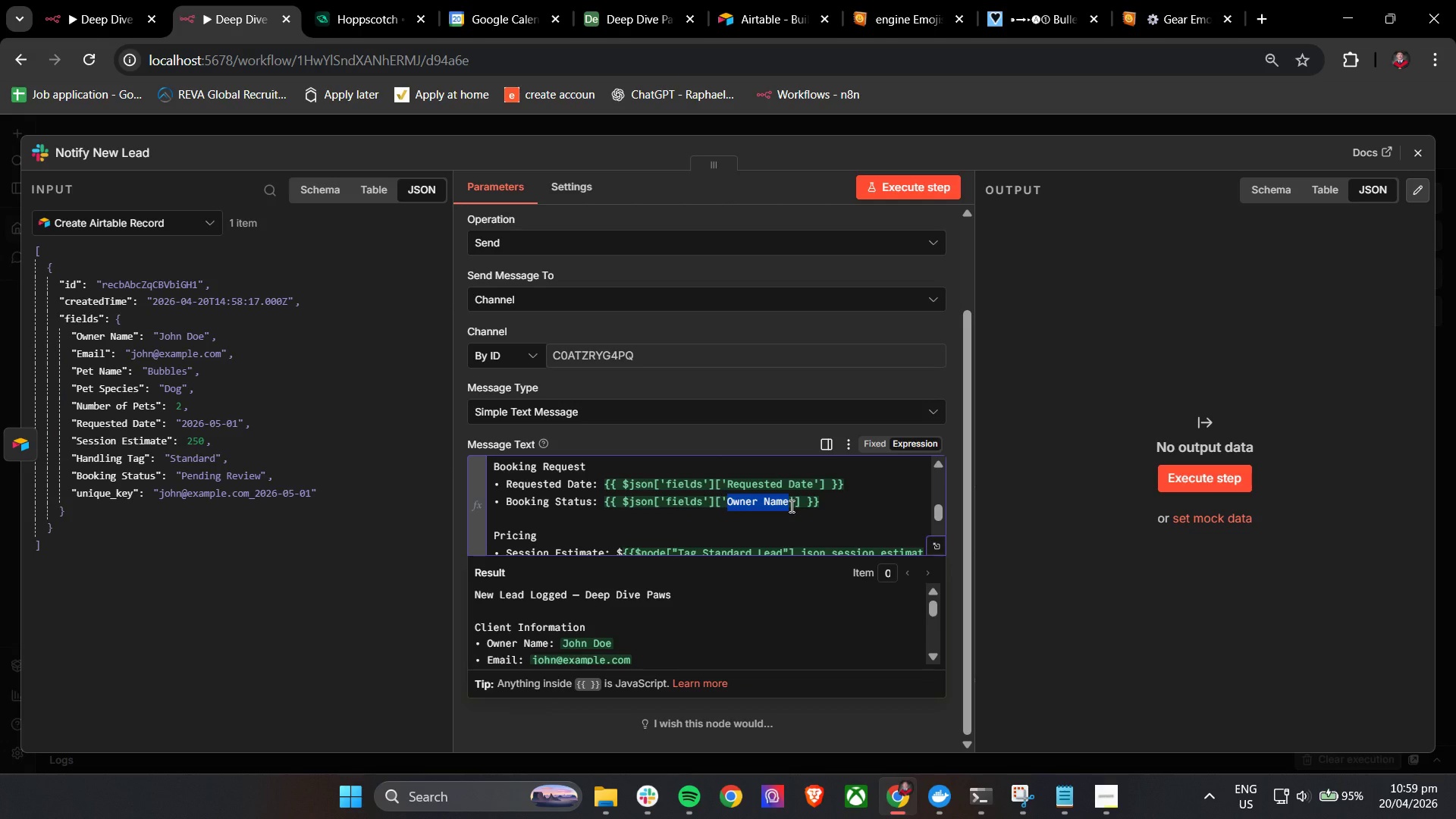 
key(Shift+B)
 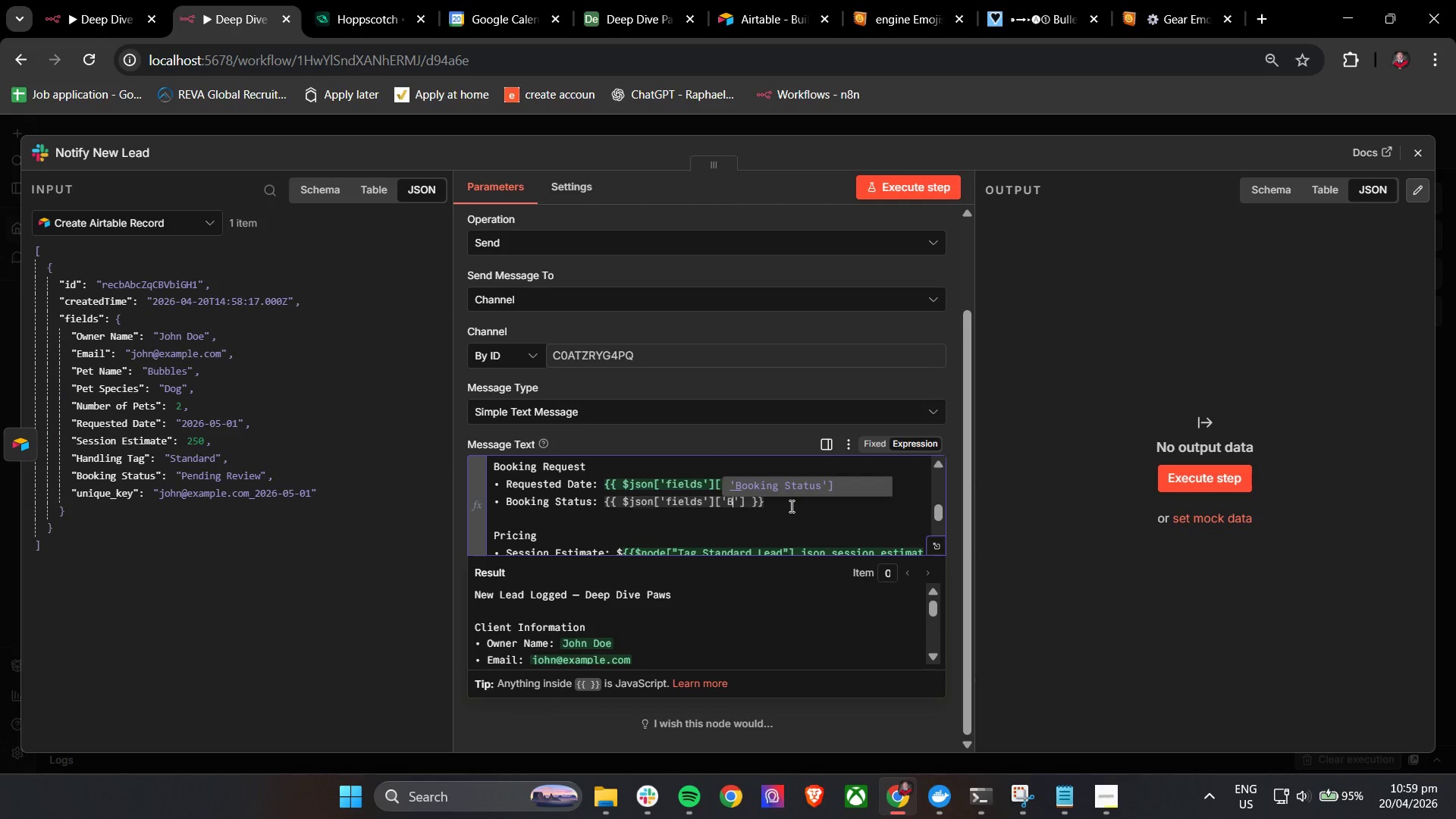 
key(Enter)
 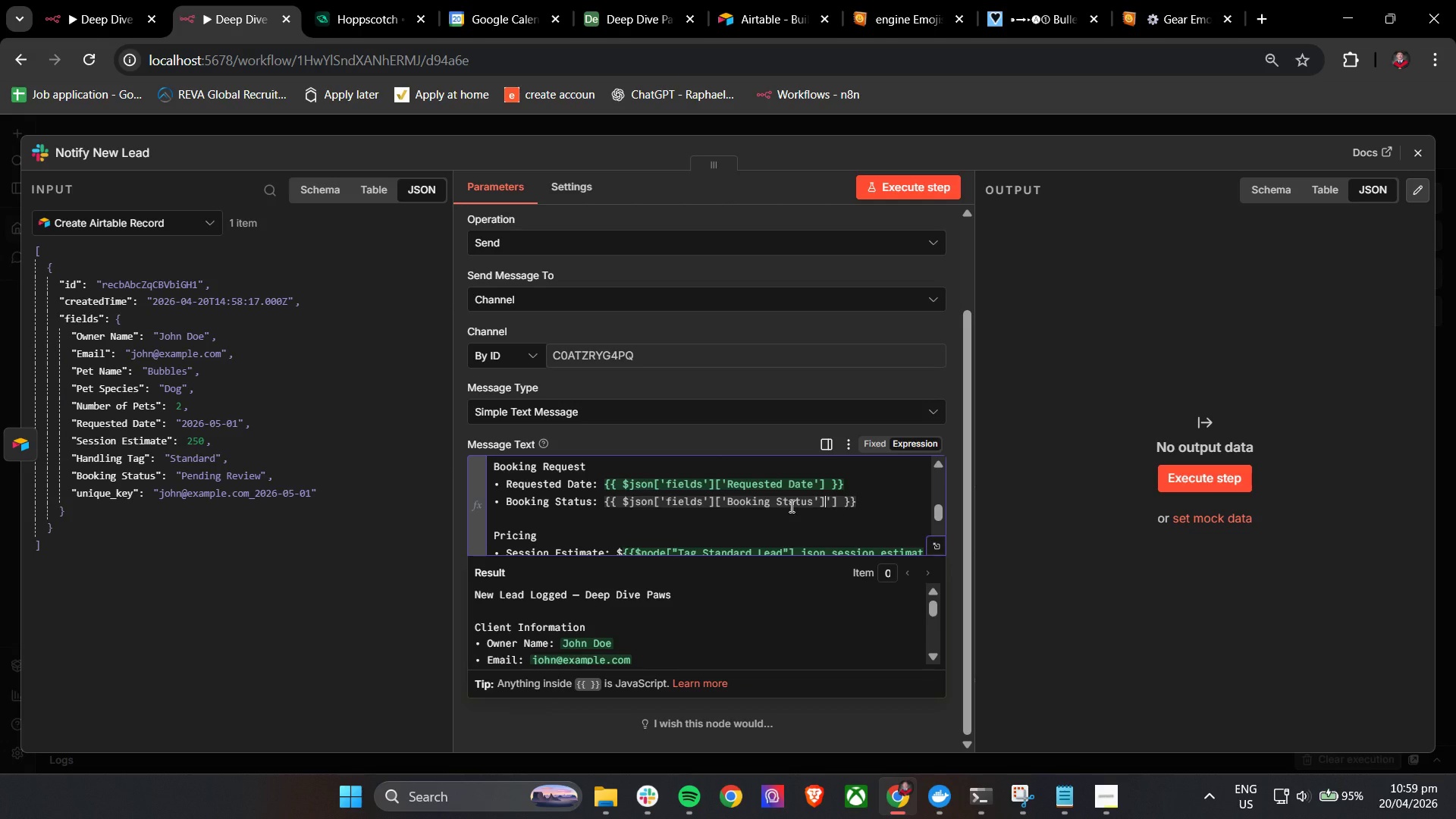 
key(Backspace)
 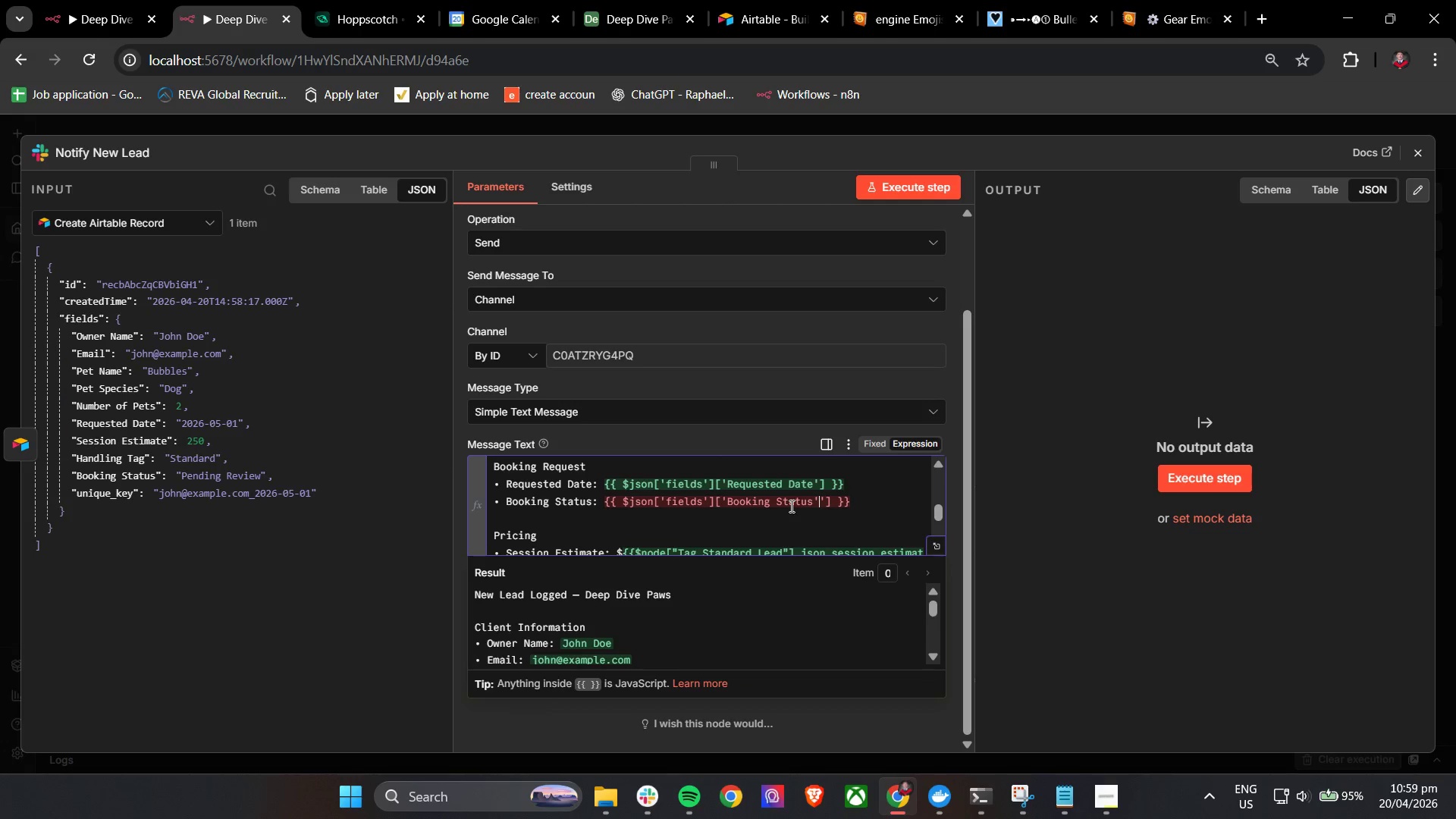 
key(Backspace)
 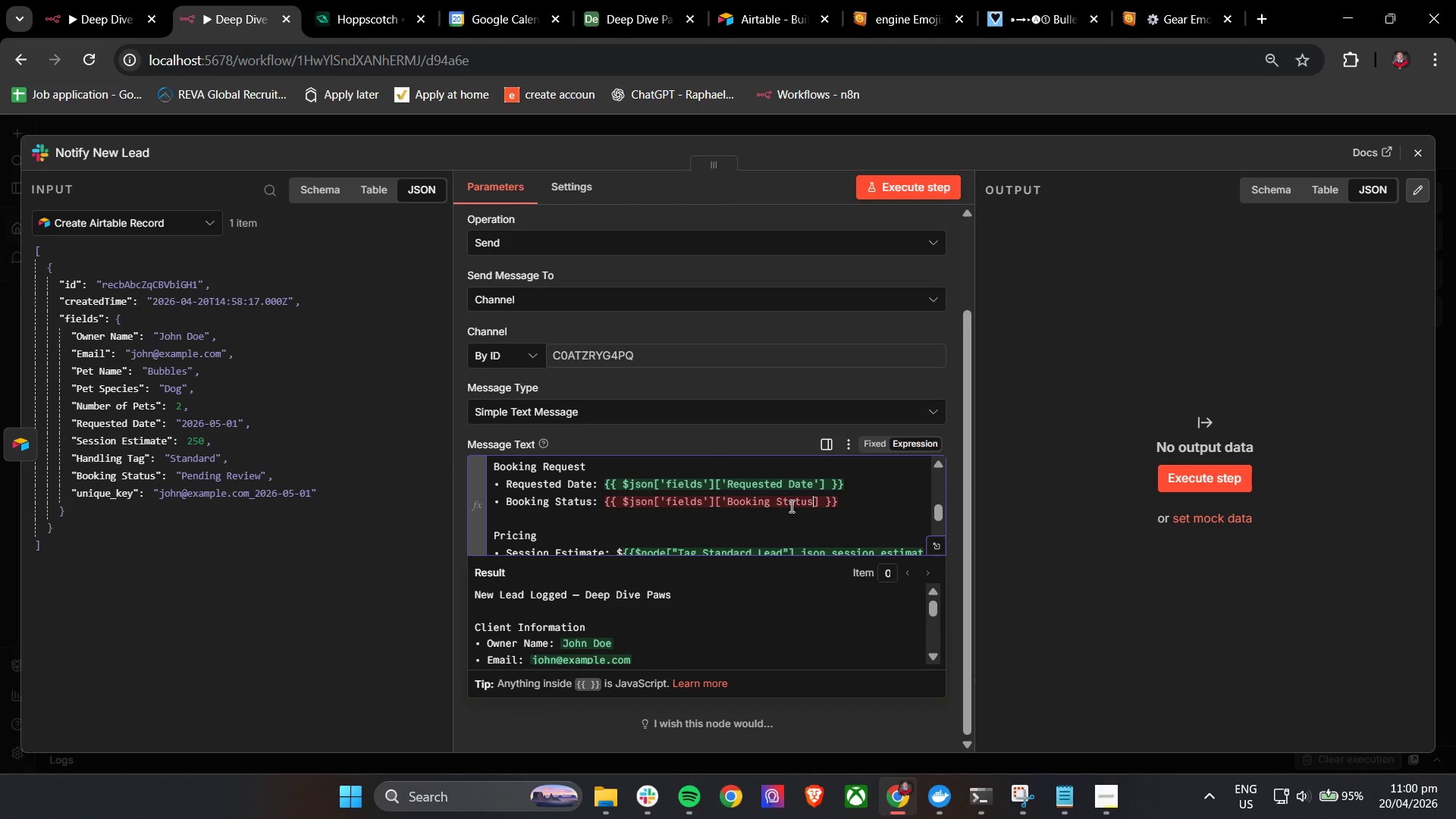 
key(Semicolon)
 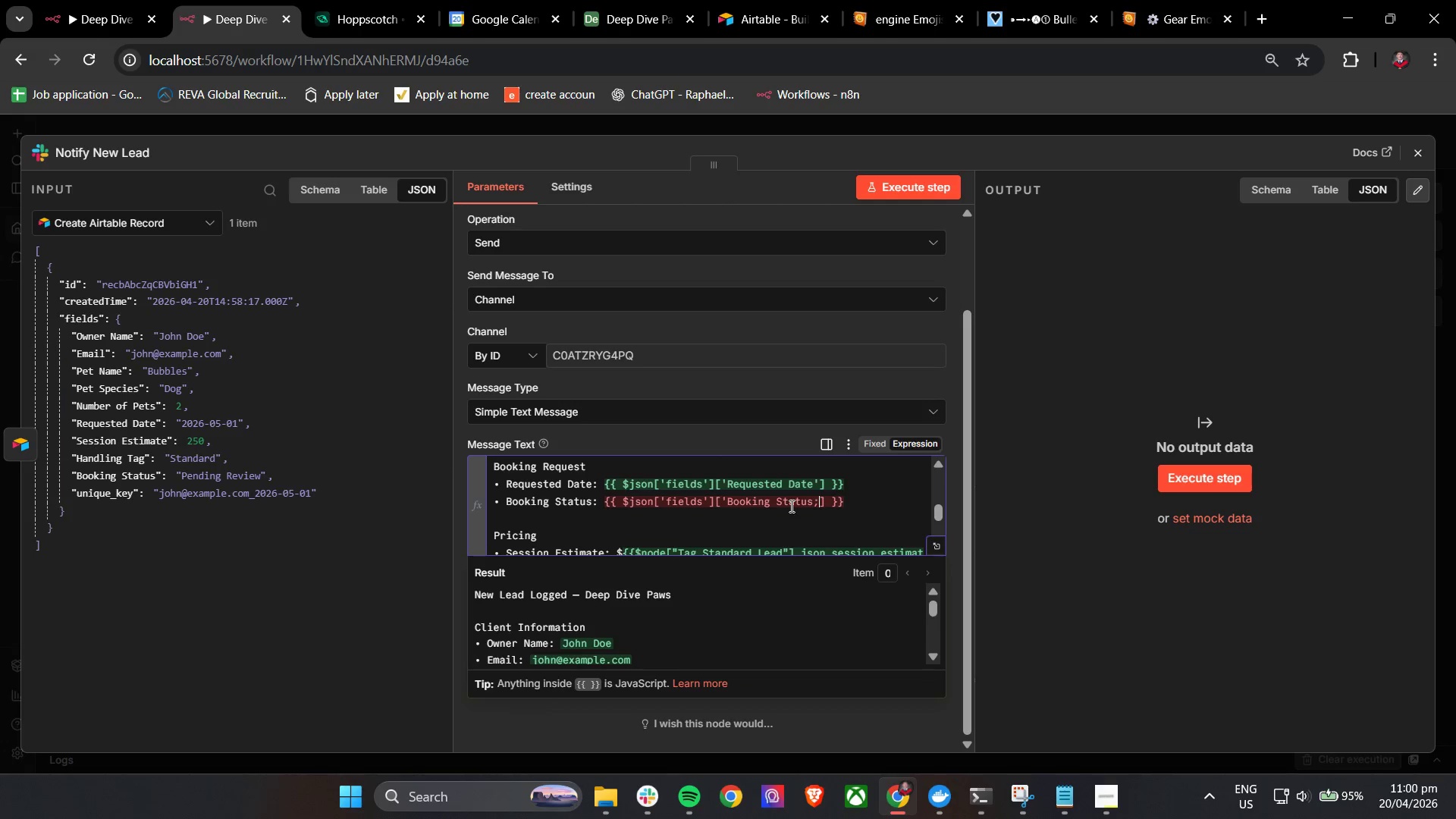 
key(Backspace)
 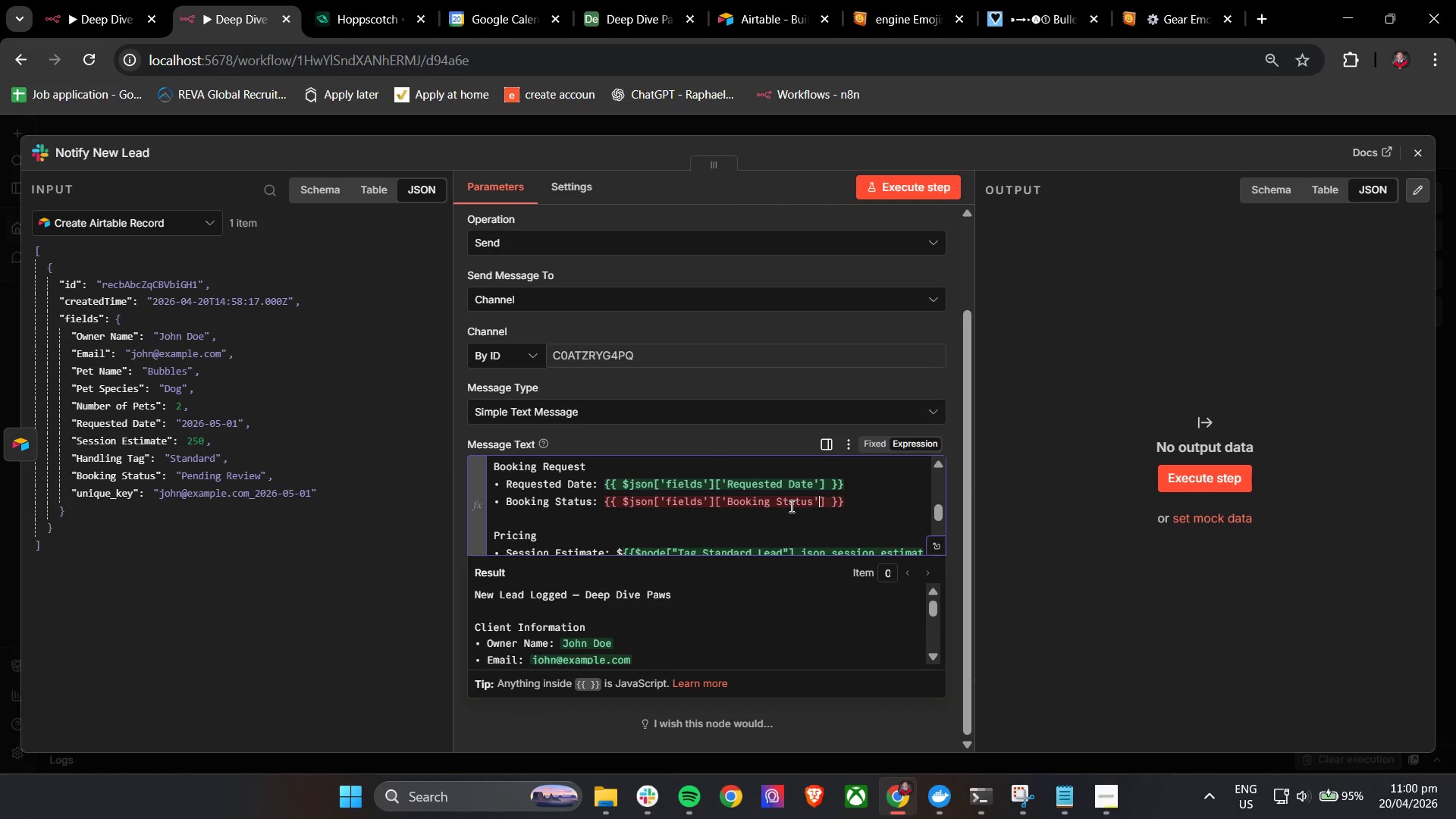 
key(Quote)
 